 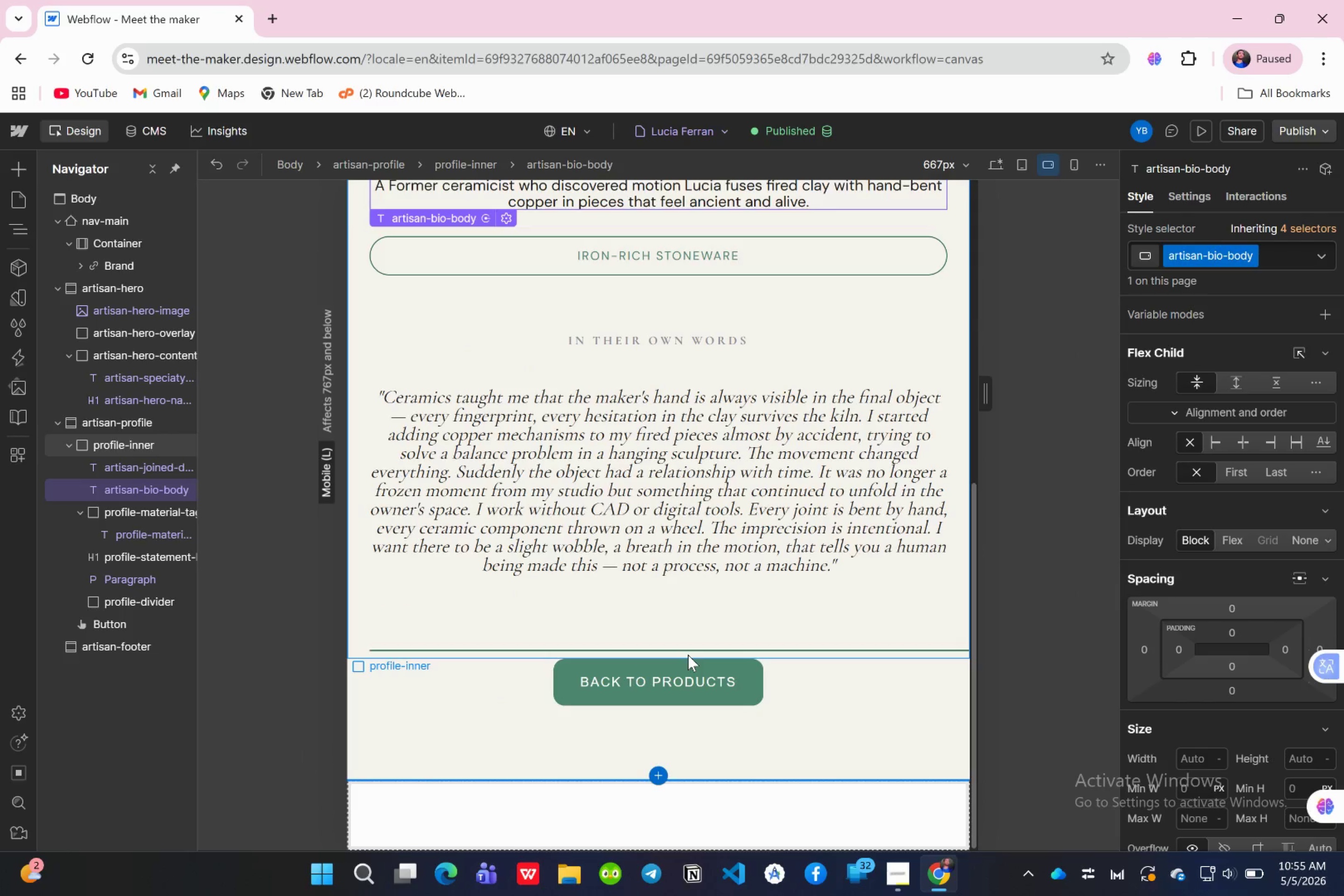 
scroll: coordinate [731, 558], scroll_direction: up, amount: 8.0
 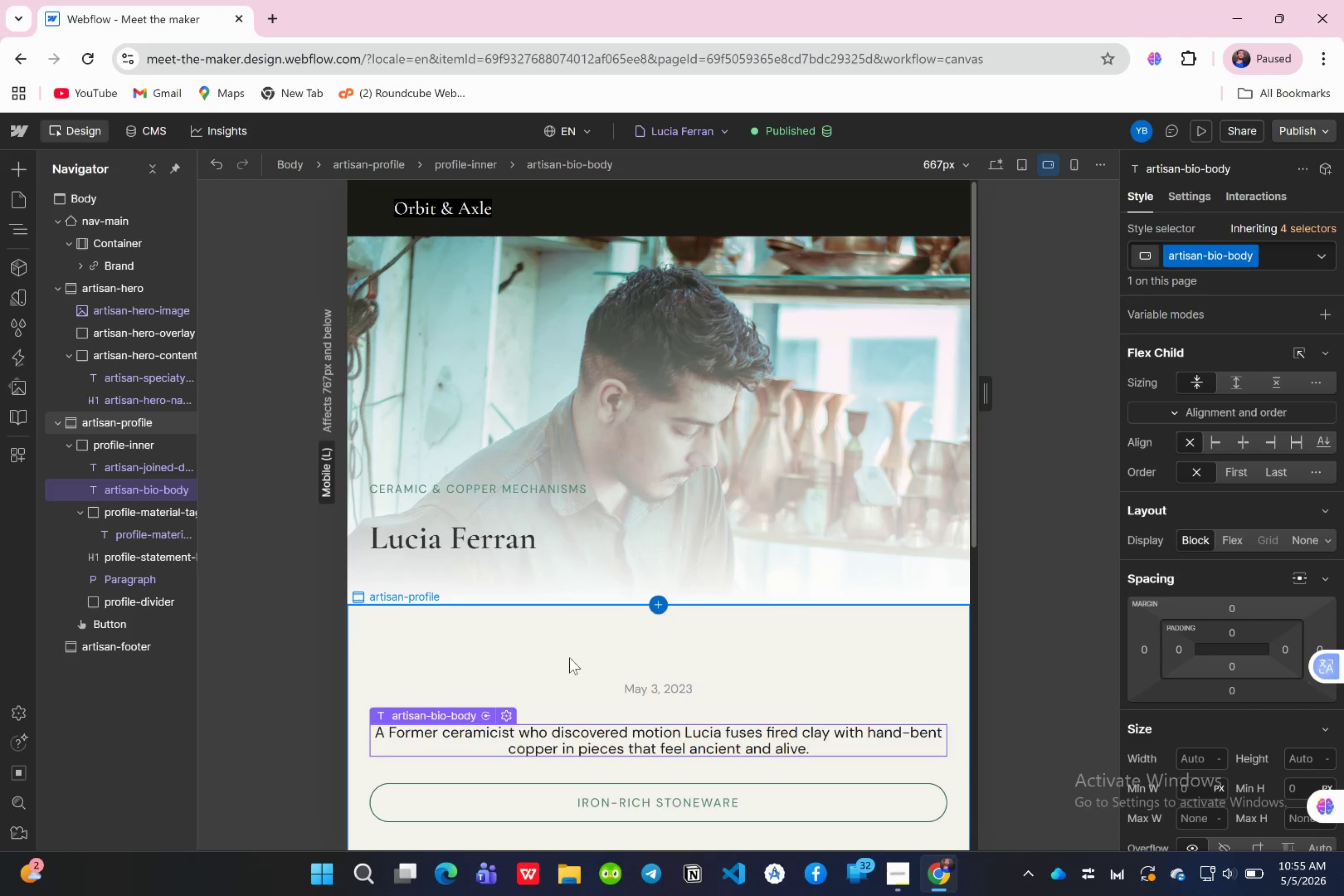 
wait(19.58)
 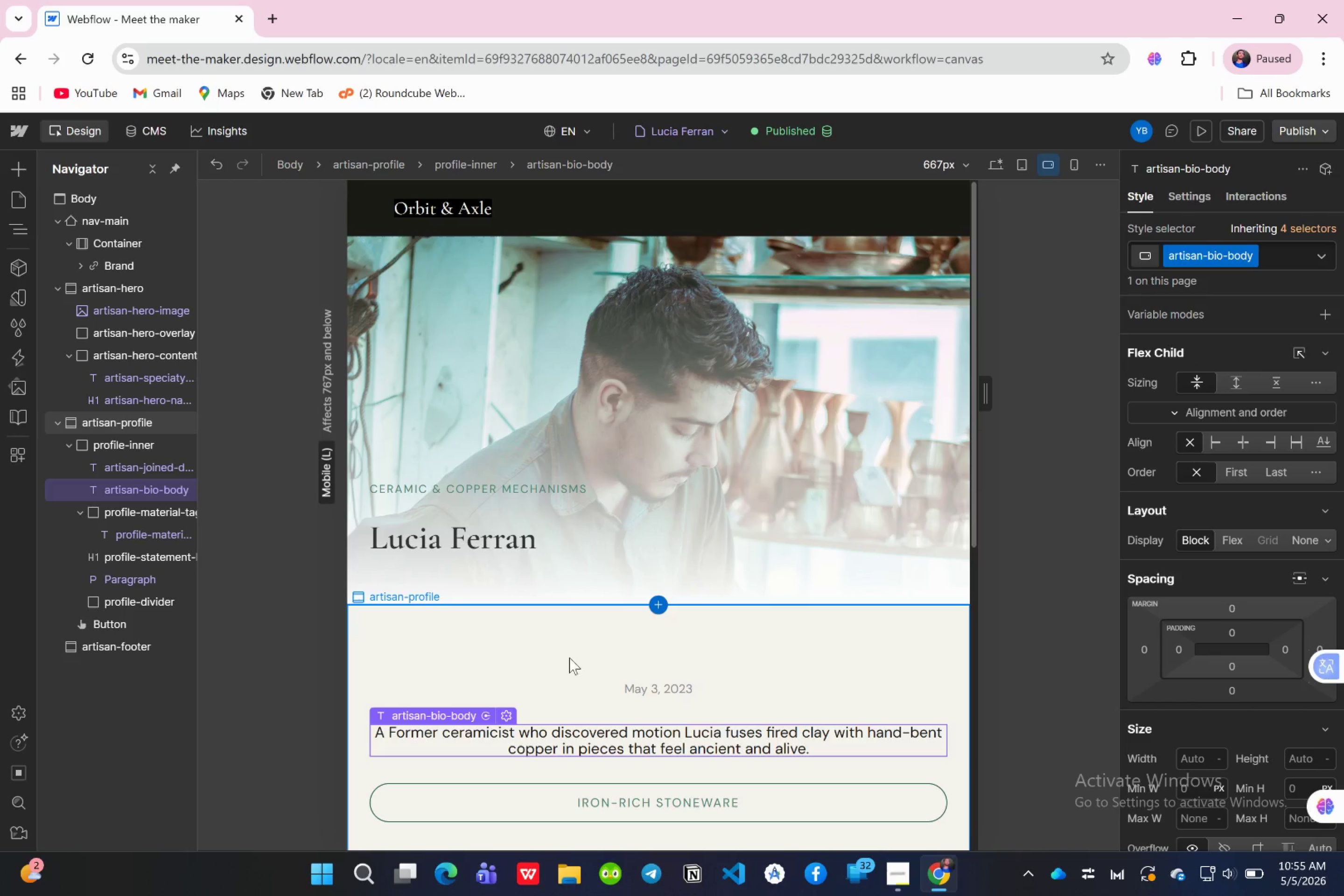 
left_click([715, 128])
 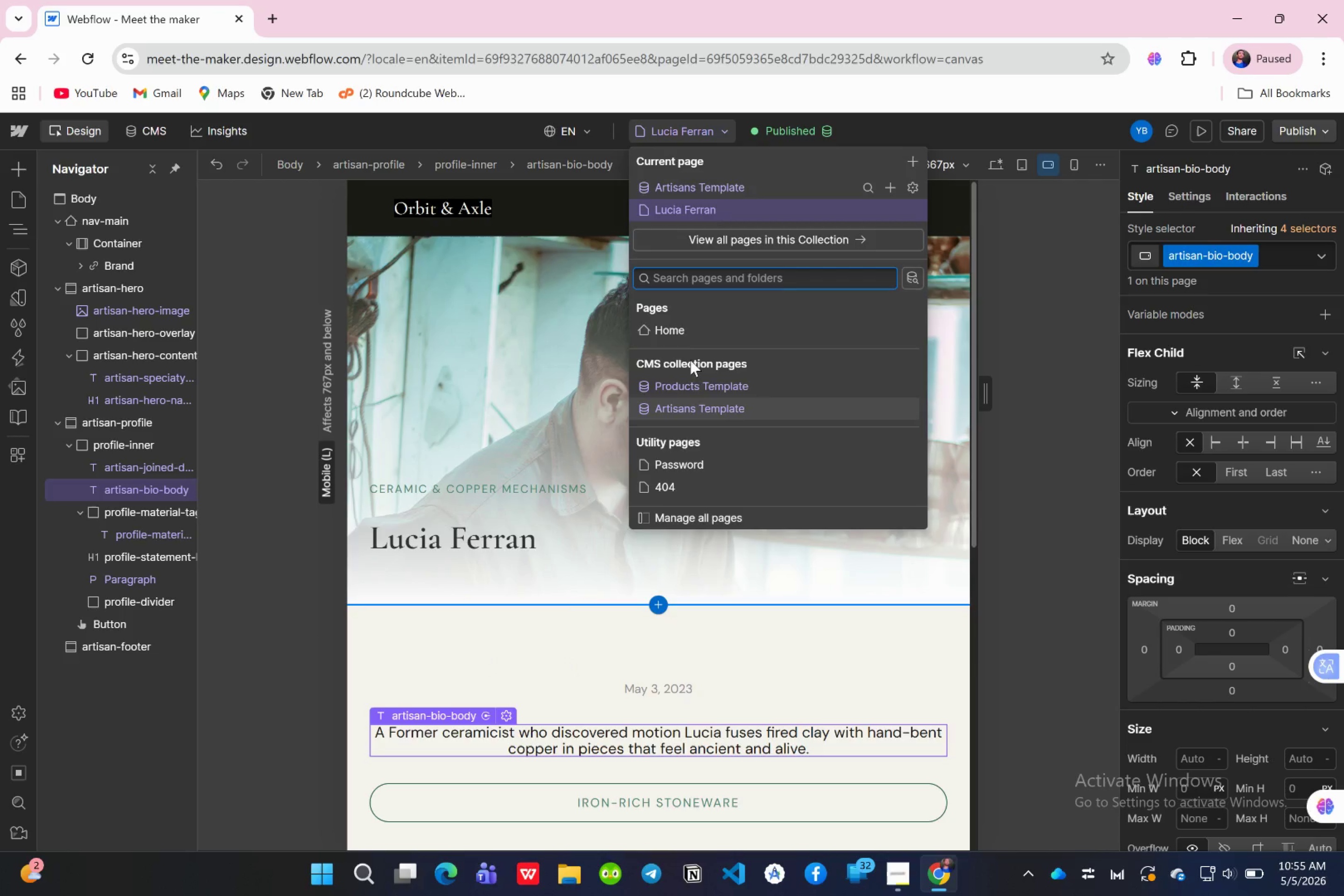 
left_click([679, 318])
 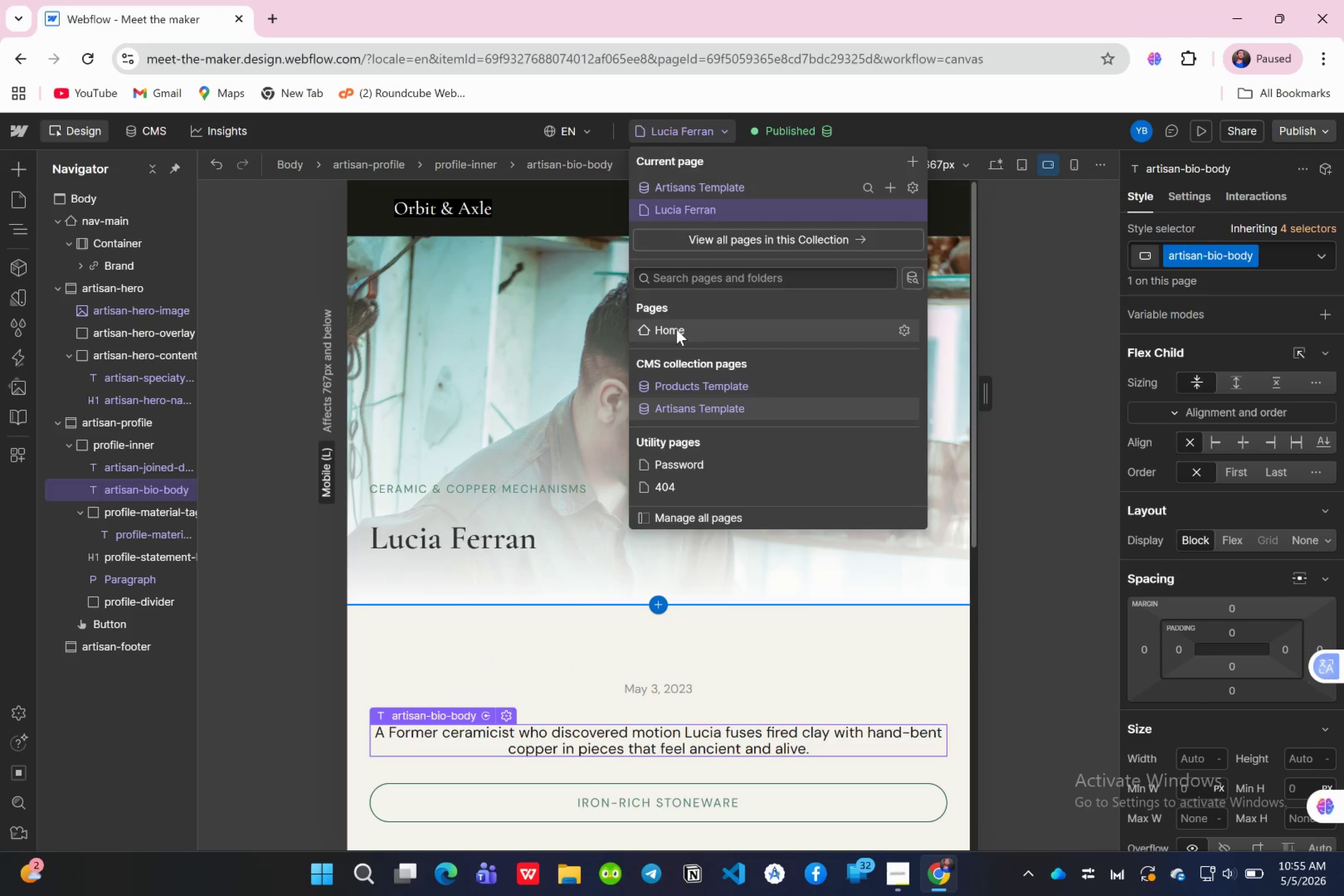 
left_click([676, 329])
 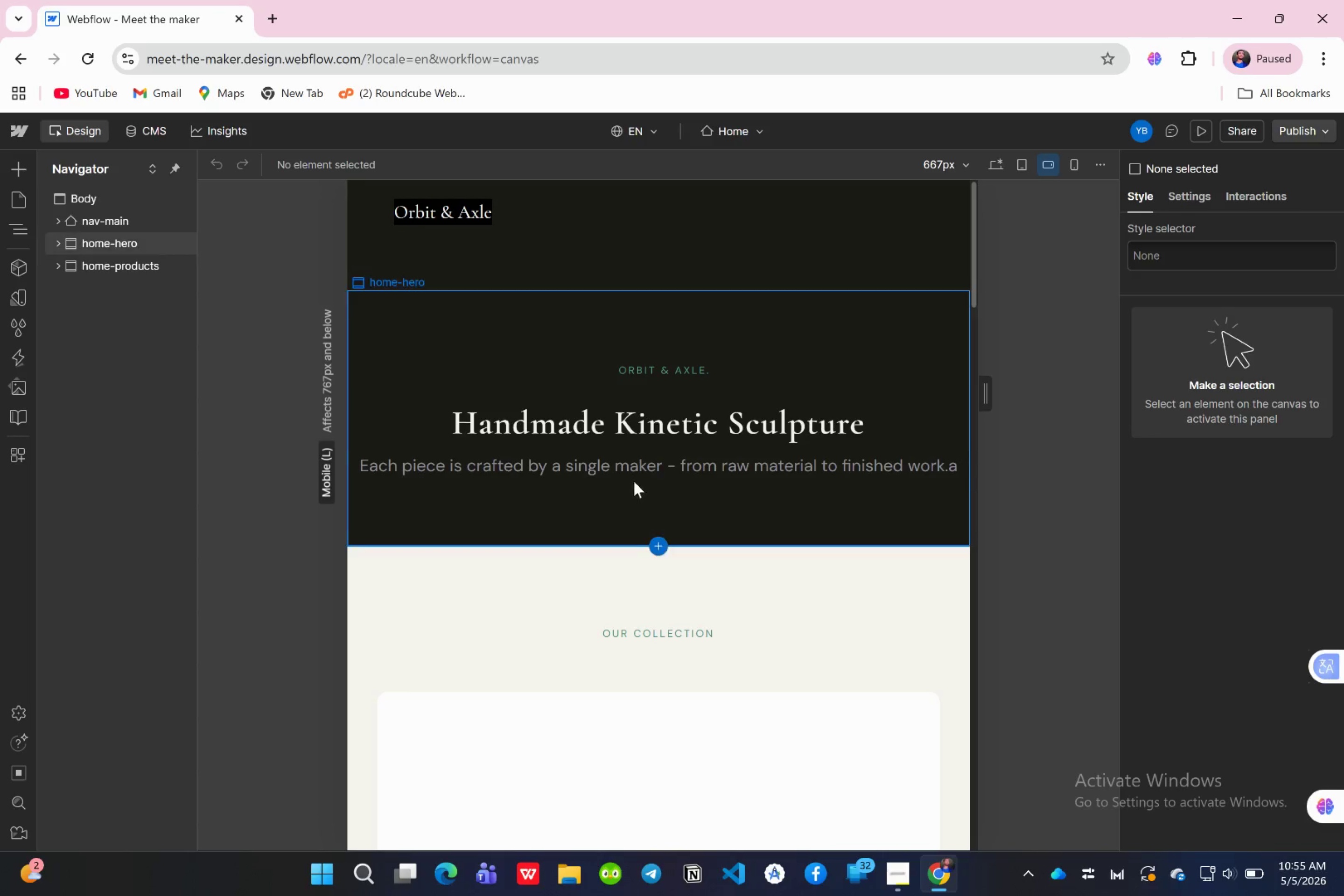 
scroll: coordinate [658, 438], scroll_direction: down, amount: 8.0
 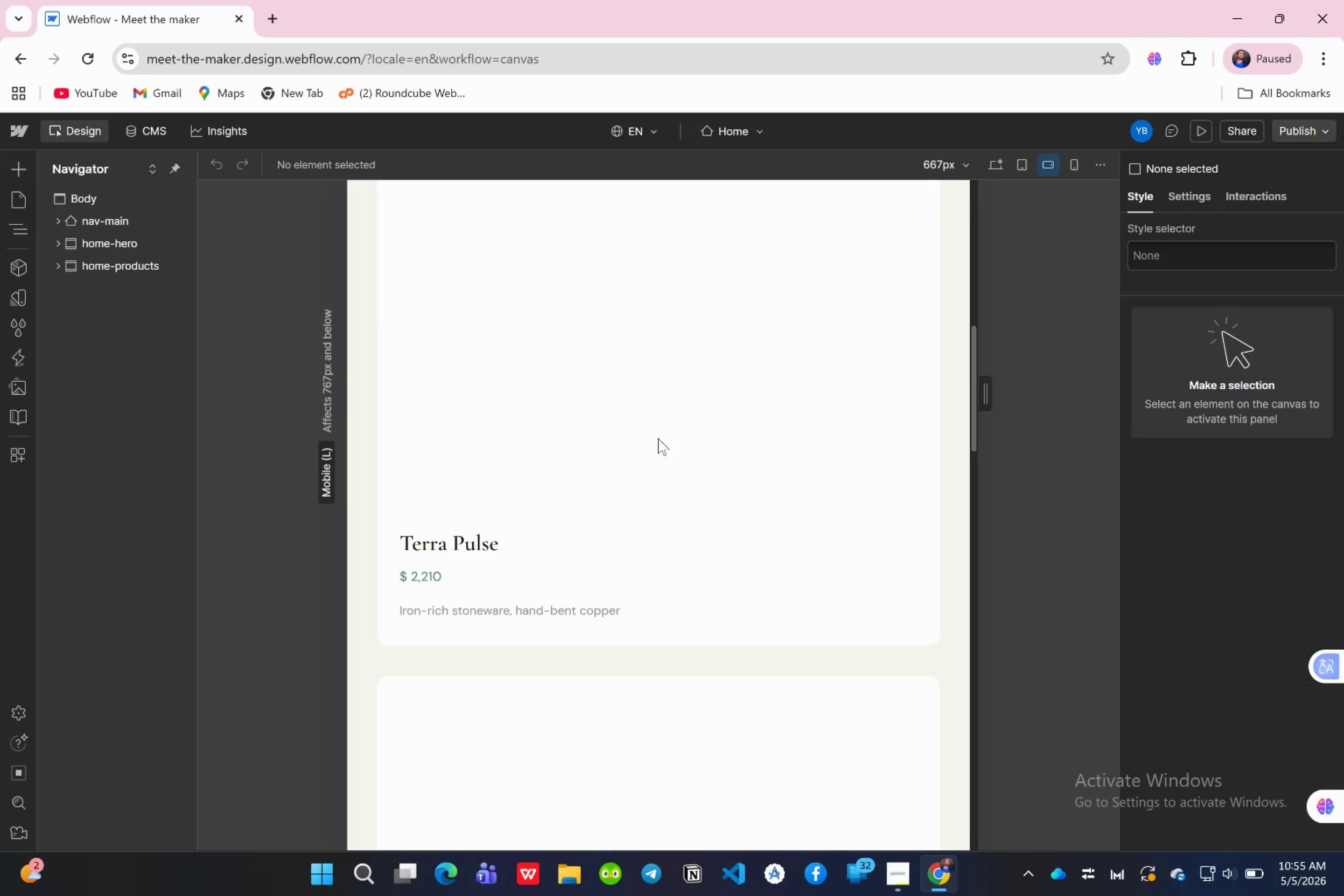 
scroll: coordinate [658, 438], scroll_direction: up, amount: 1.0
 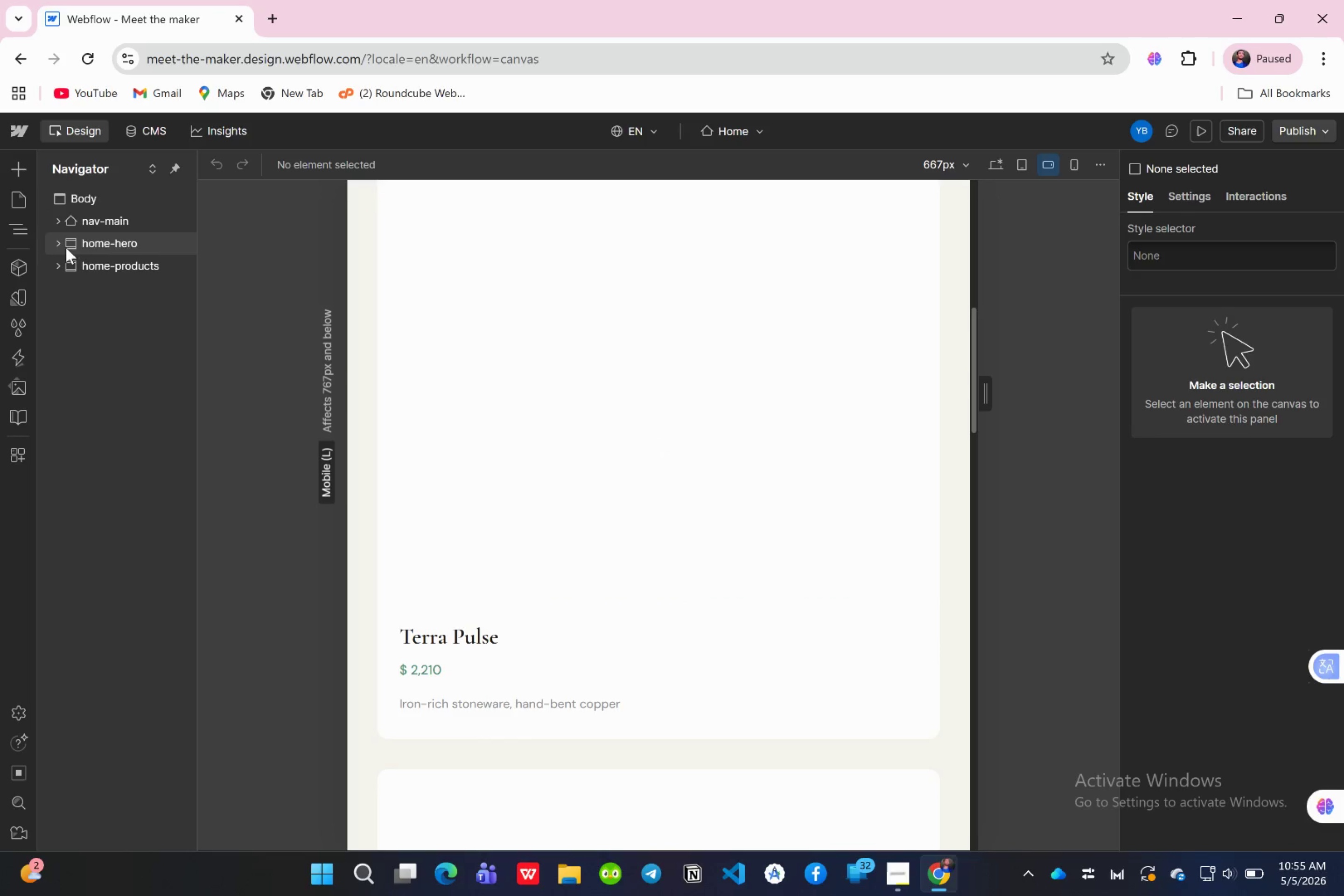 
left_click([58, 243])
 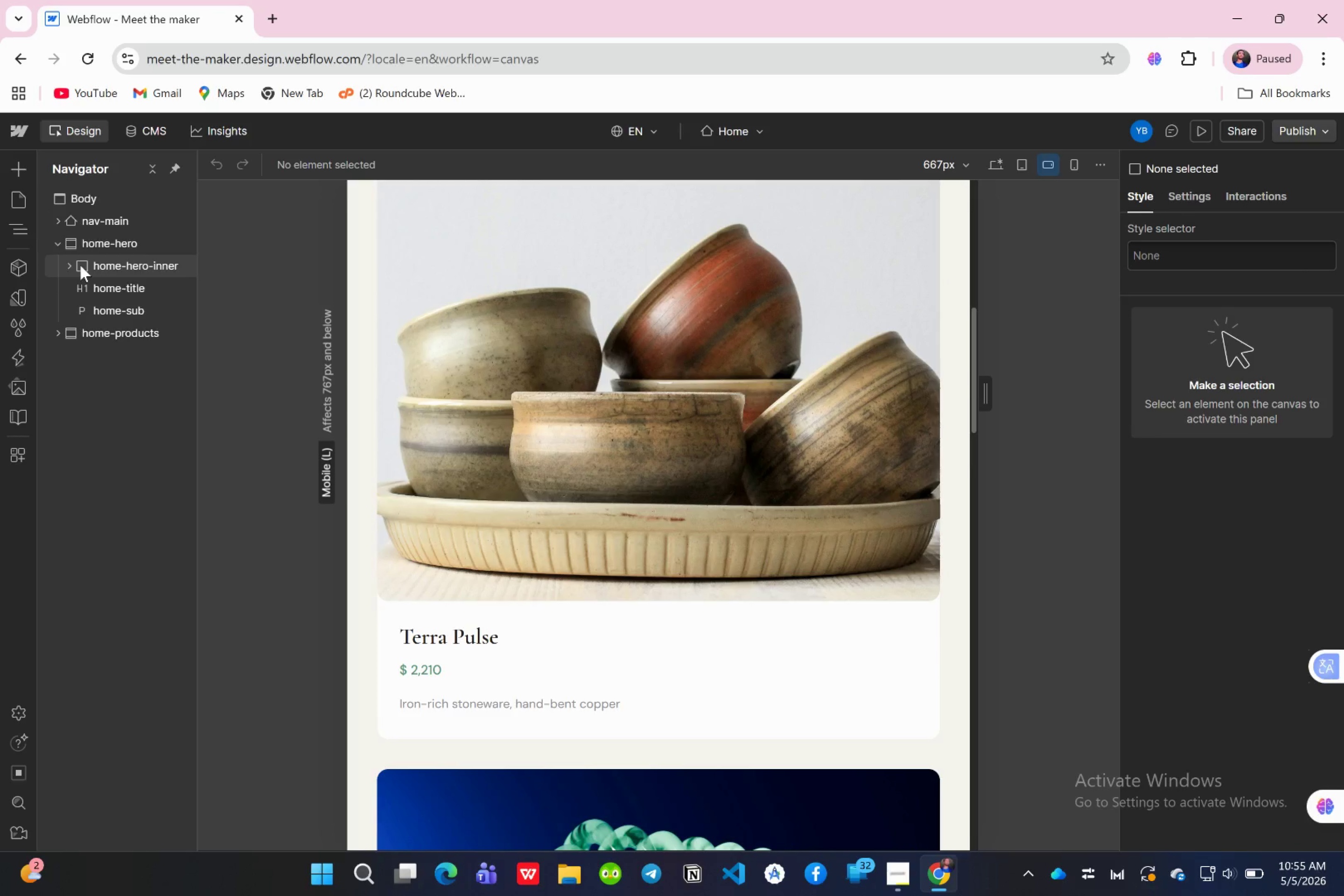 
left_click([71, 265])
 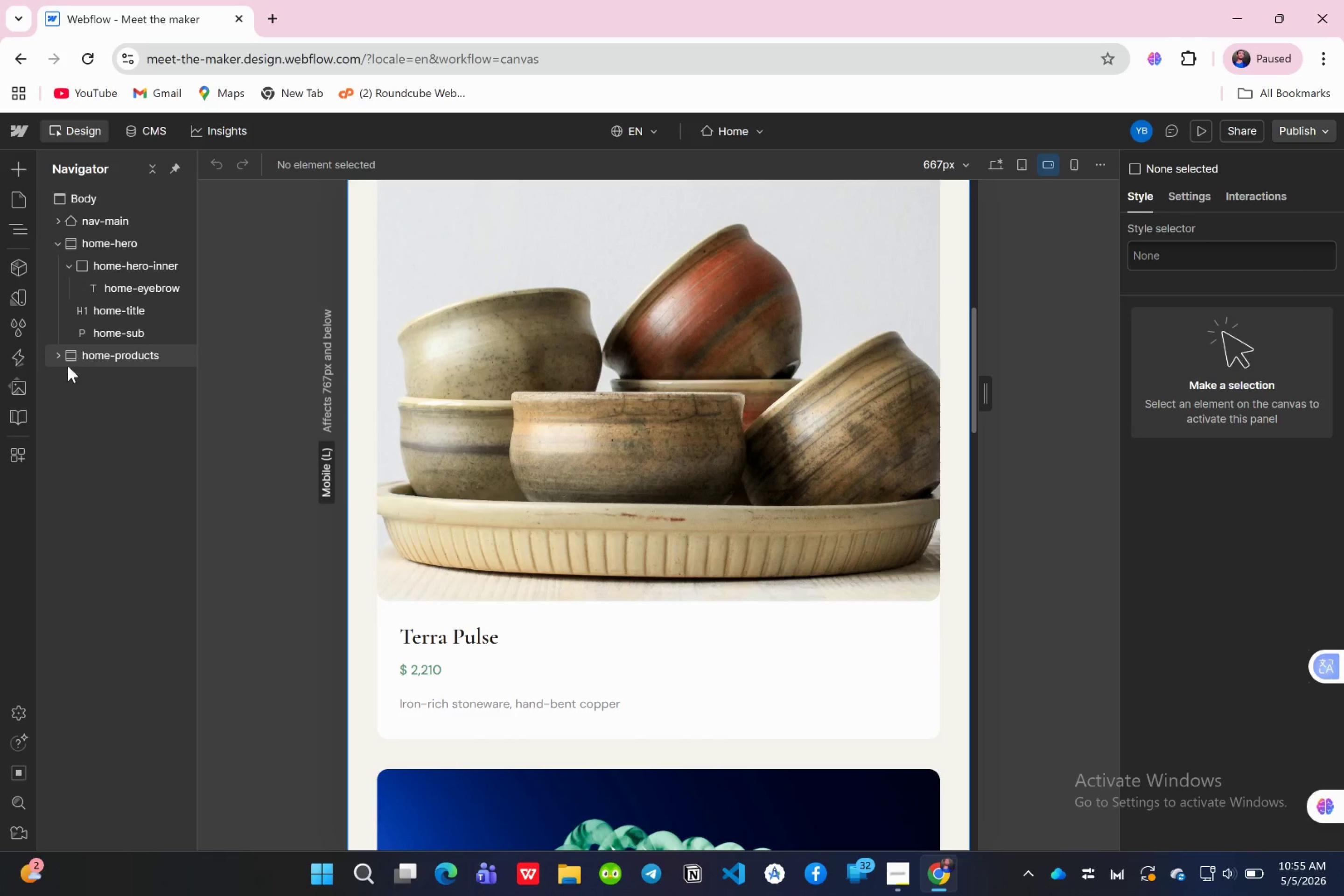 
left_click([59, 354])
 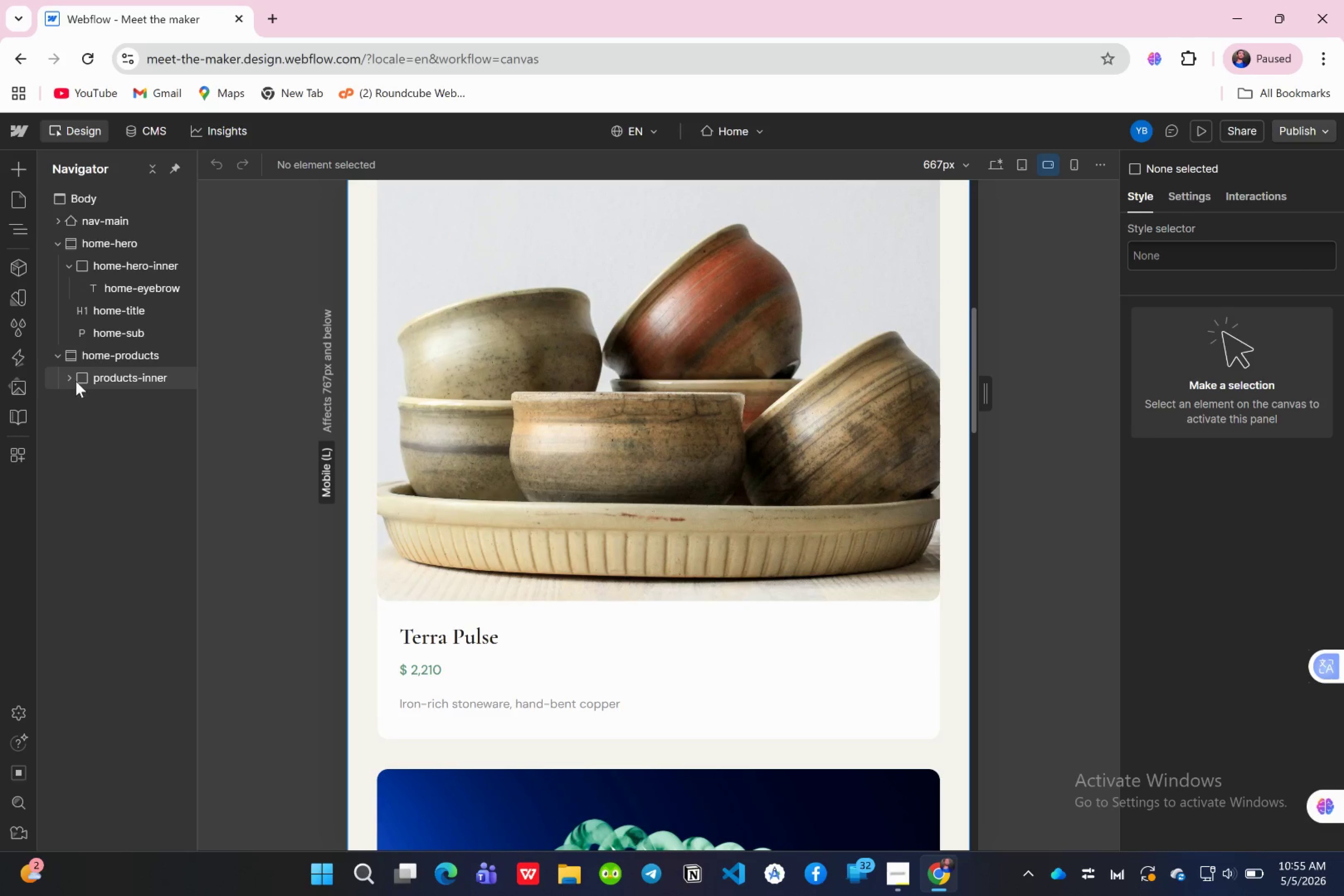 
left_click([69, 372])
 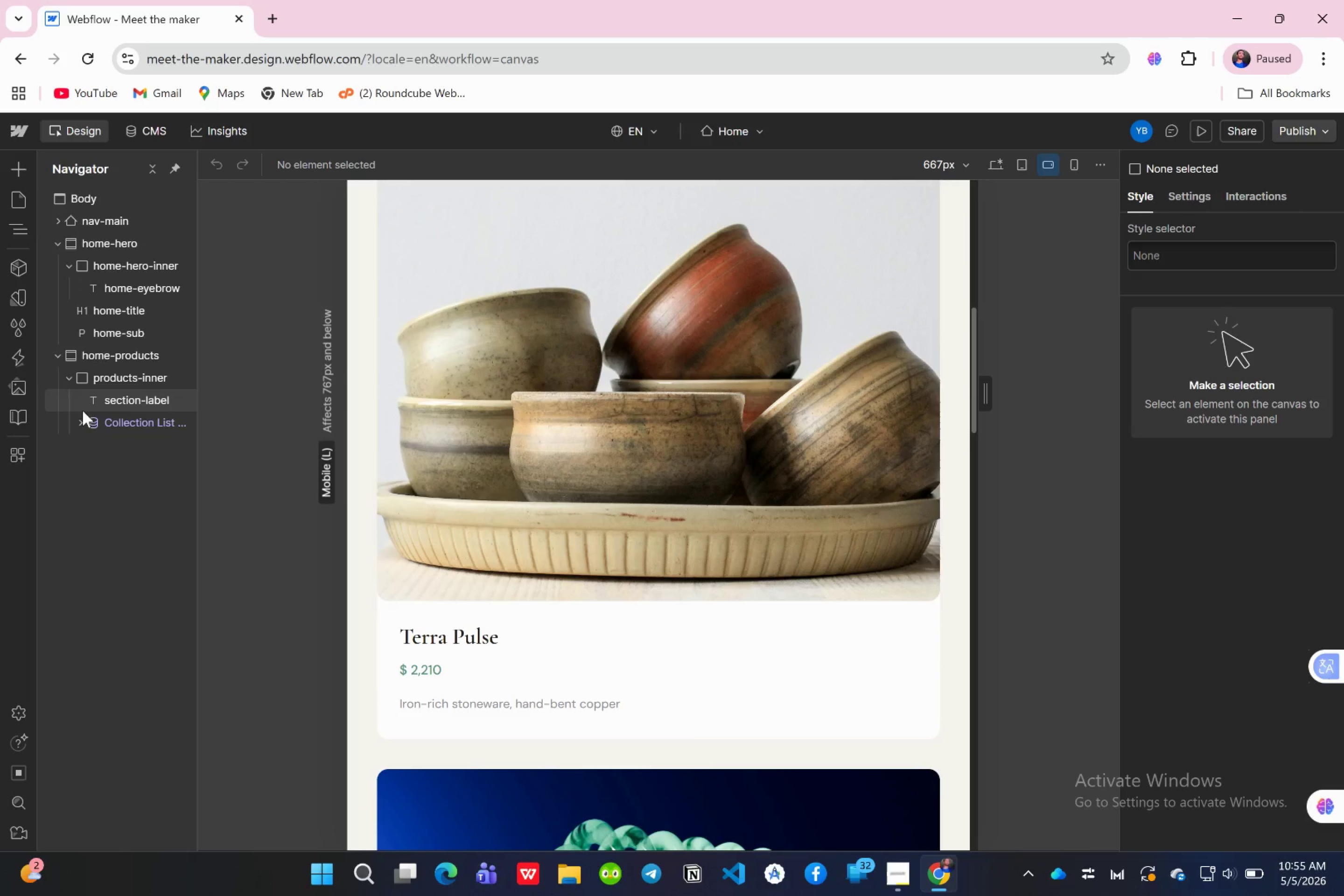 
left_click([79, 421])
 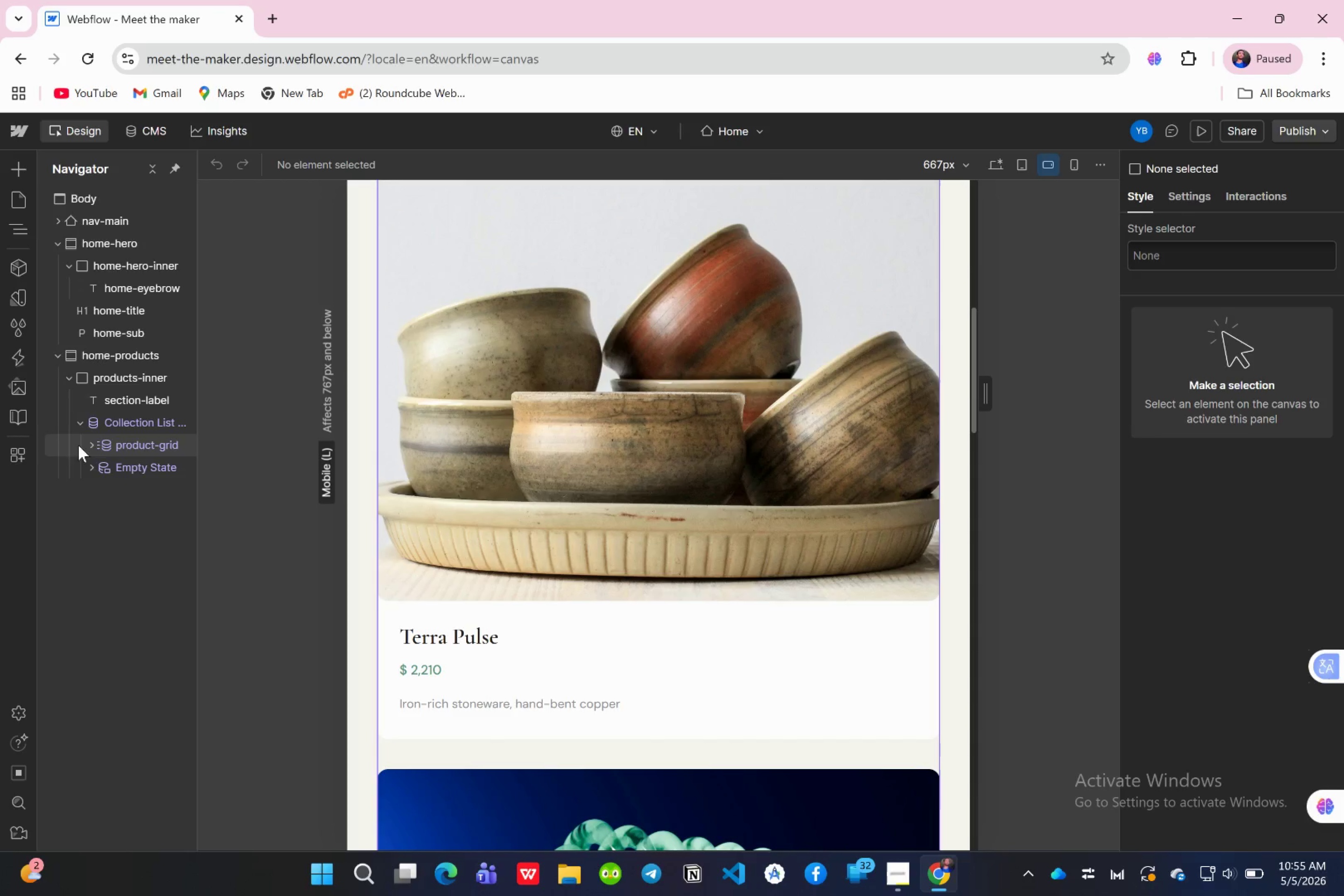 
left_click([93, 445])
 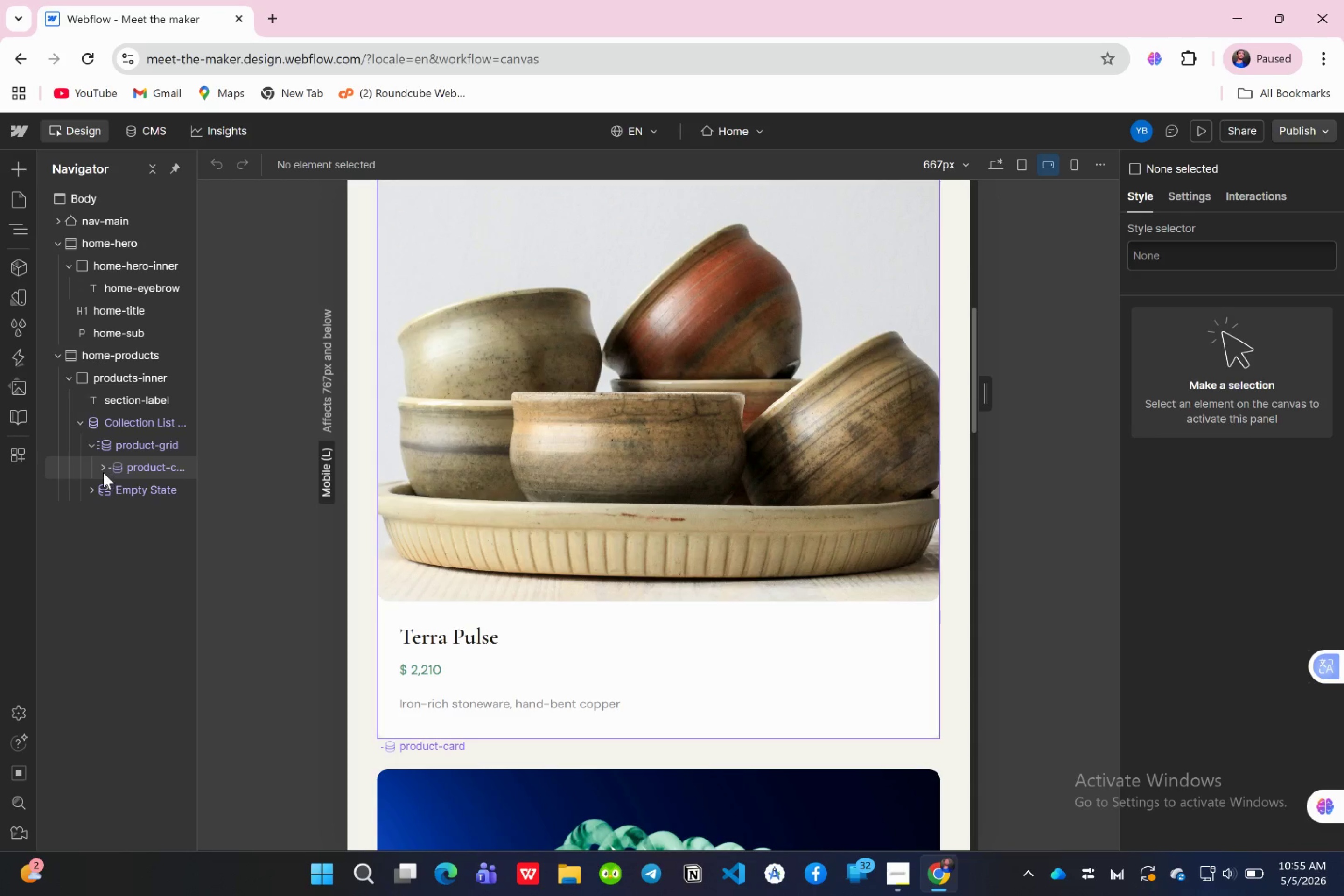 
left_click([102, 471])
 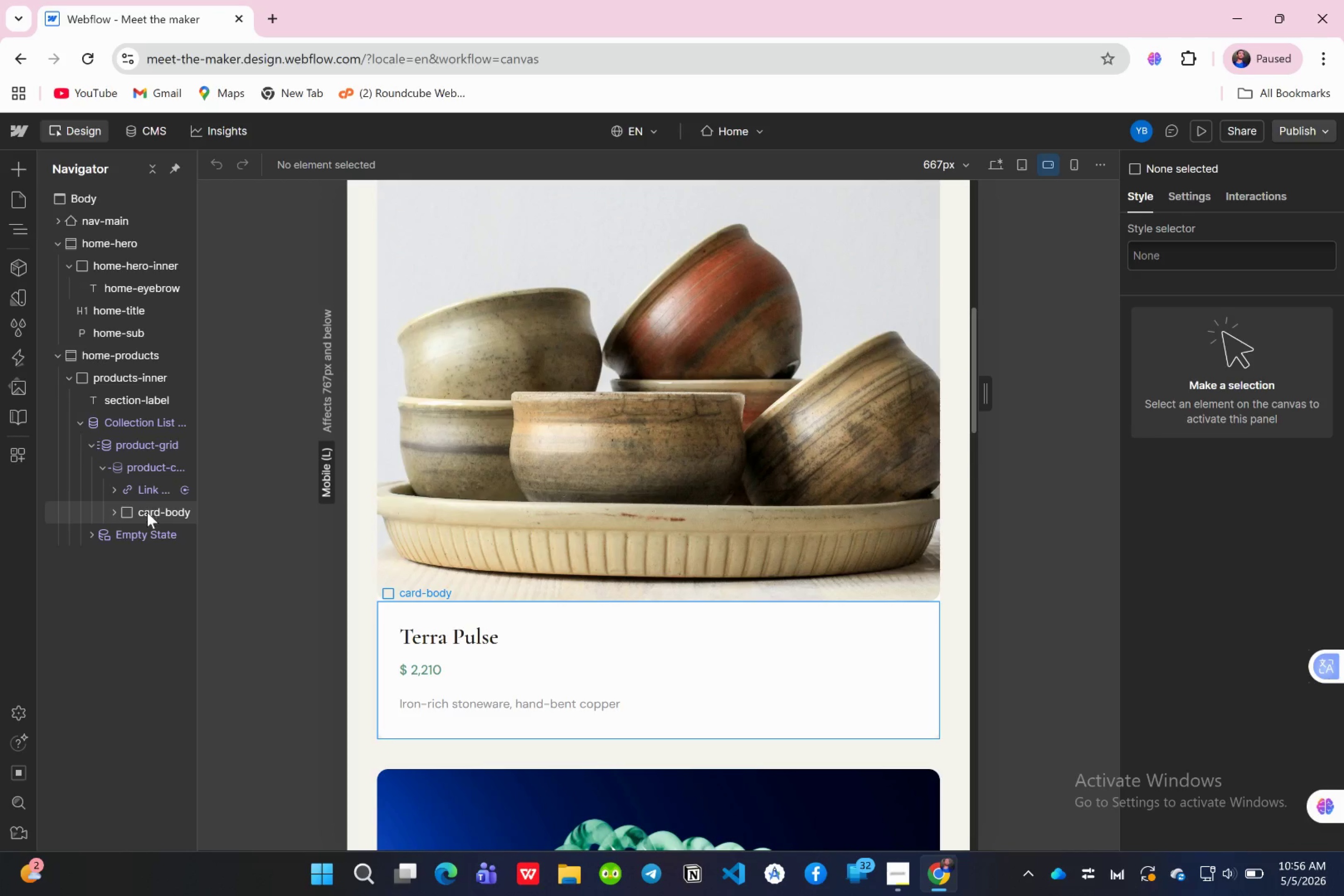 
wait(7.06)
 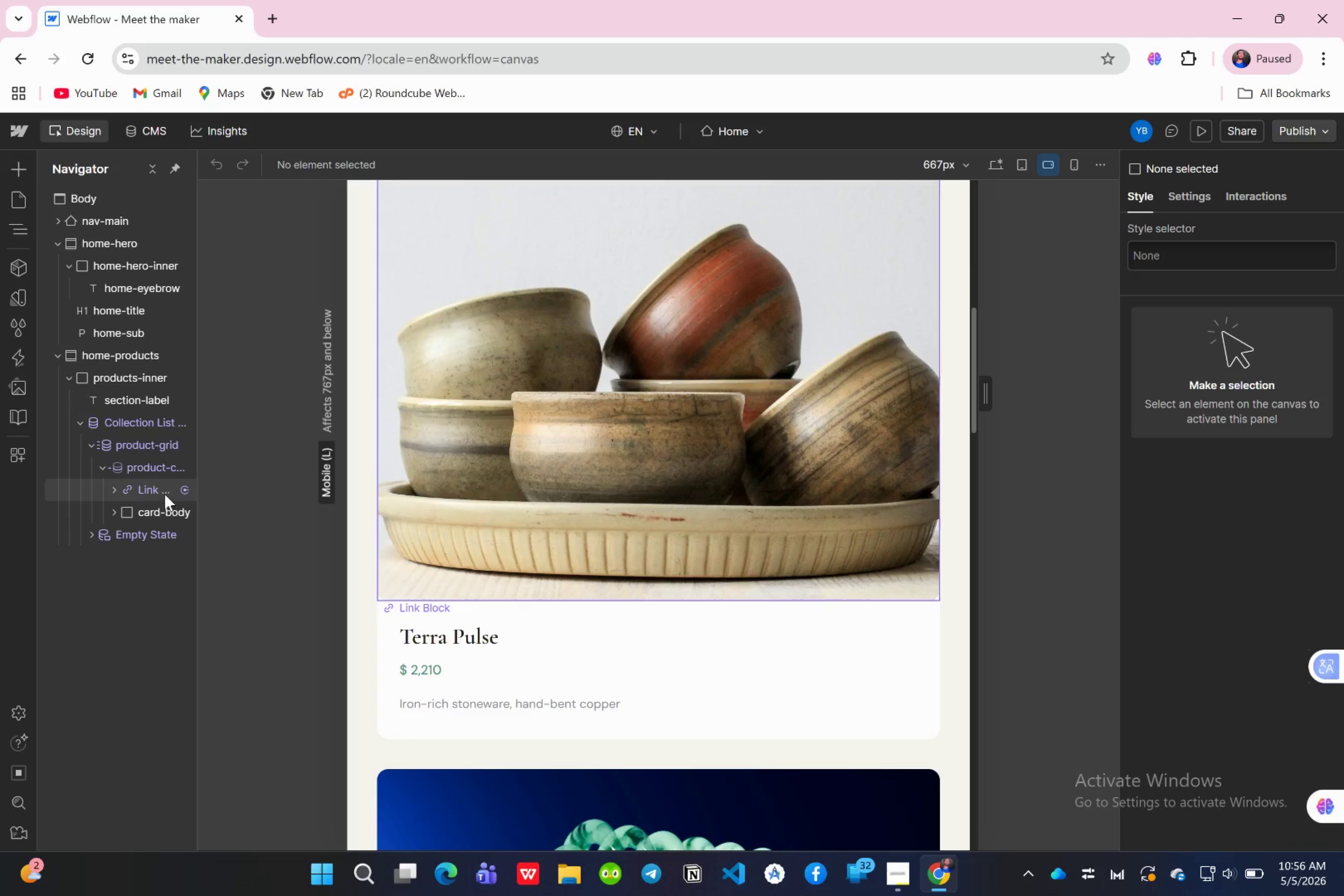 
left_click([147, 515])
 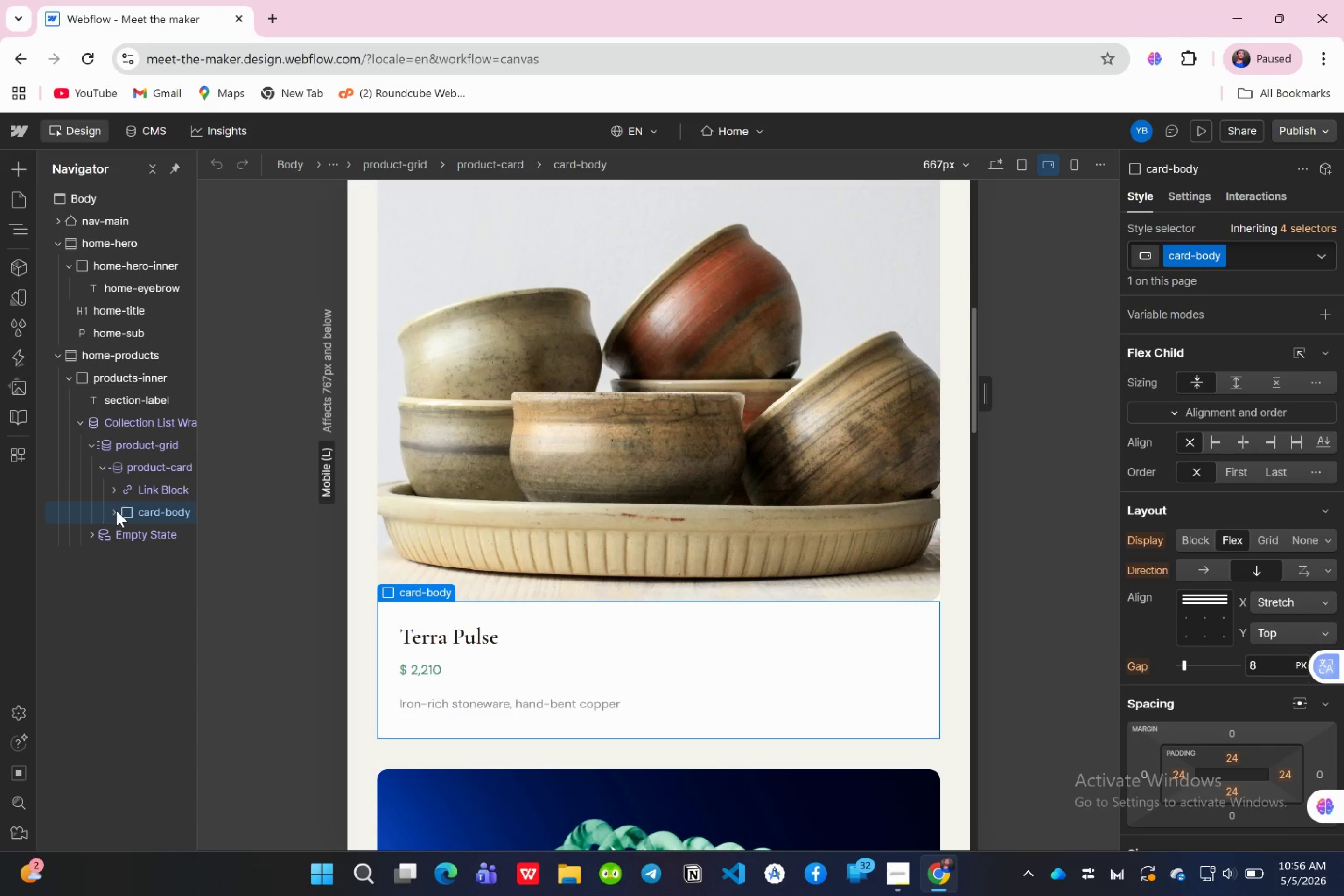 
left_click([116, 510])
 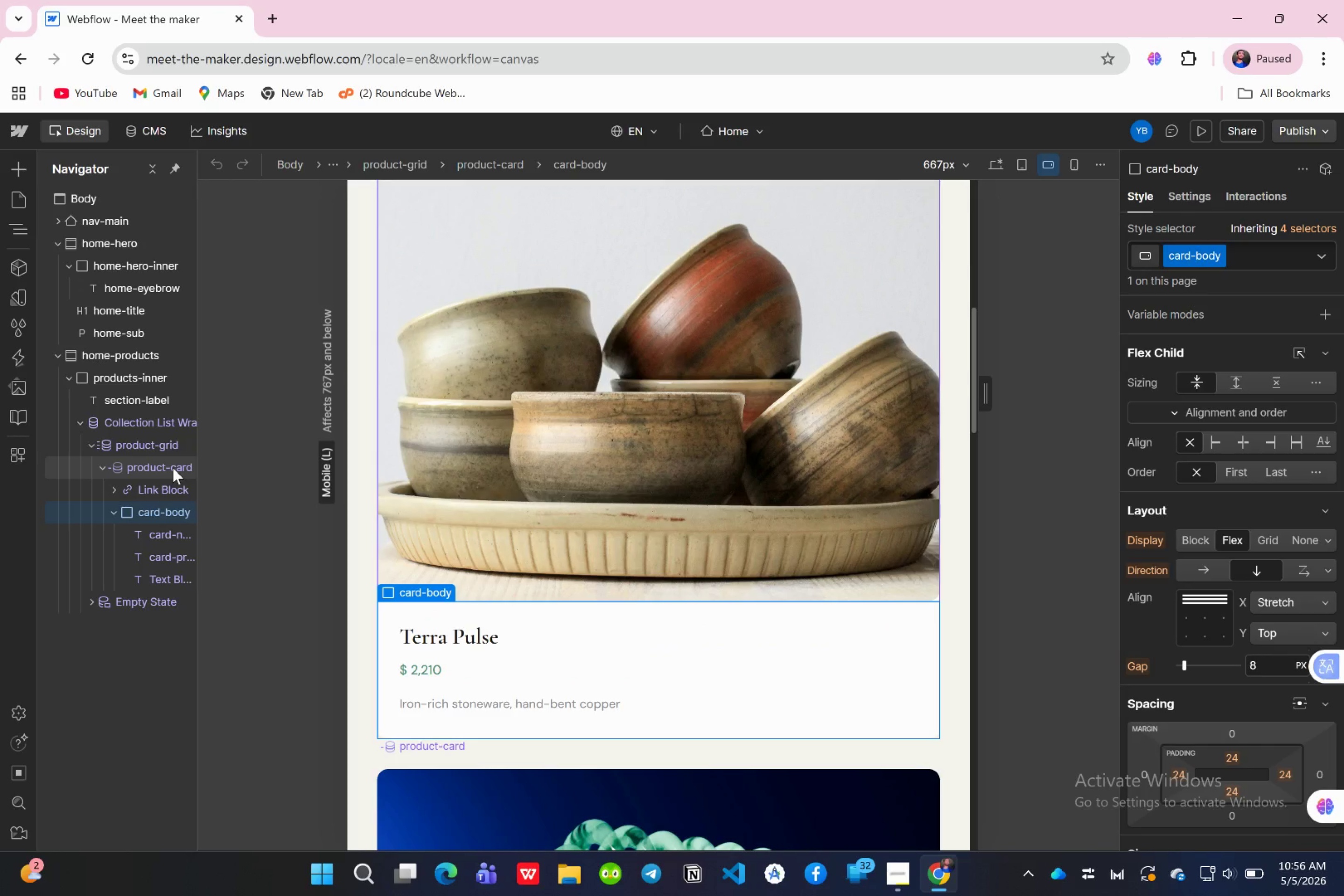 
wait(12.74)
 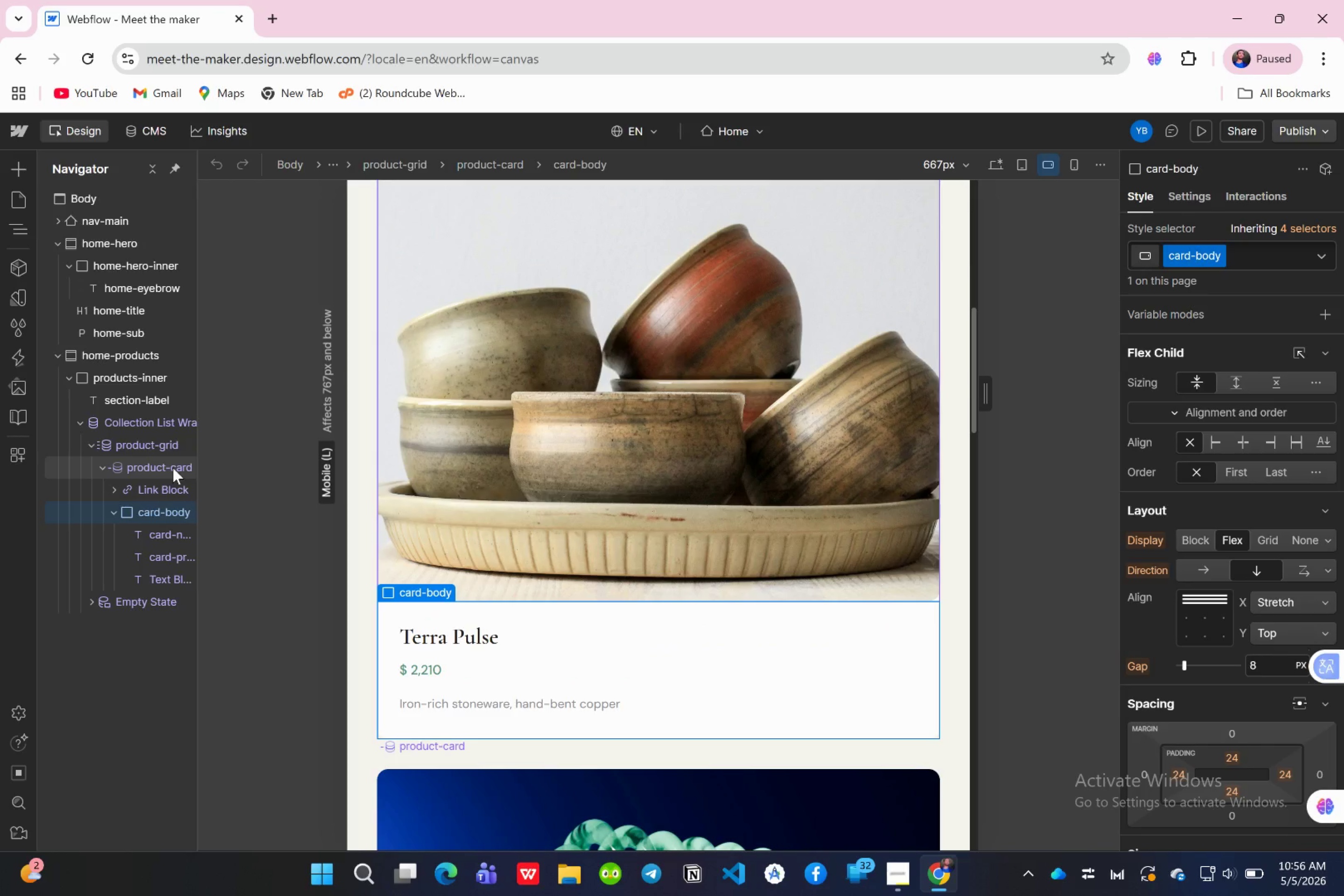 
left_click([115, 484])
 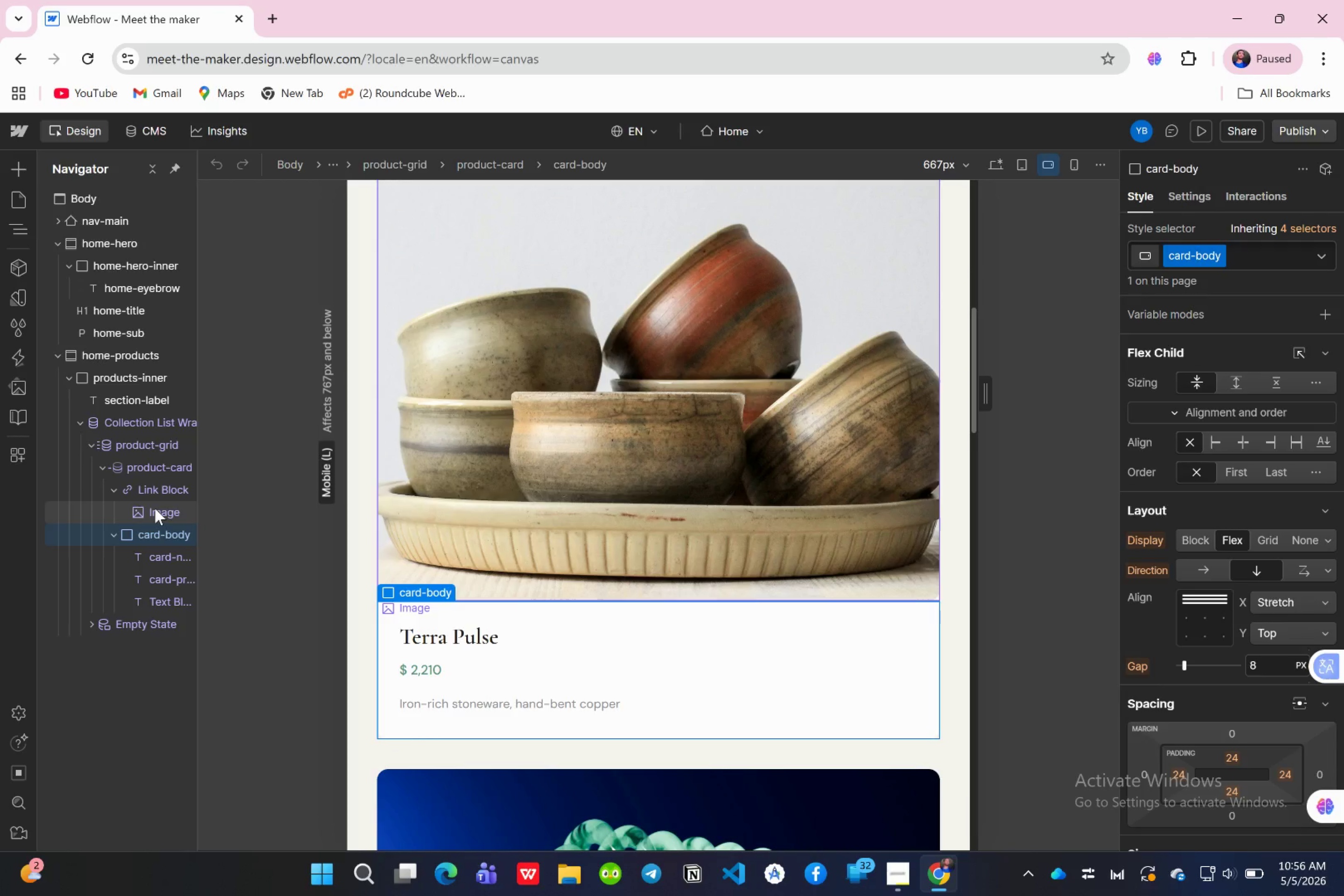 
left_click([155, 508])
 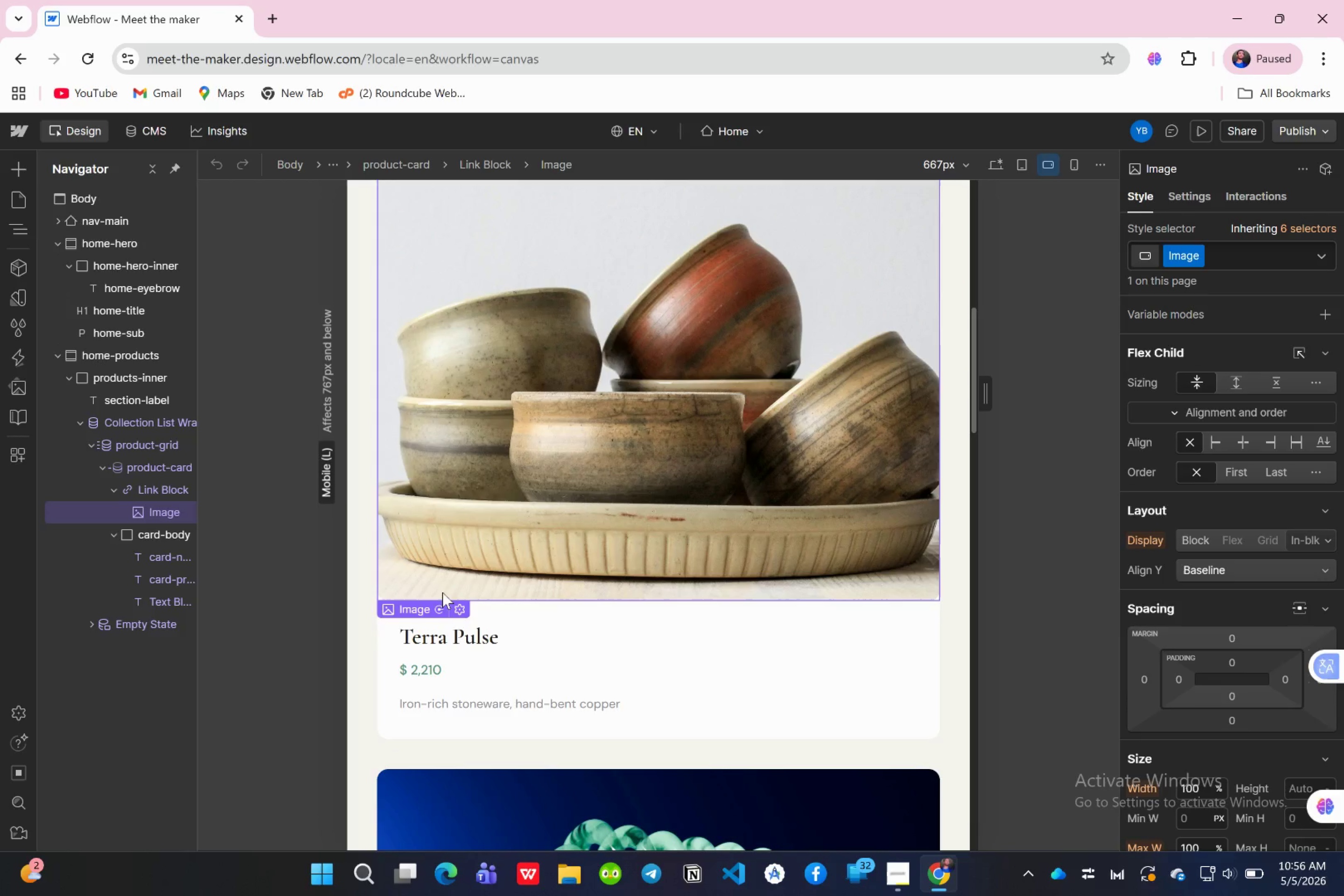 
left_click([460, 605])
 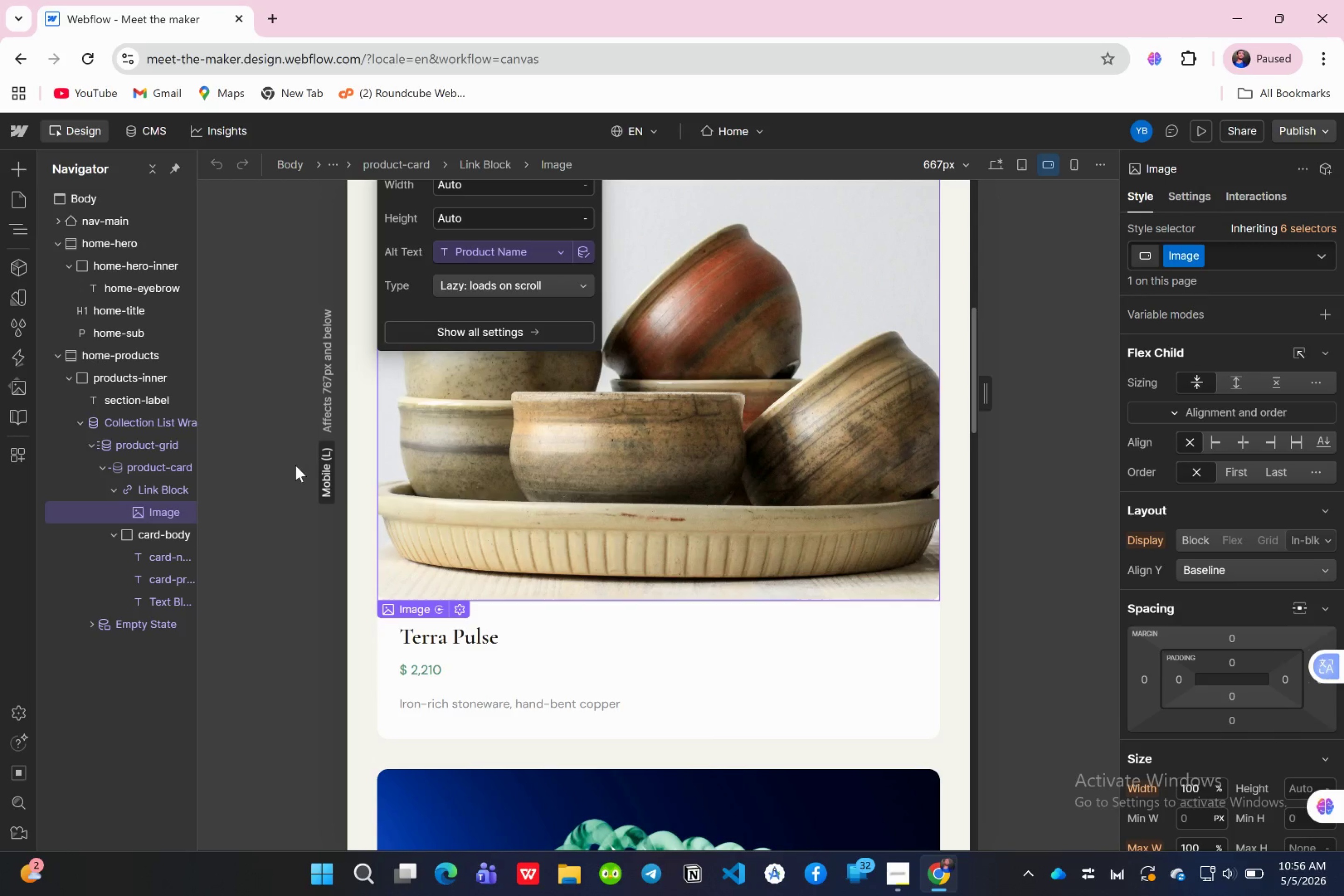 
wait(6.8)
 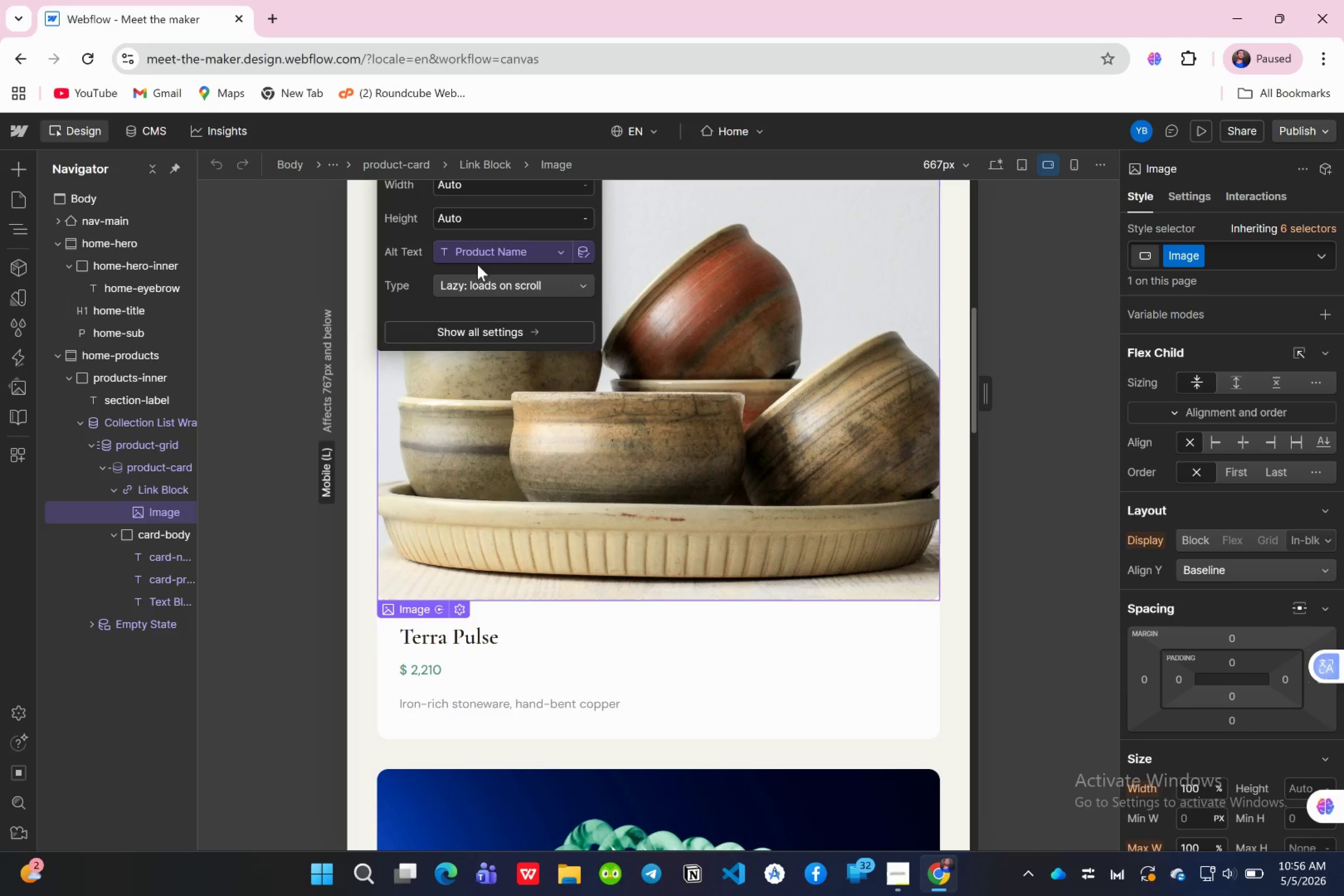 
left_click([295, 465])
 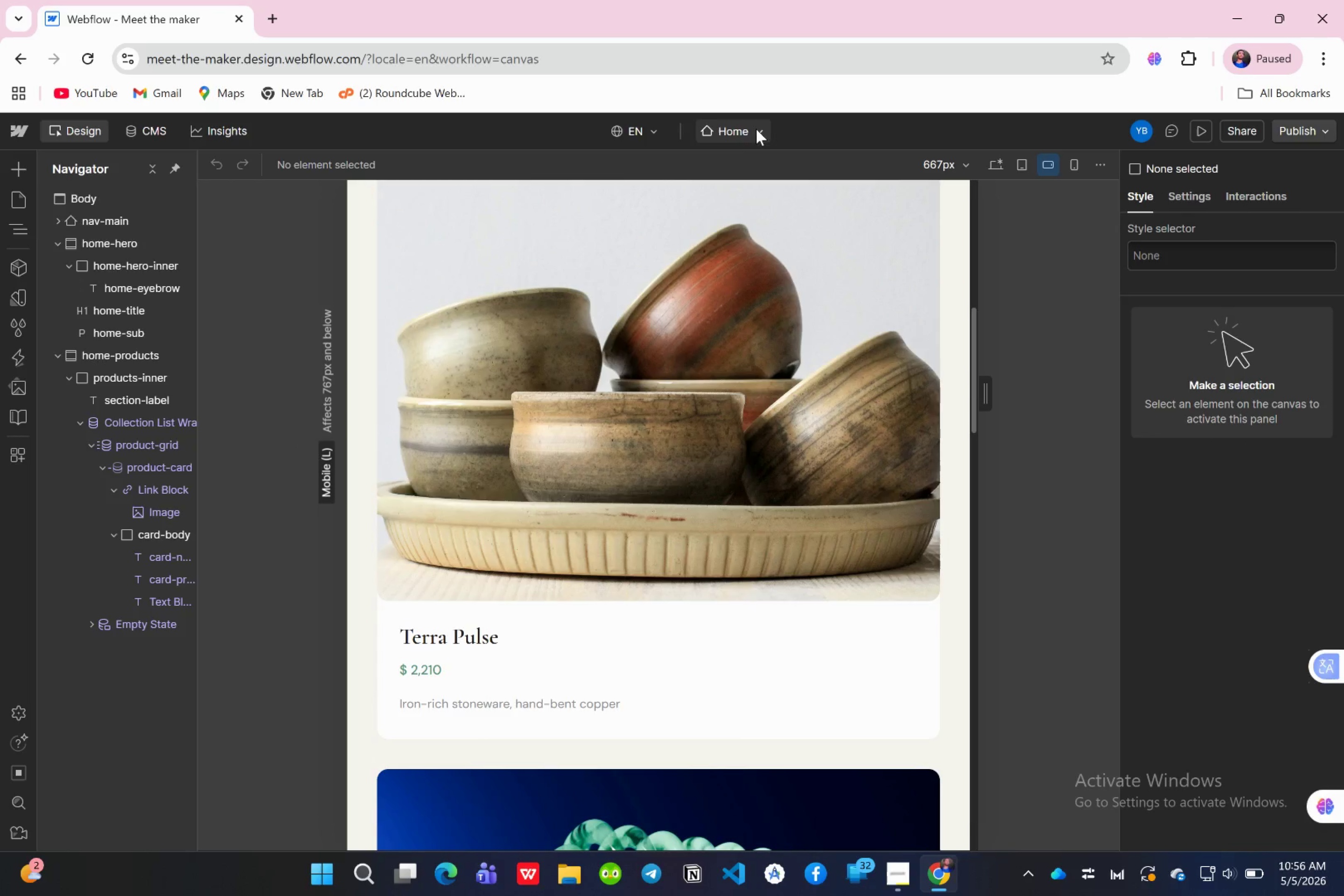 
left_click([761, 139])
 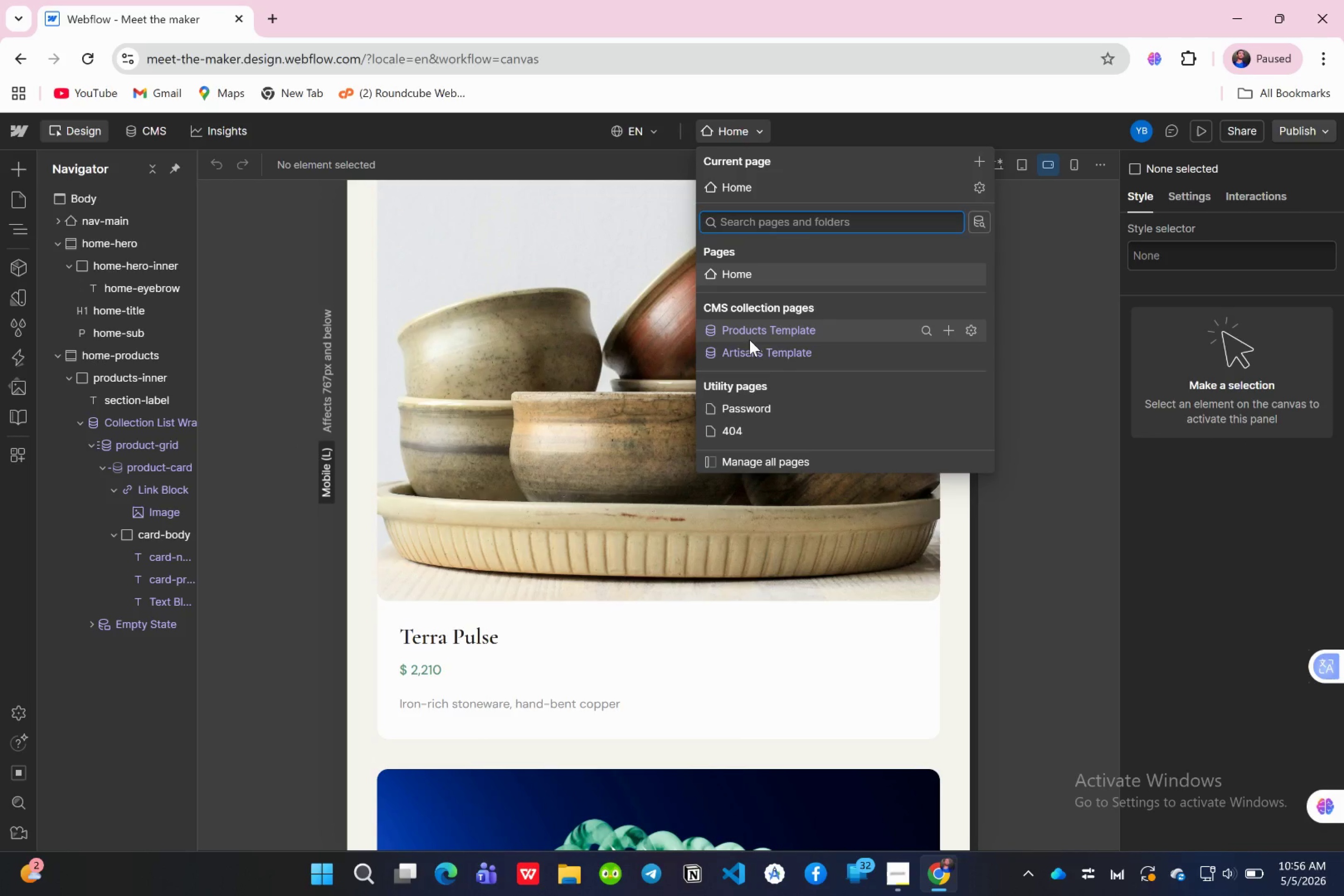 
left_click([752, 339])
 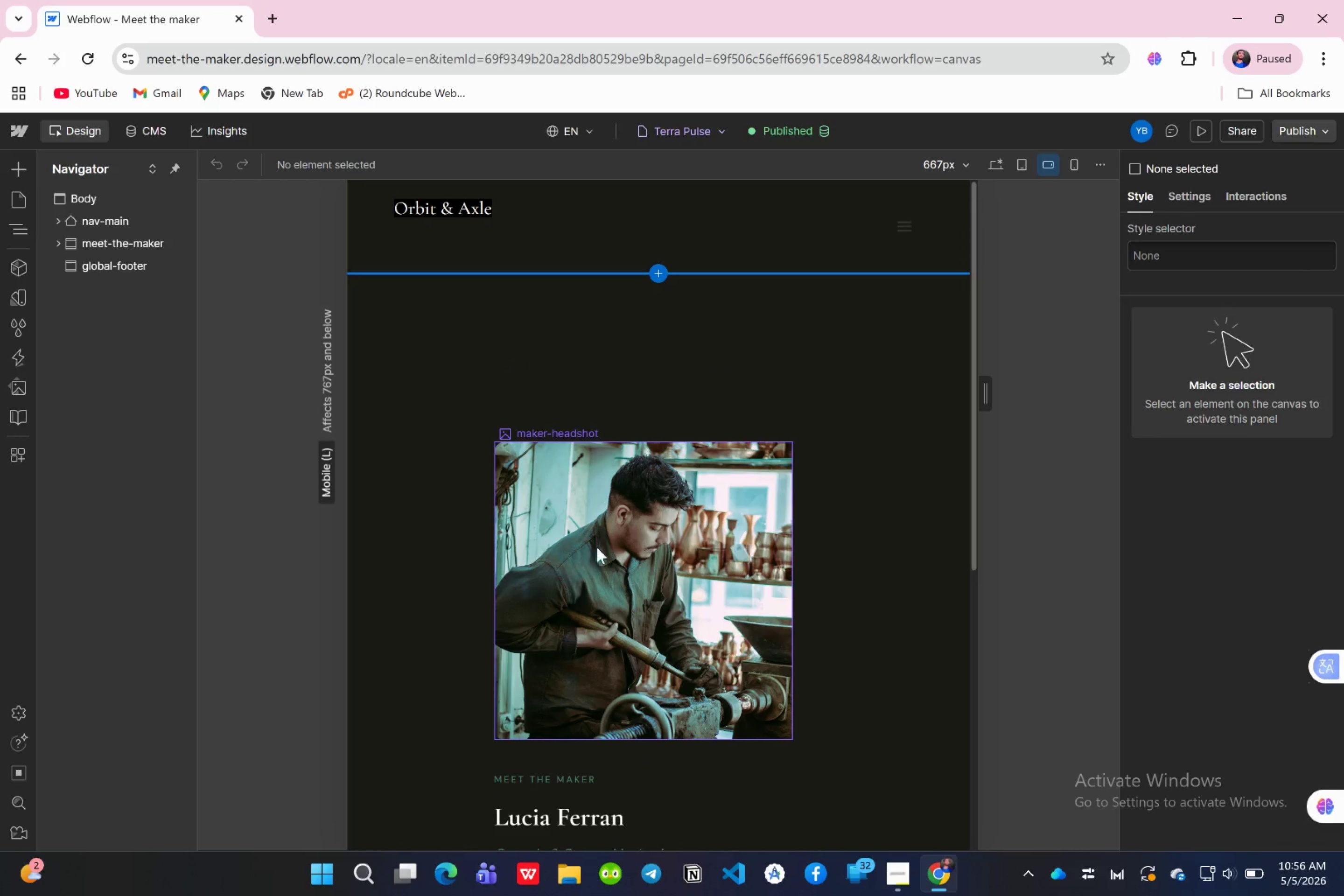 
left_click([594, 557])
 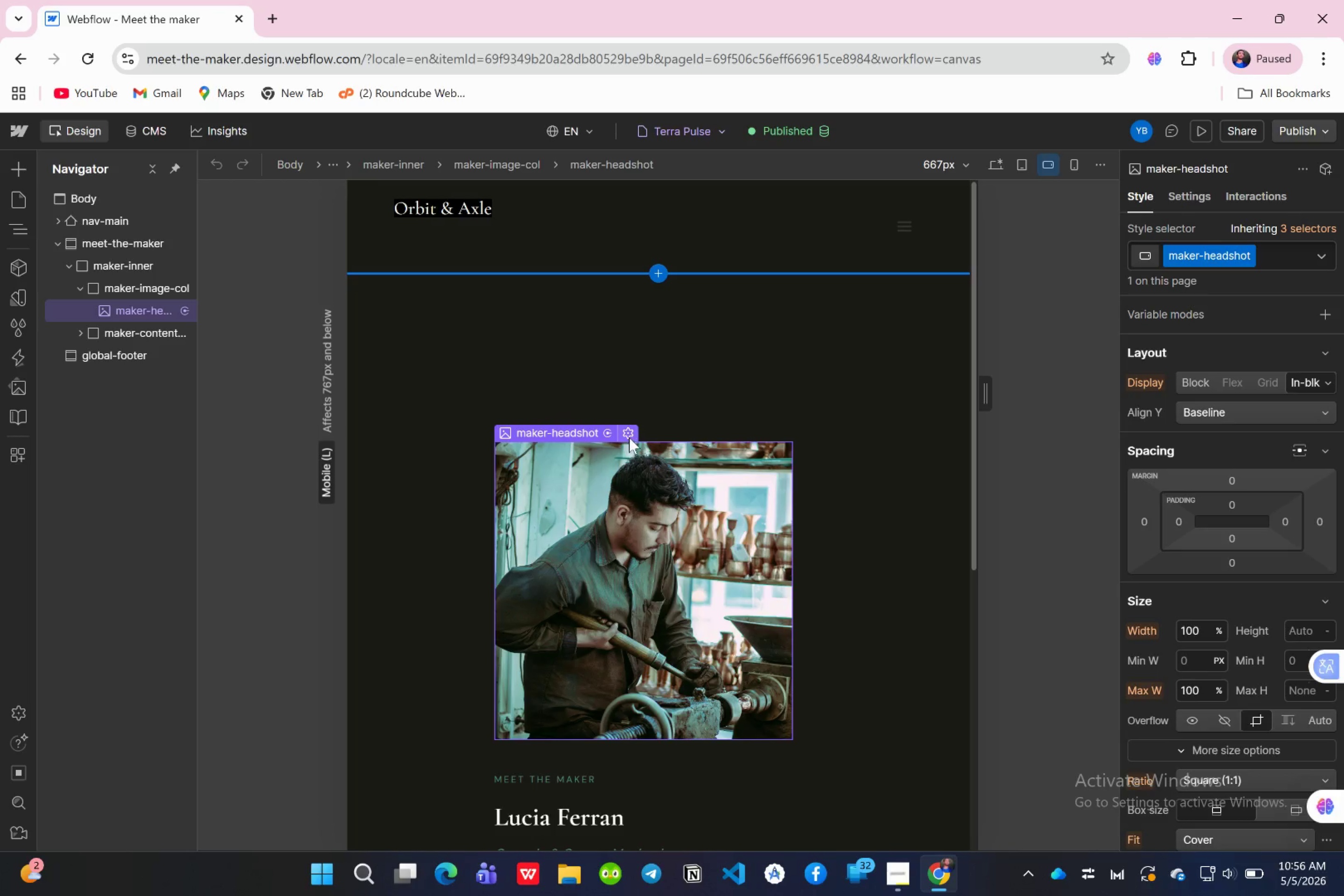 
left_click([627, 434])
 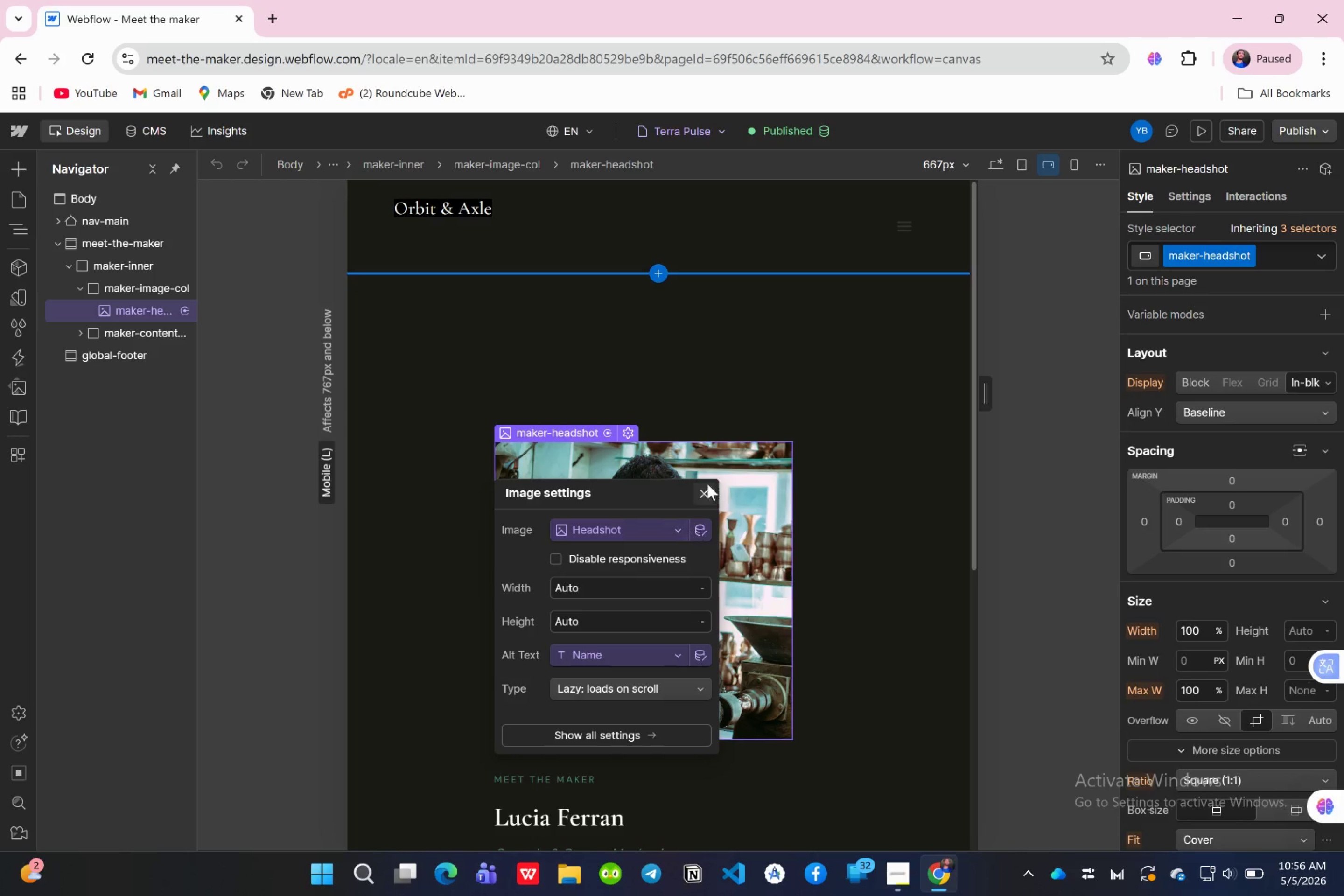 
left_click([709, 495])
 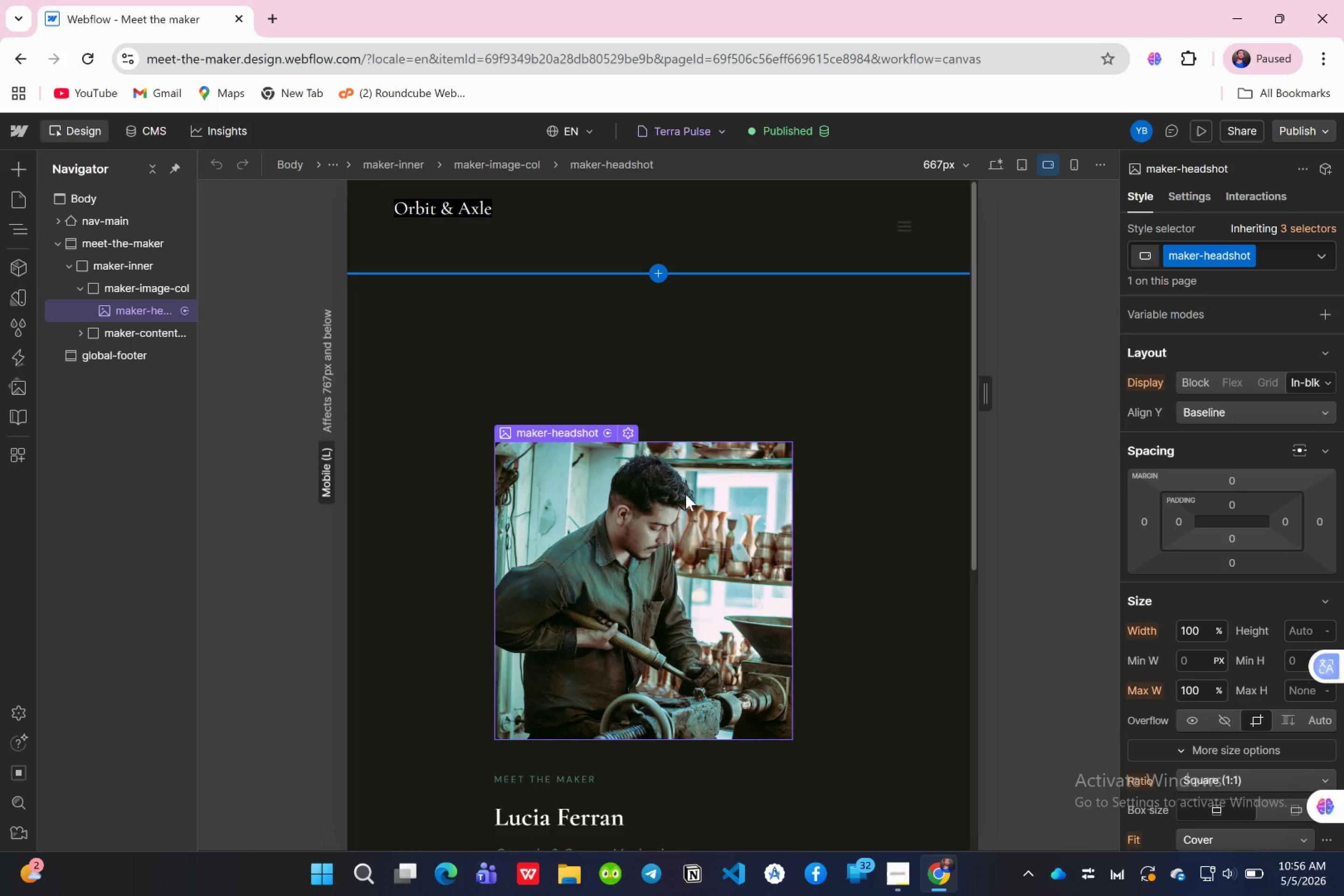 
scroll: coordinate [718, 490], scroll_direction: down, amount: 8.0
 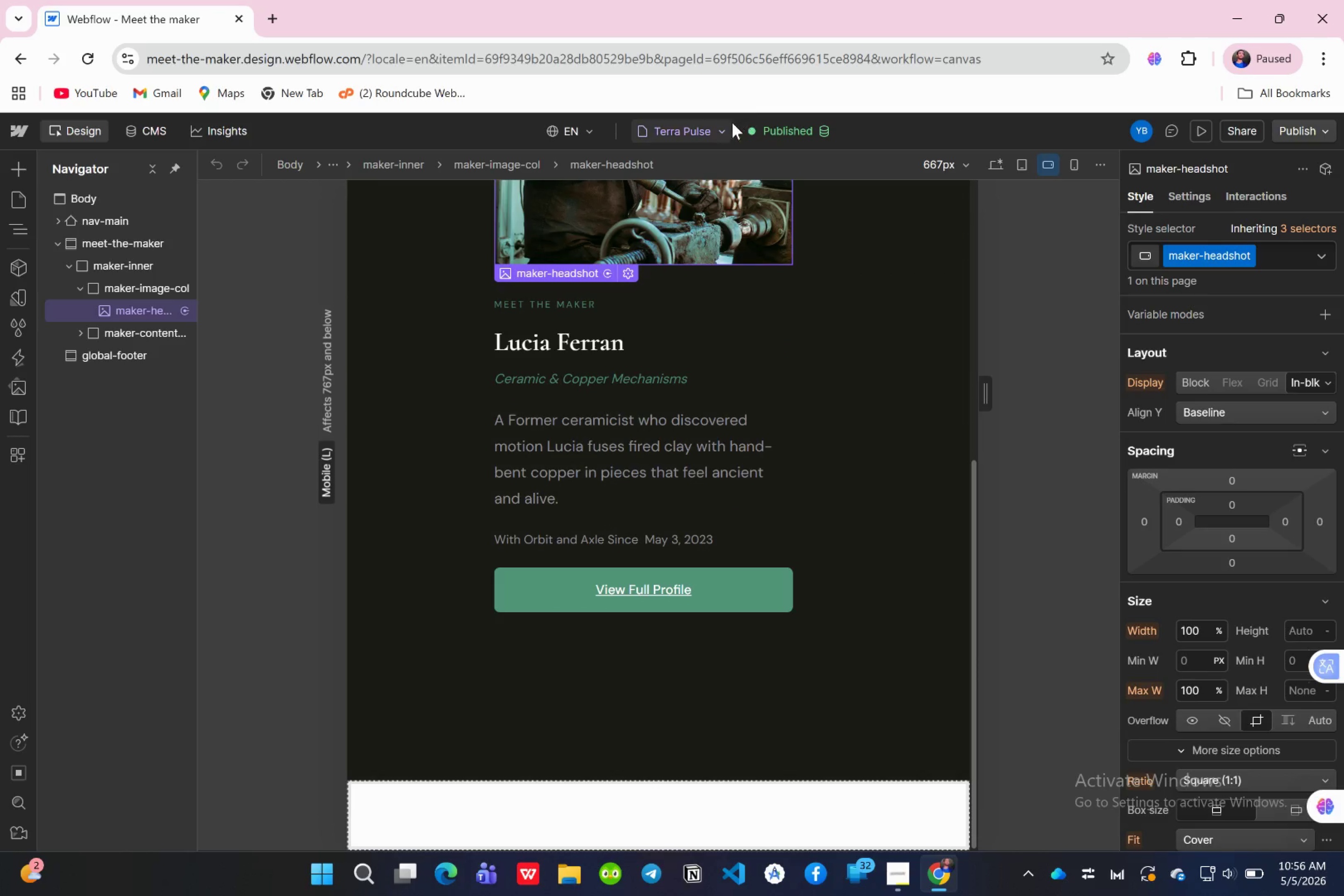 
left_click([717, 133])
 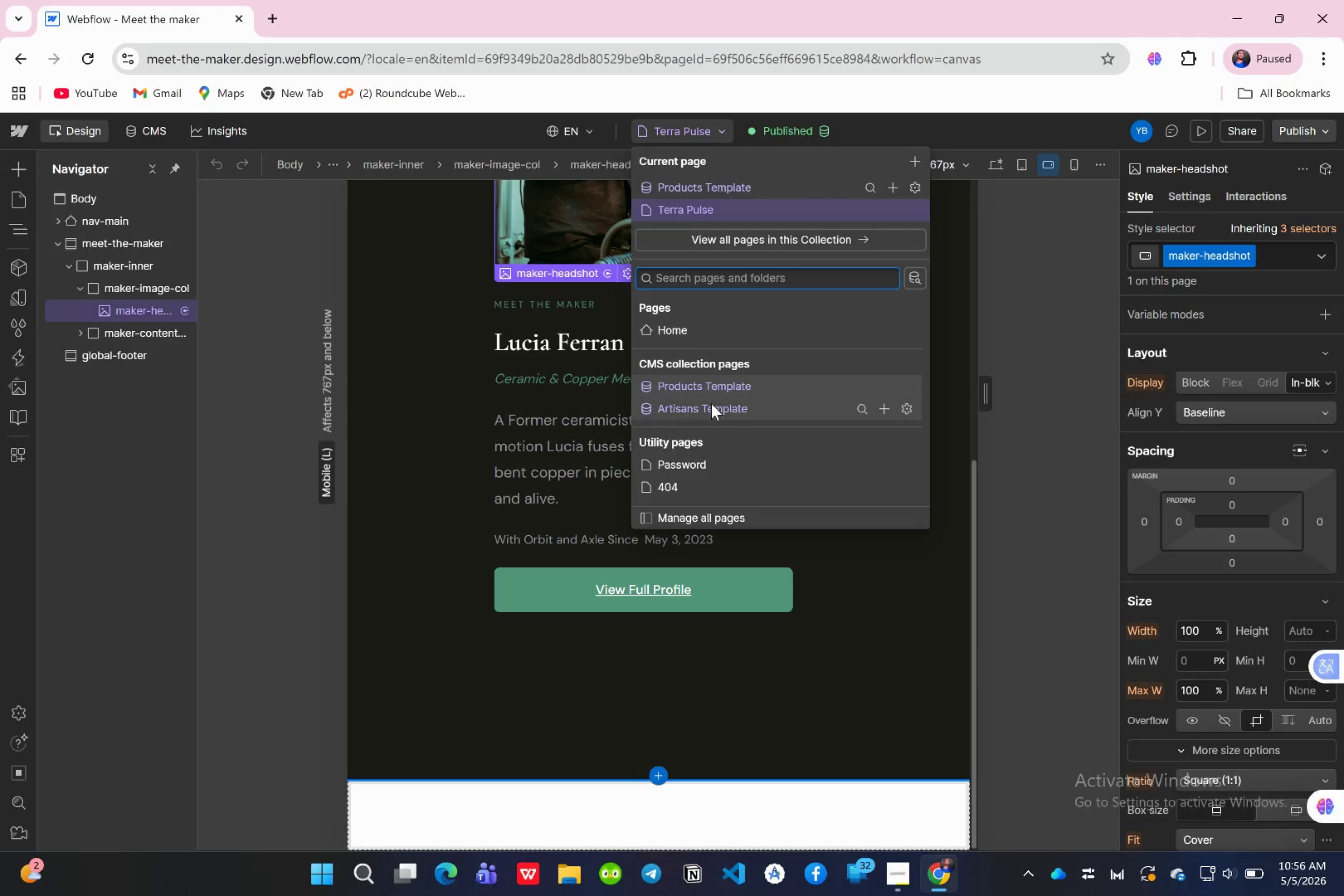 
left_click([710, 406])
 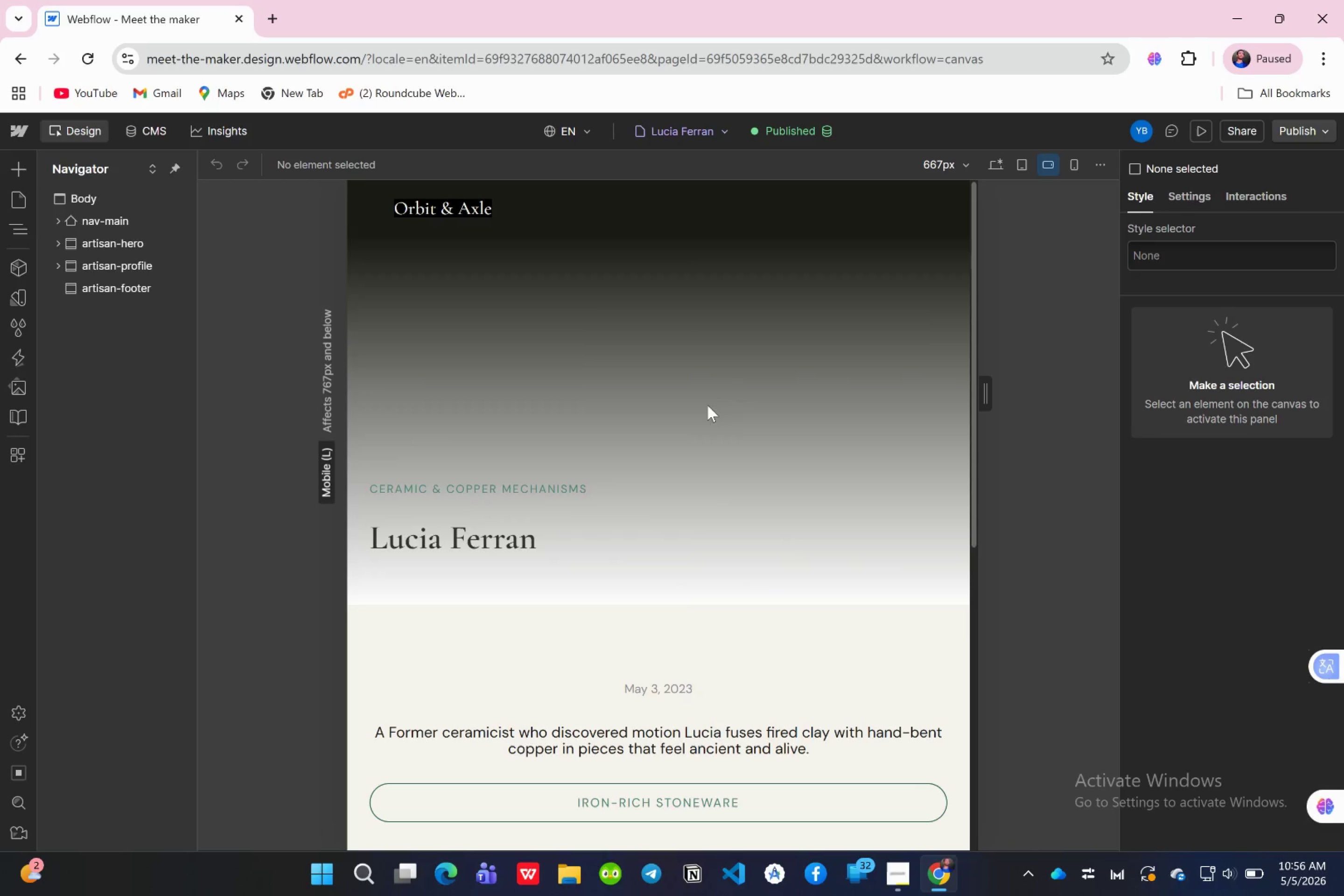 
scroll: coordinate [704, 404], scroll_direction: up, amount: 3.0
 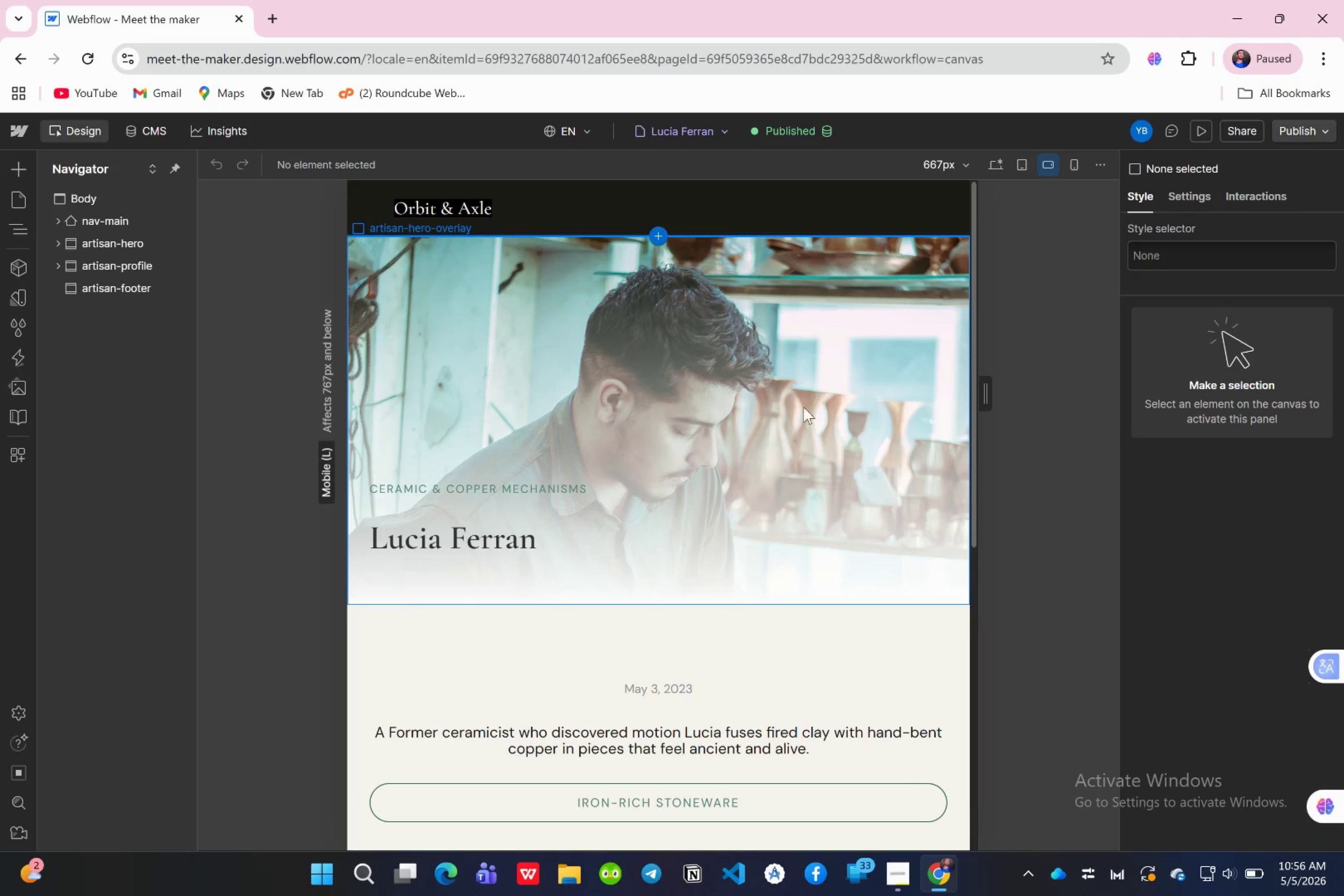 
left_click([796, 417])
 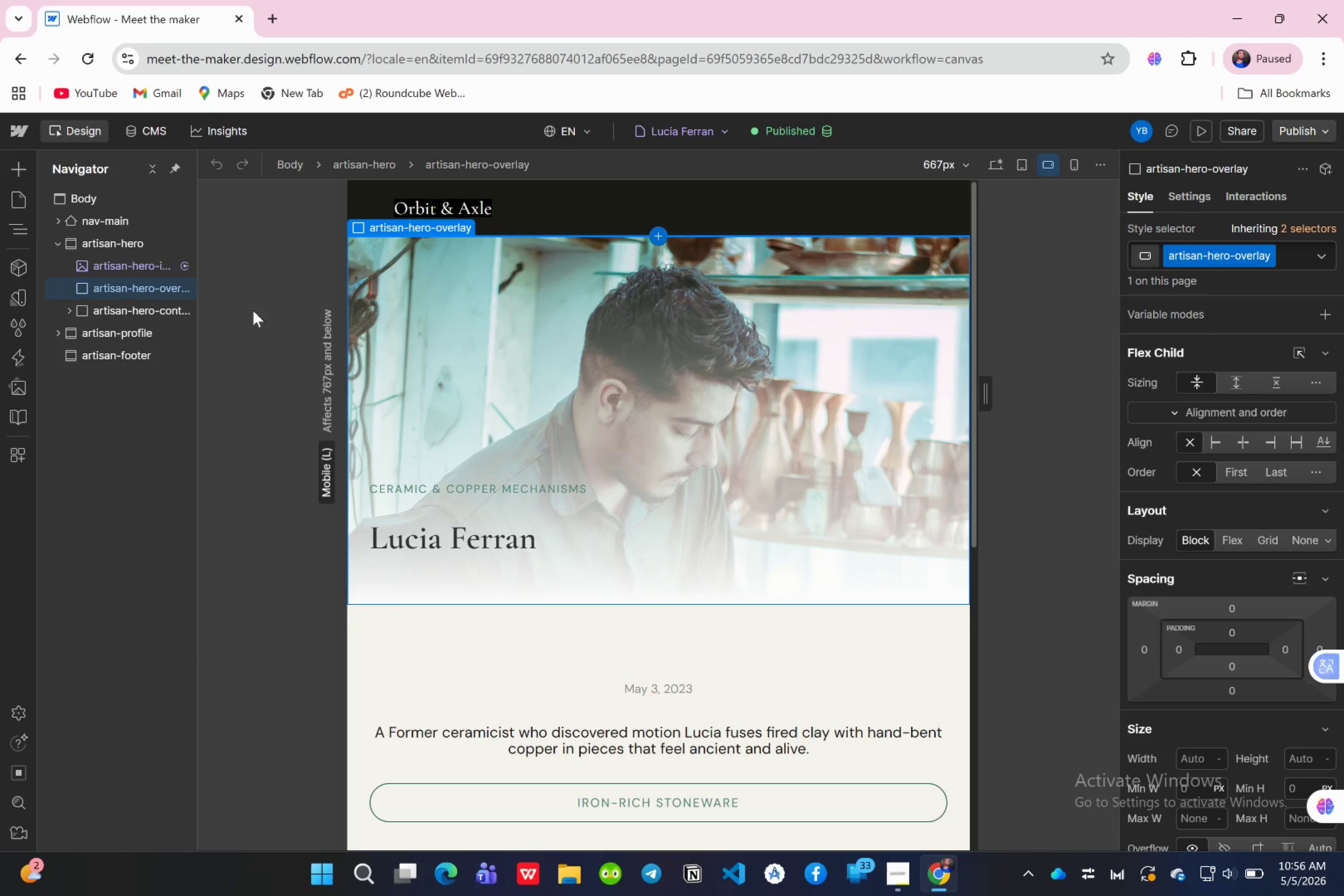 
left_click([135, 265])
 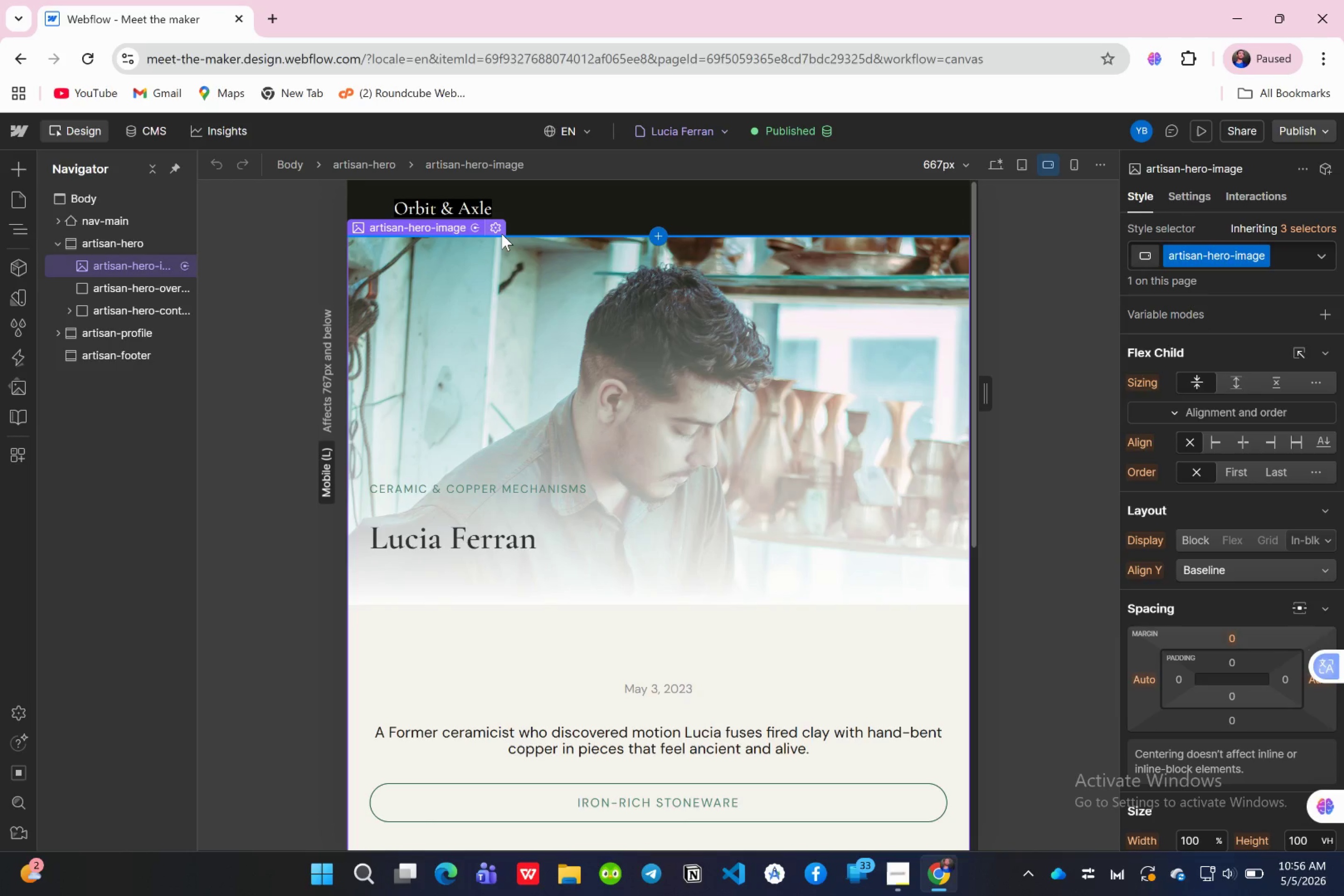 
left_click([499, 231])
 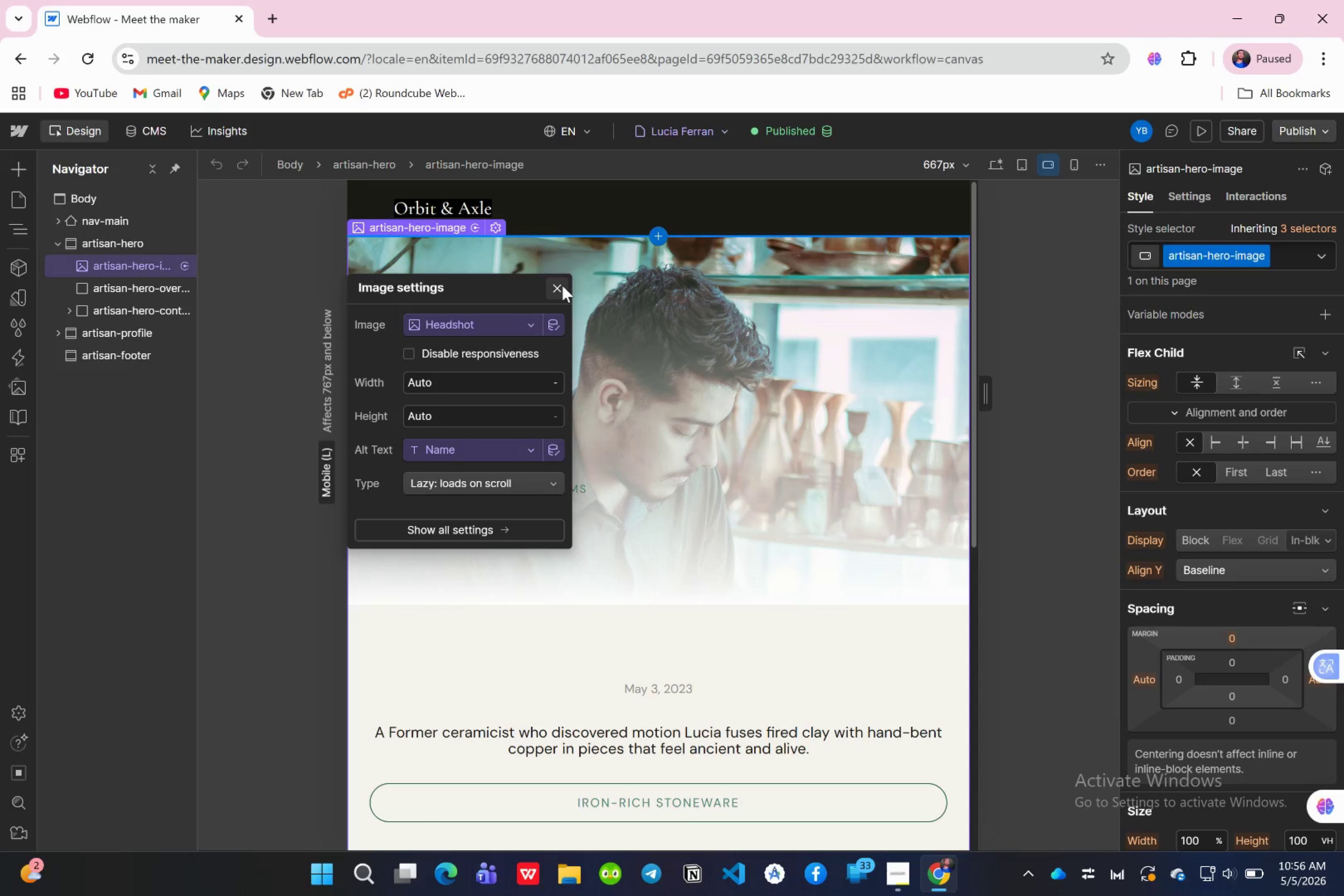 
left_click([562, 286])
 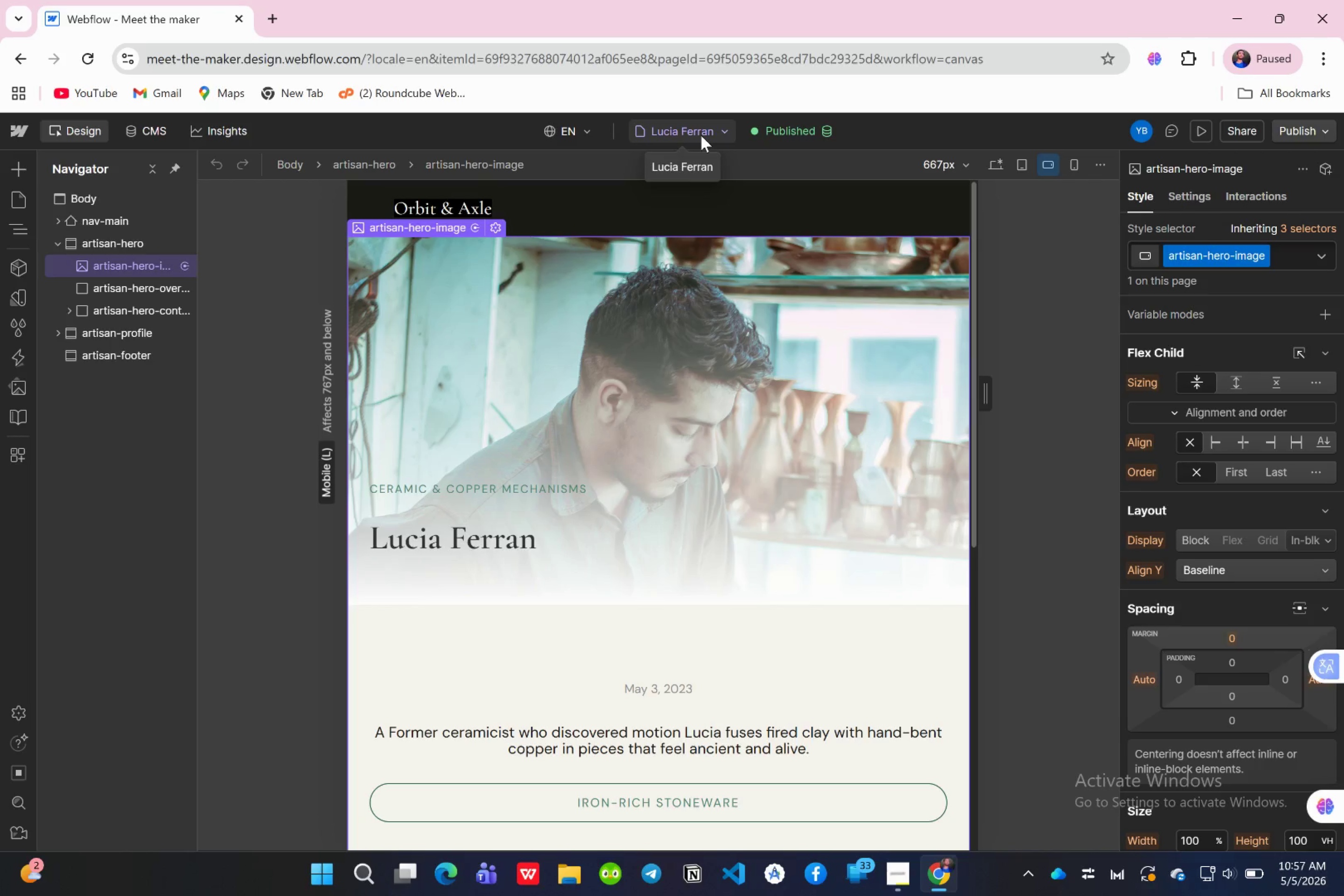 
wait(6.87)
 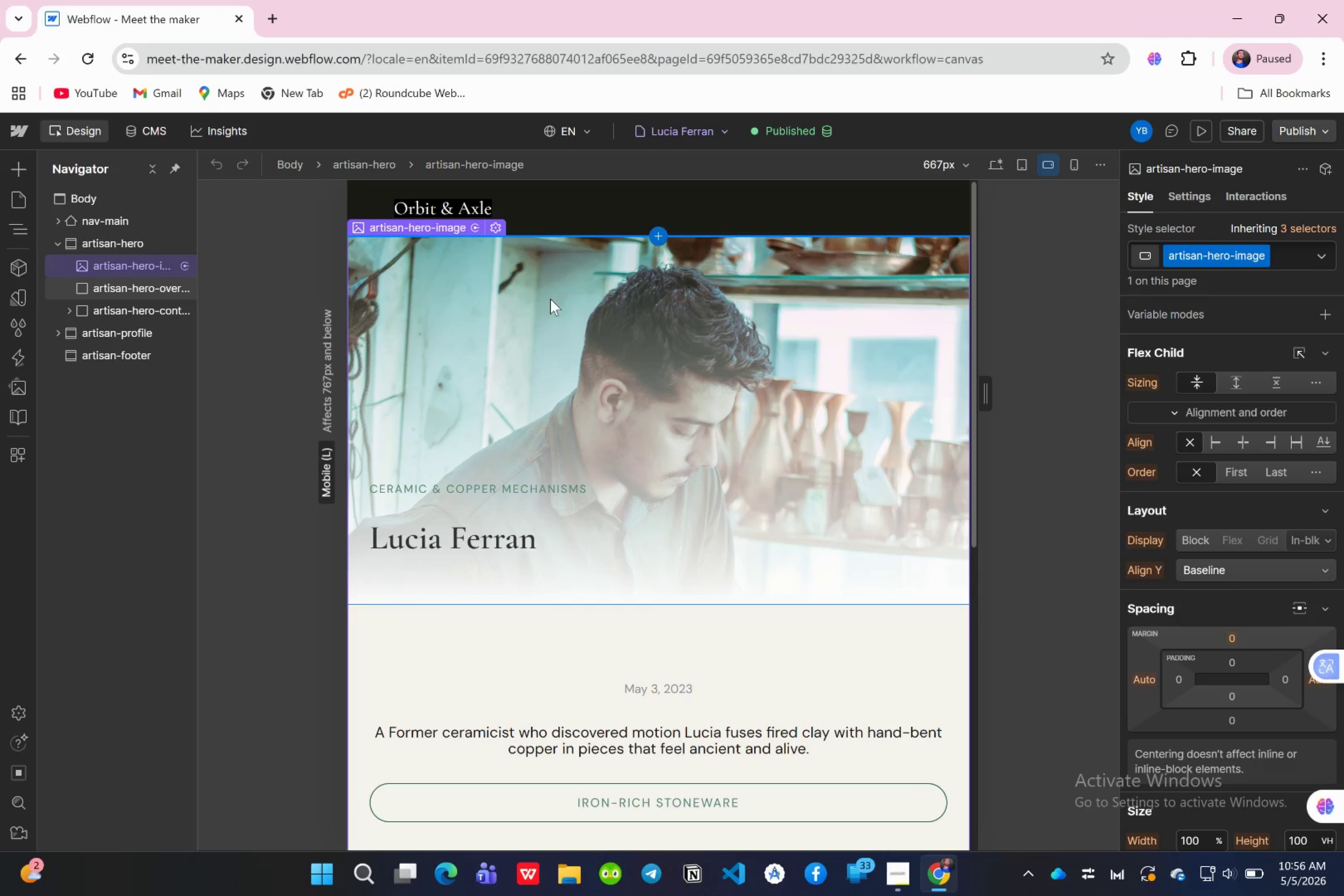 
left_click([701, 135])
 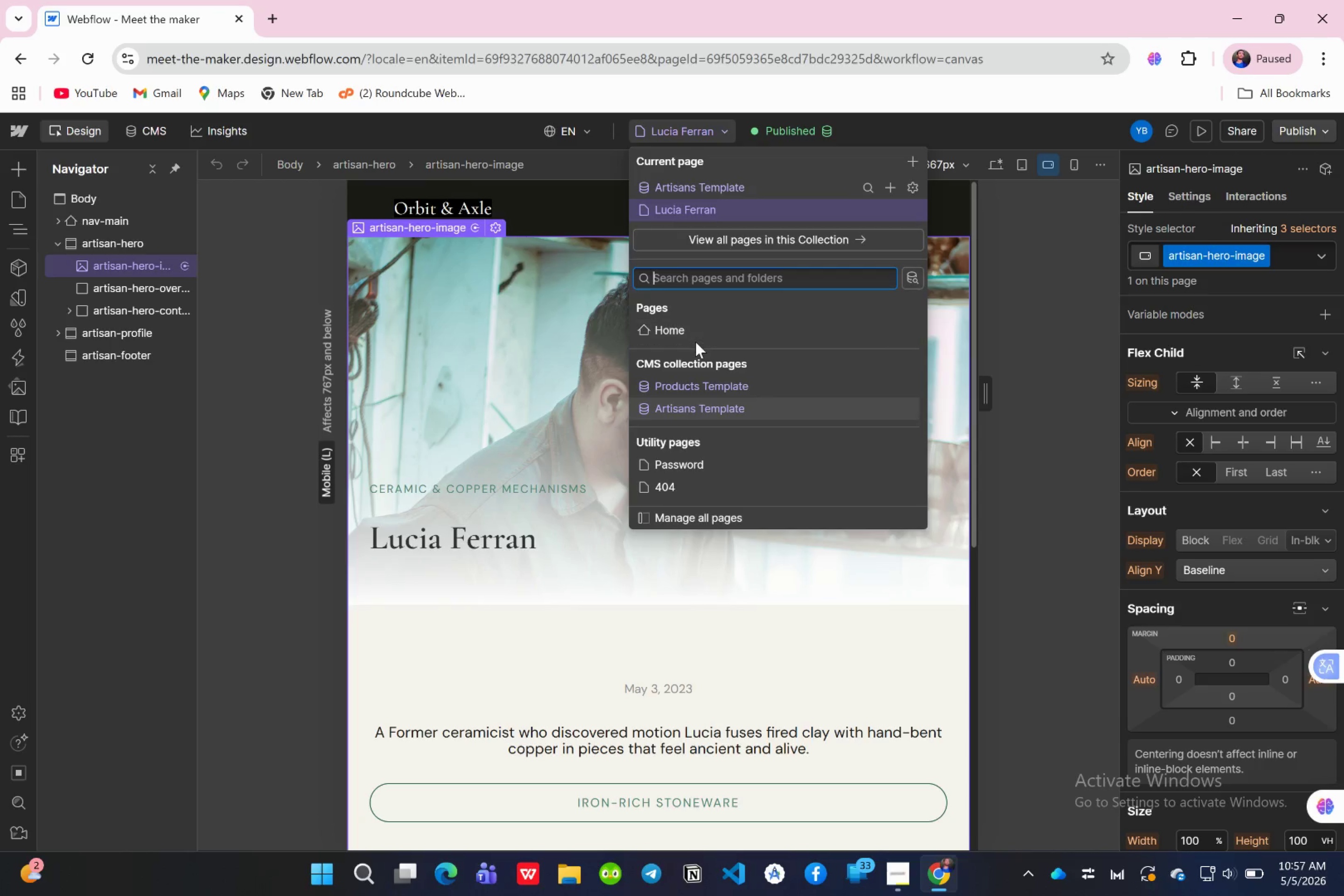 
left_click([689, 320])
 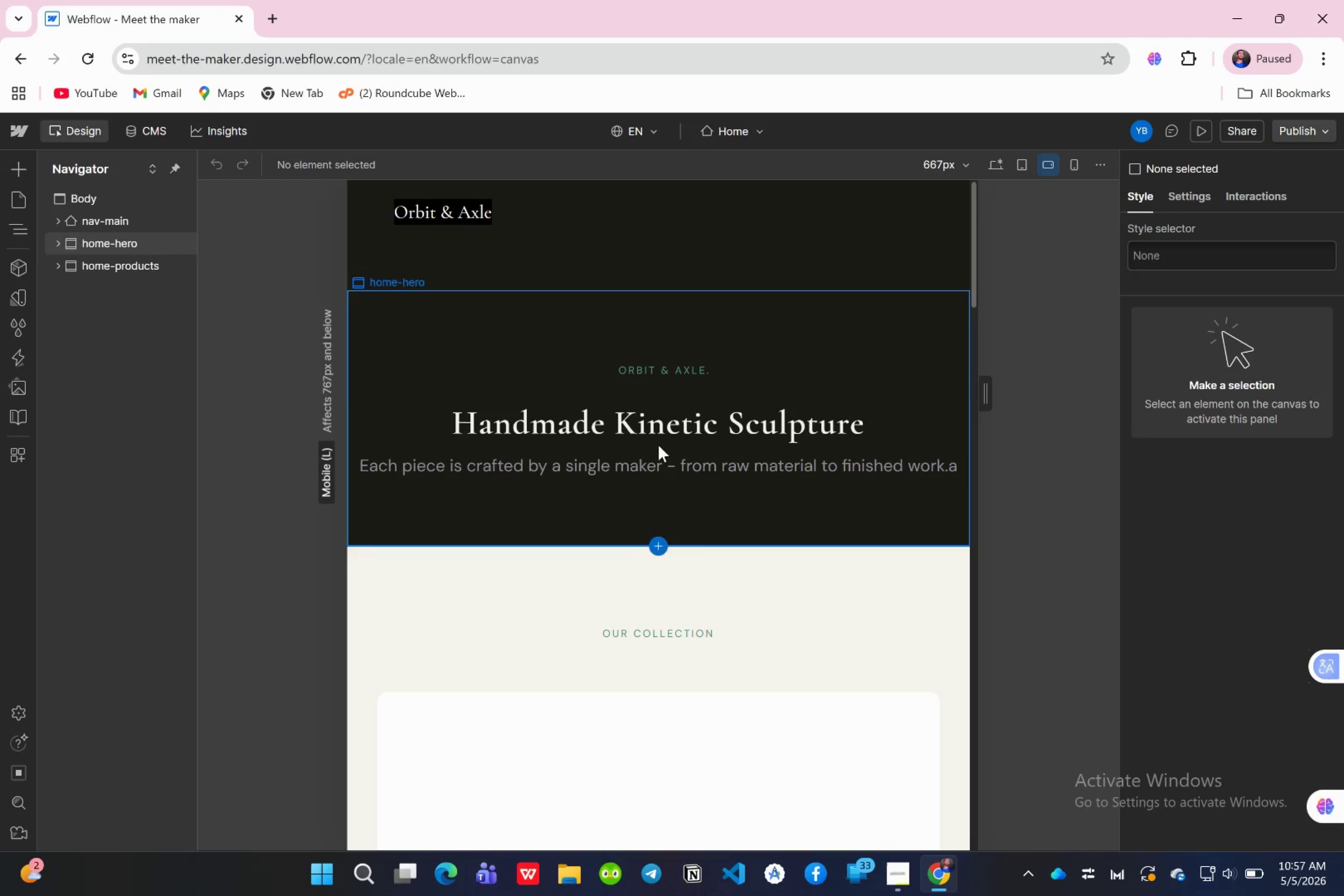 
left_click([661, 431])
 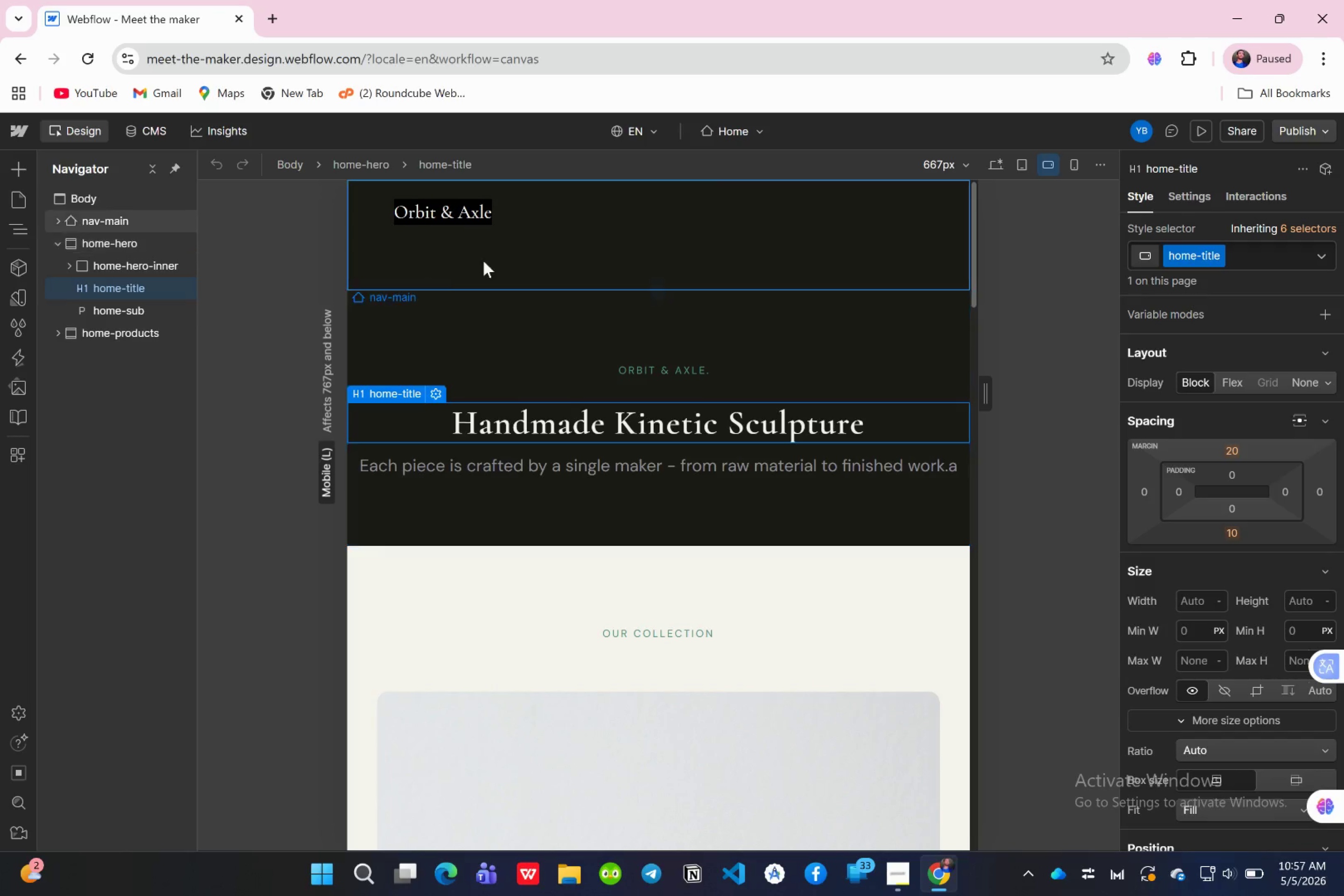 
wait(6.02)
 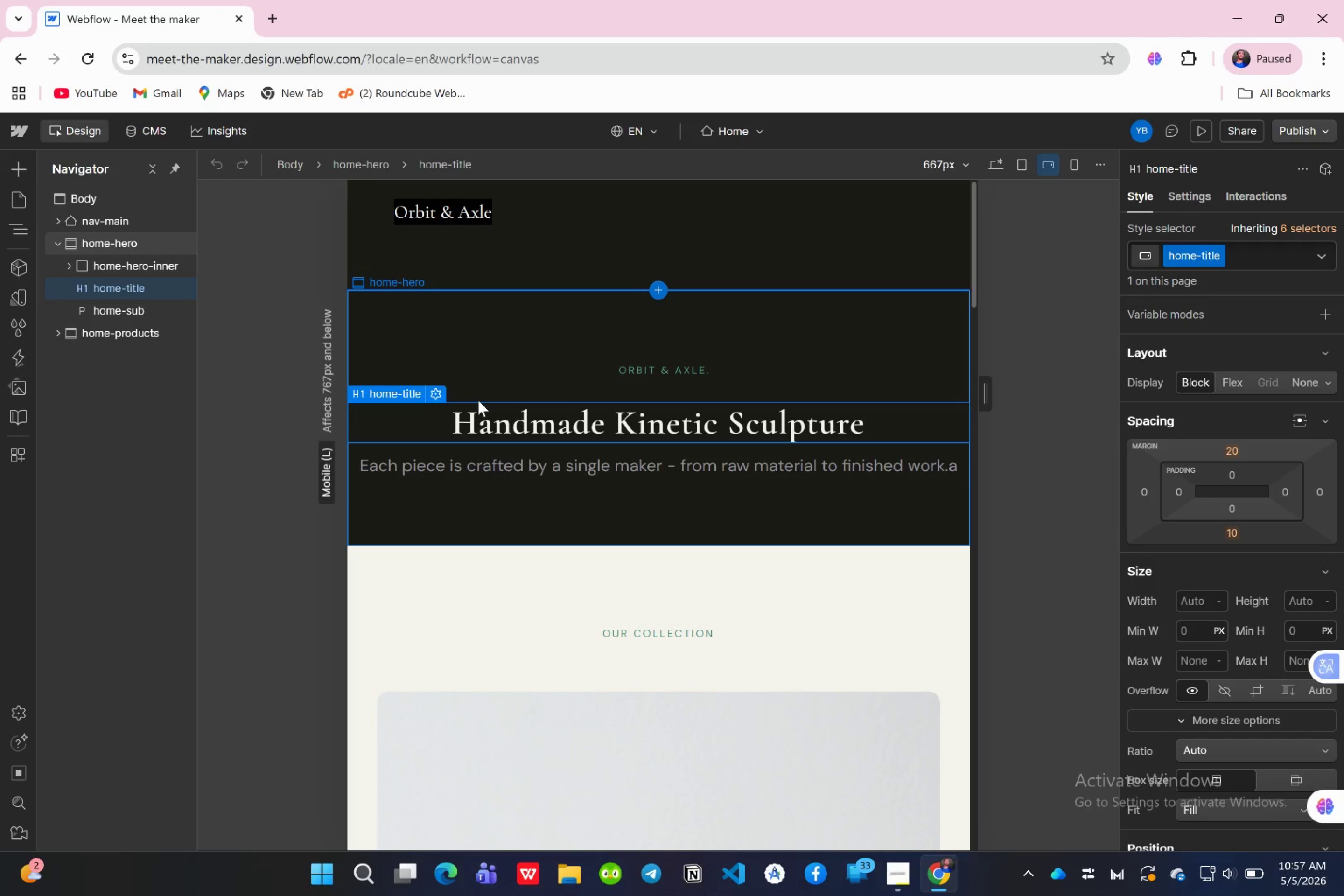 
left_click([762, 133])
 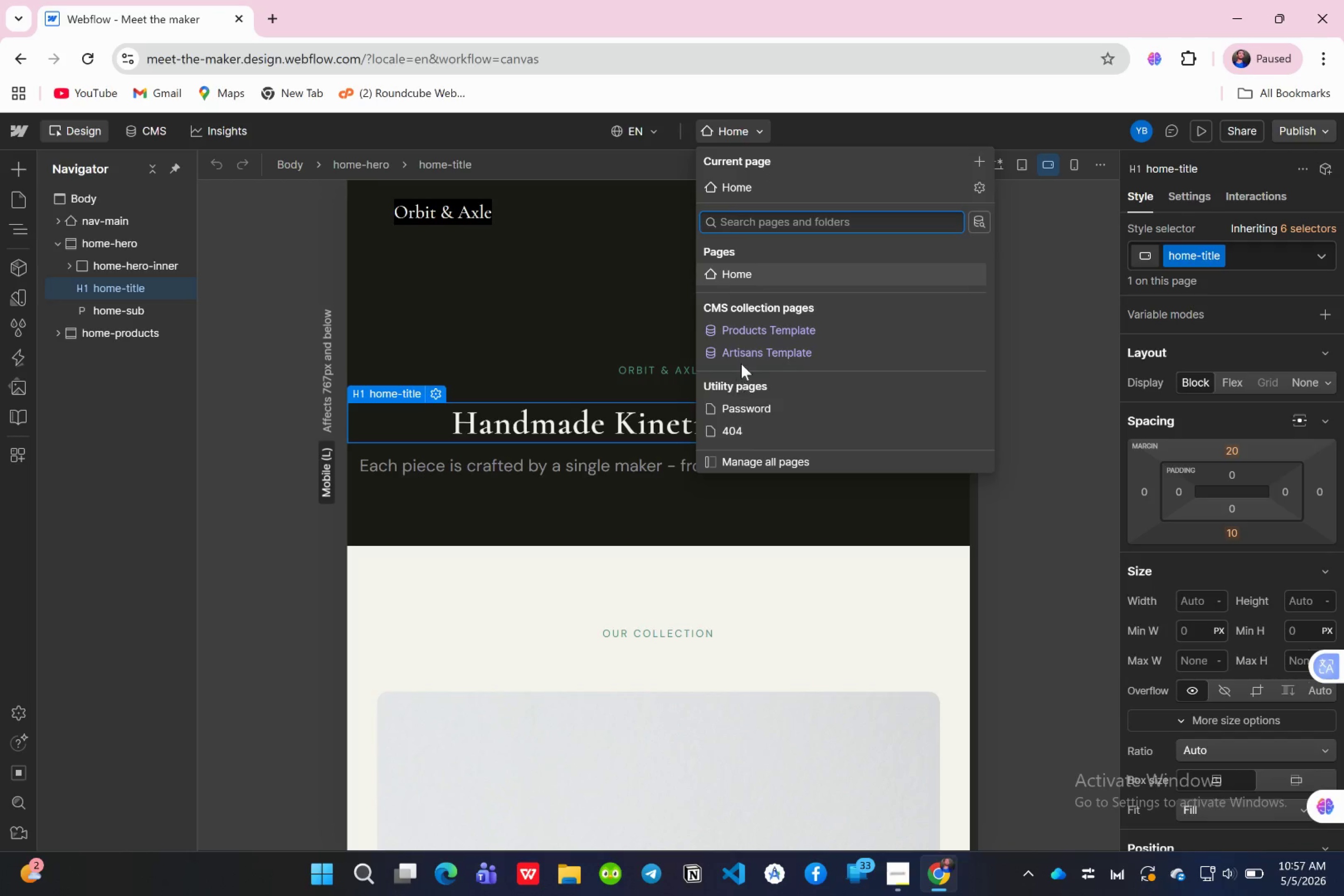 
left_click([742, 355])
 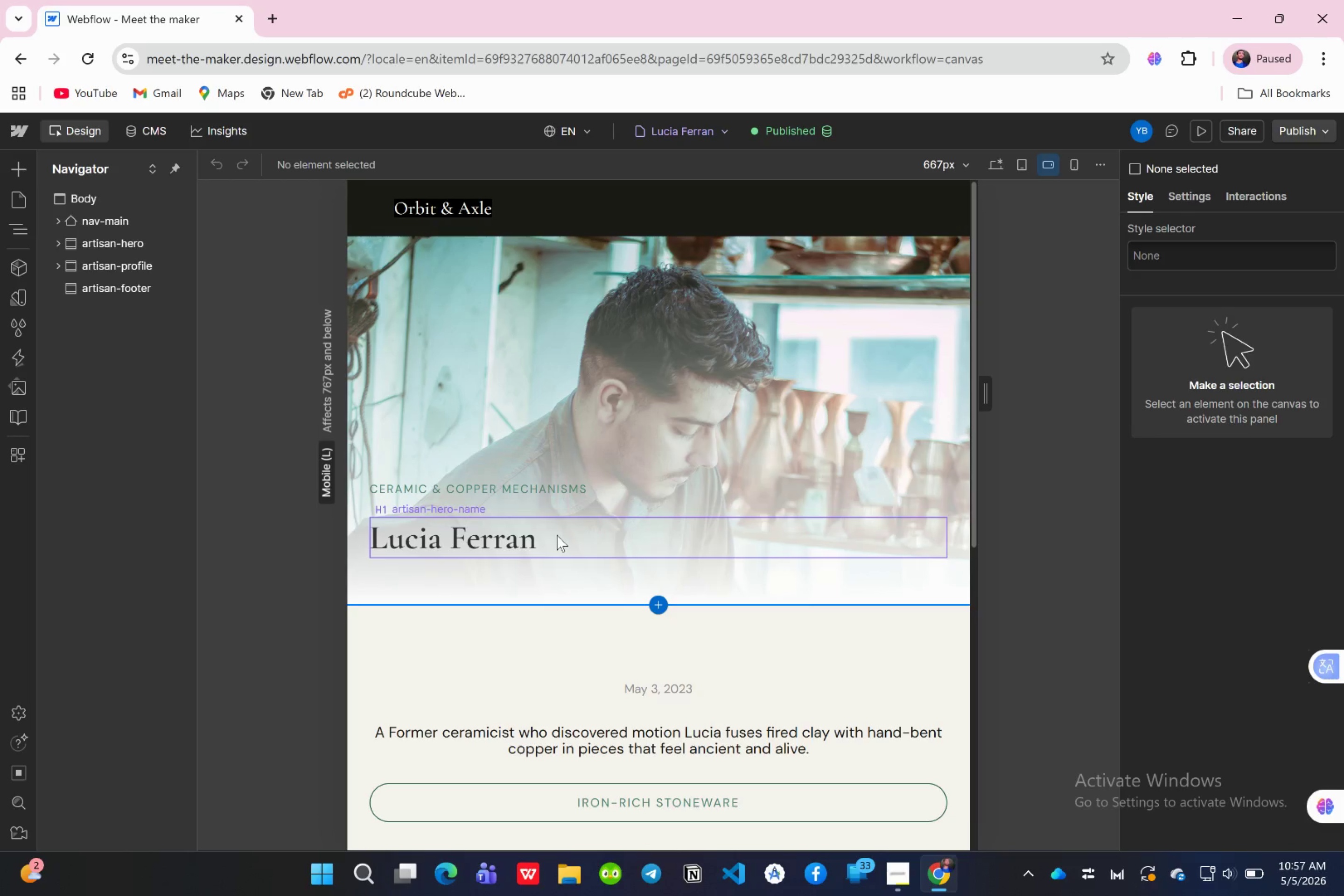 
wait(15.77)
 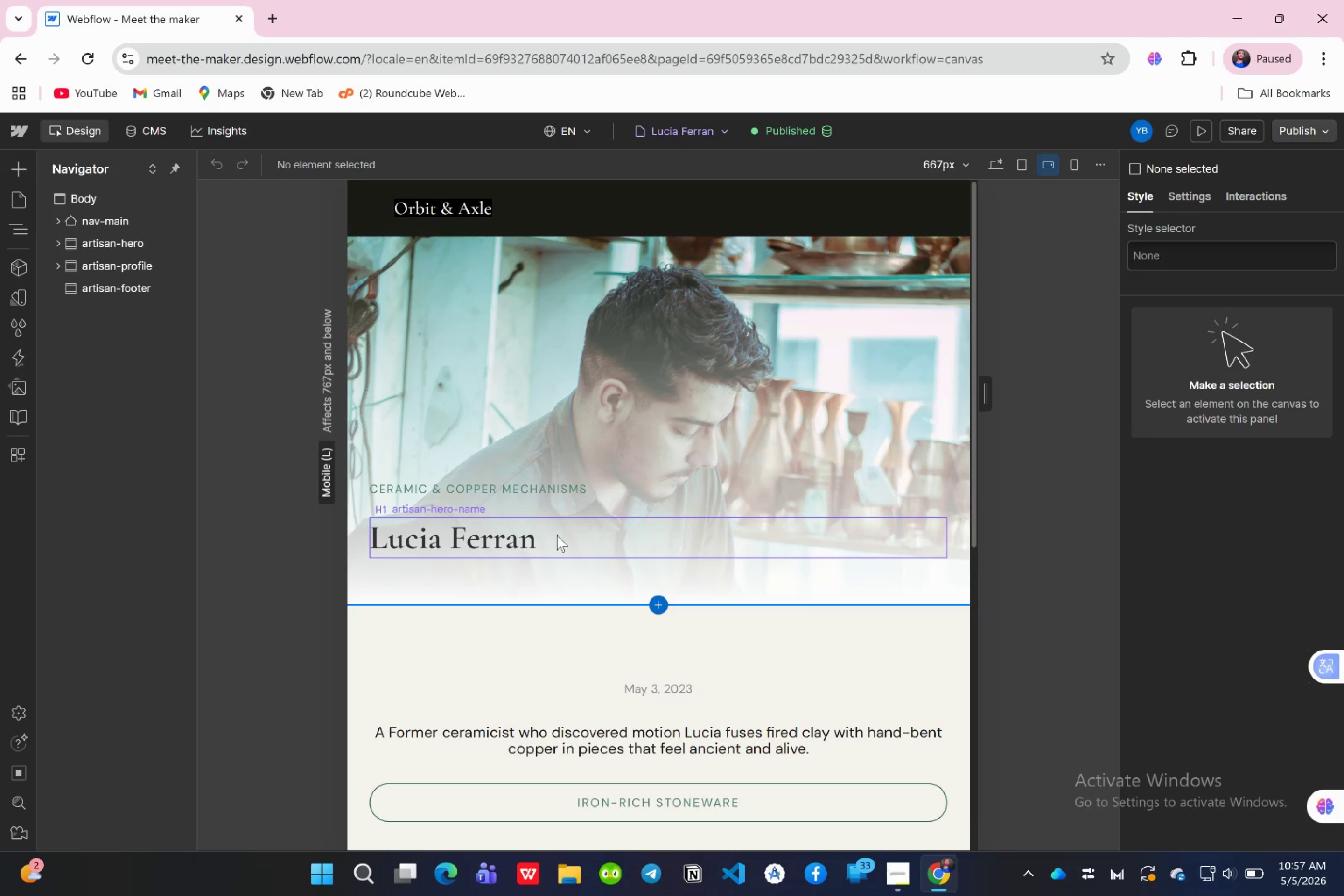 
scroll: coordinate [526, 582], scroll_direction: down, amount: 8.0
 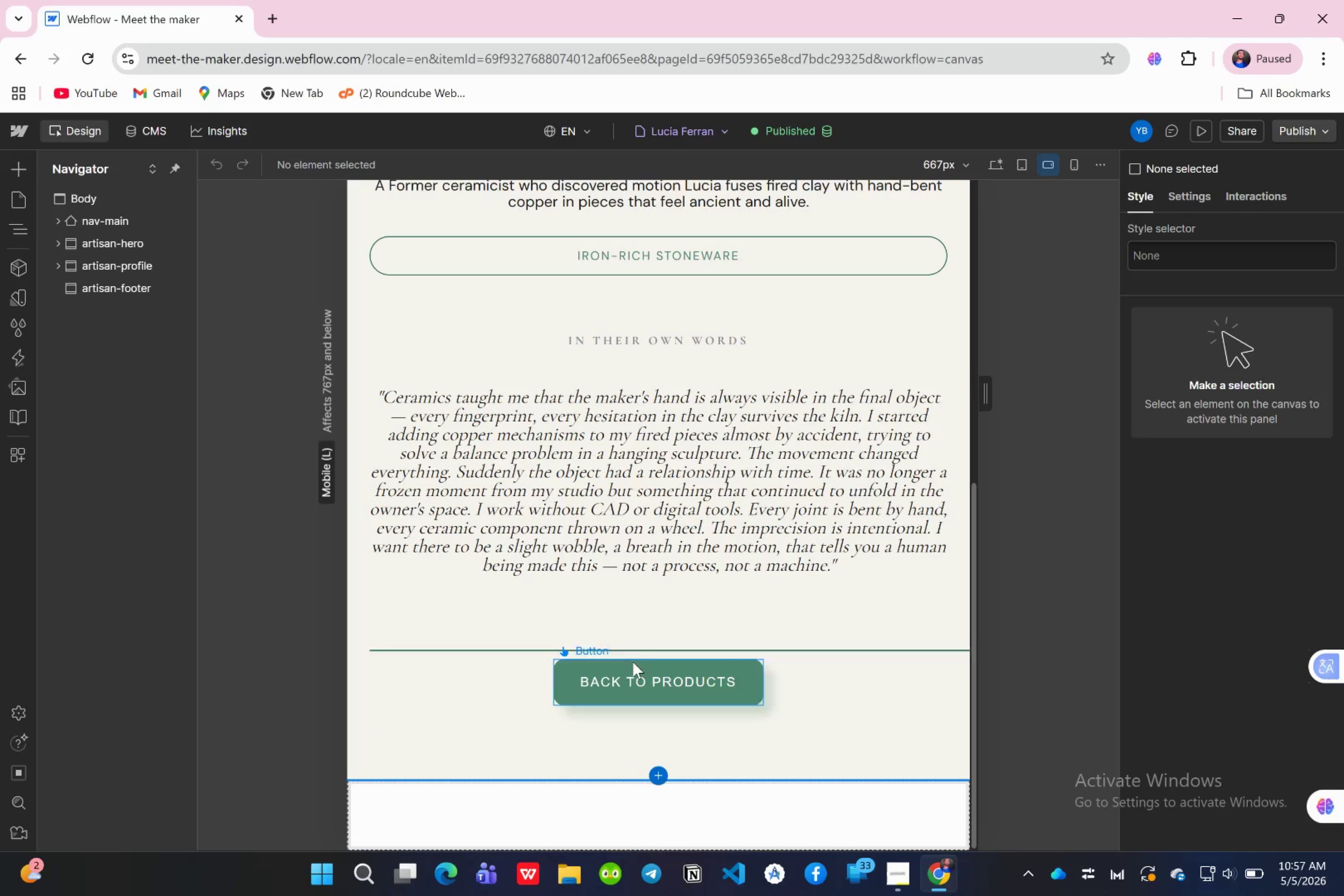 
scroll: coordinate [602, 498], scroll_direction: up, amount: 11.0
 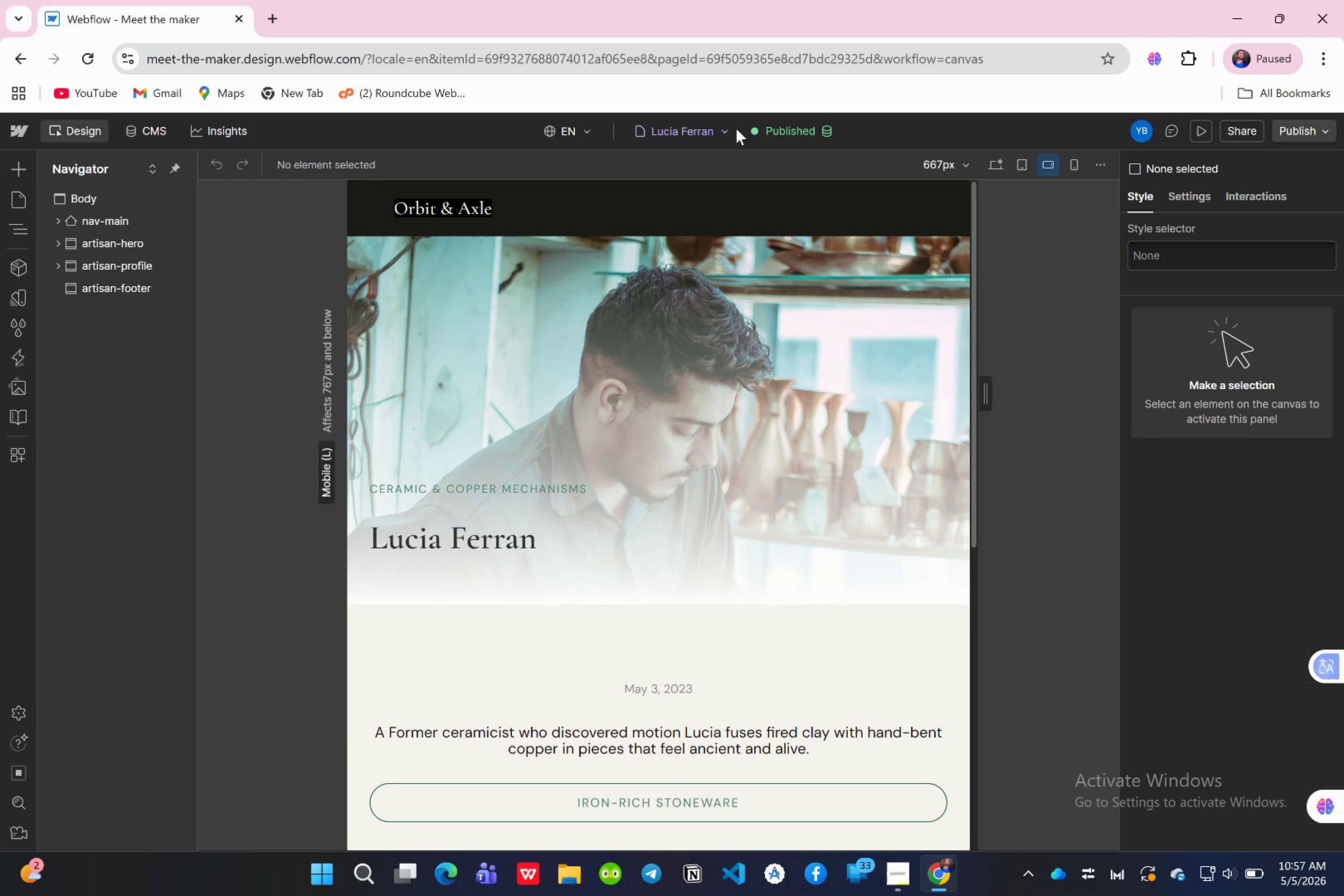 
left_click([733, 128])
 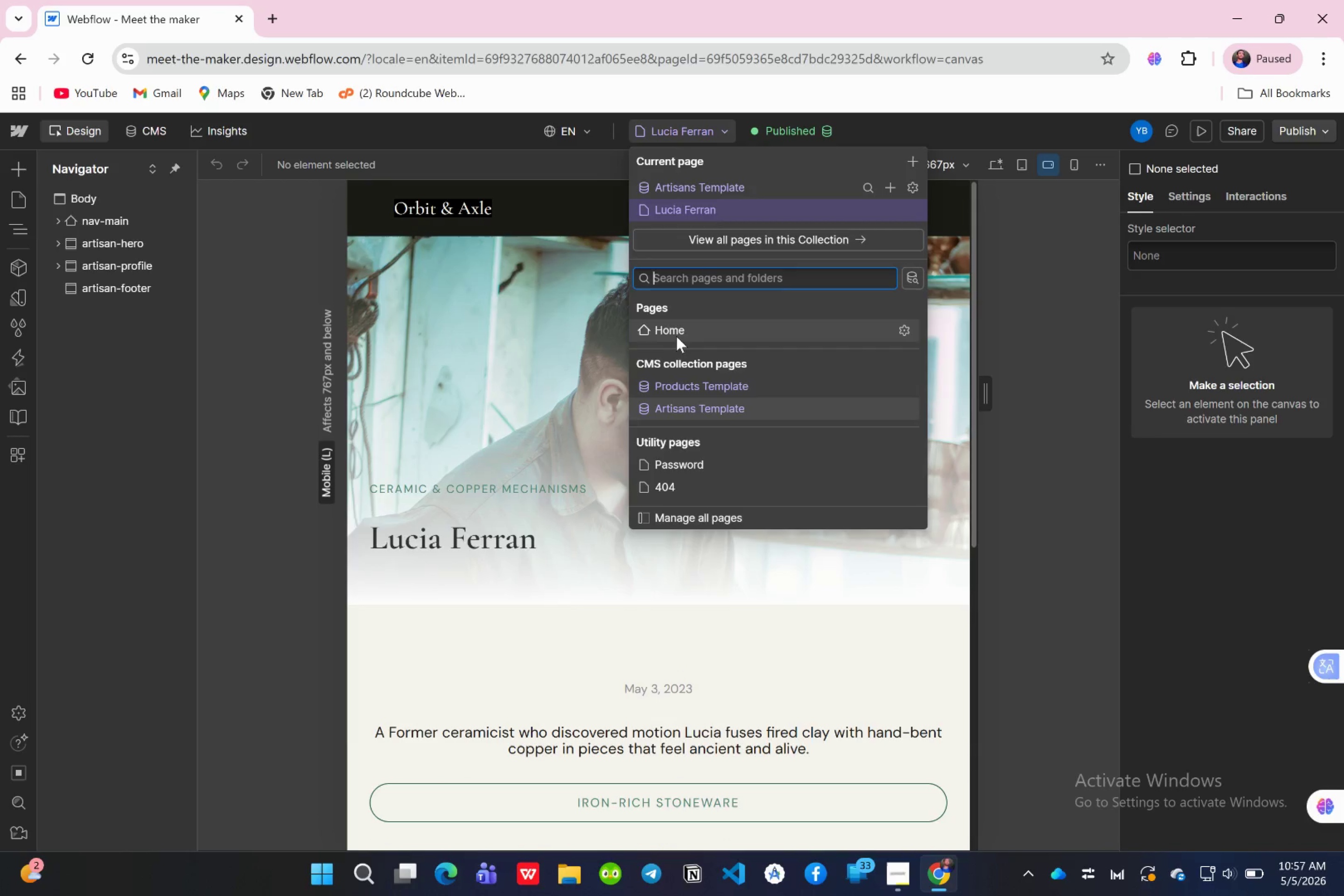 
left_click([693, 380])
 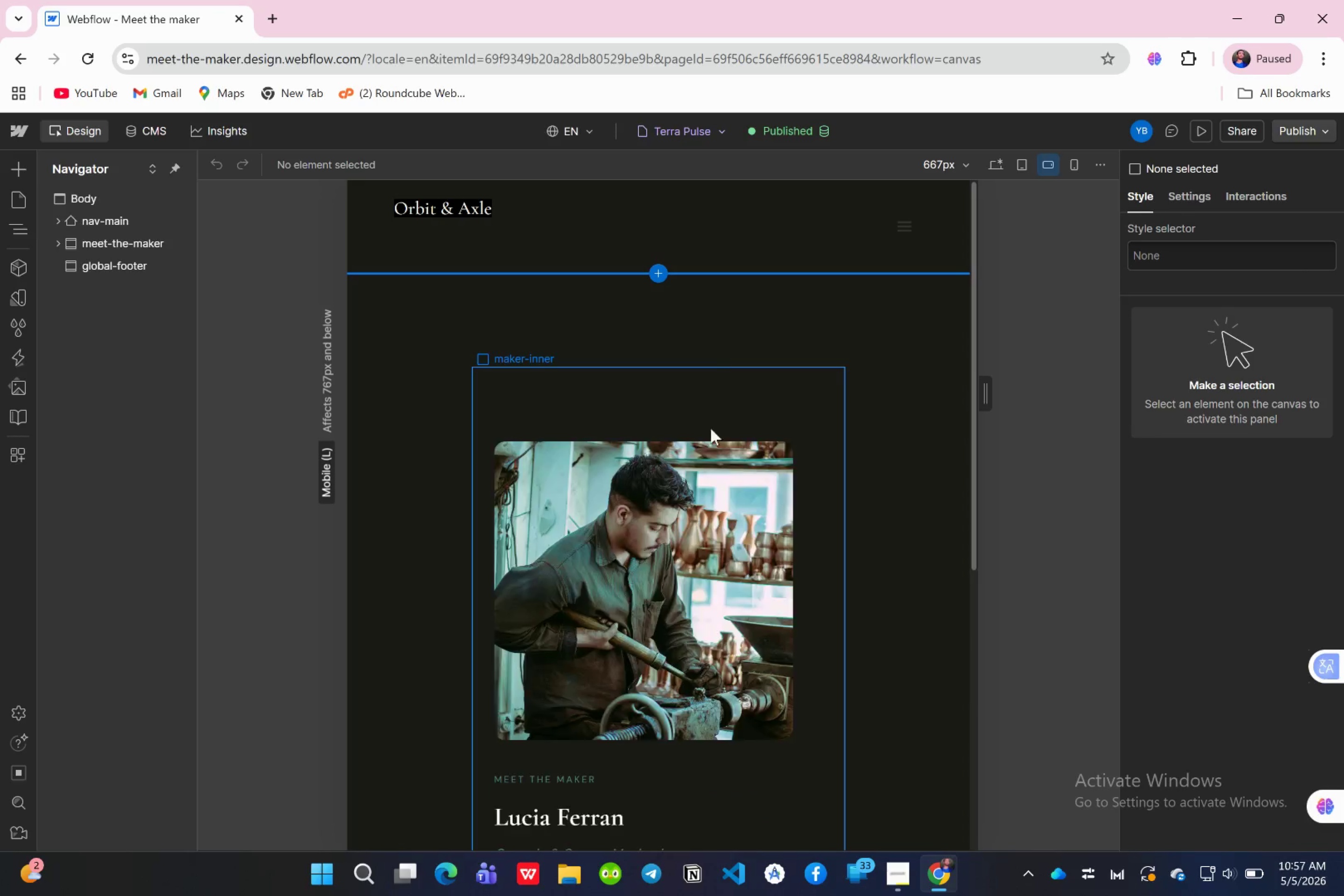 
scroll: coordinate [759, 684], scroll_direction: down, amount: 5.0
 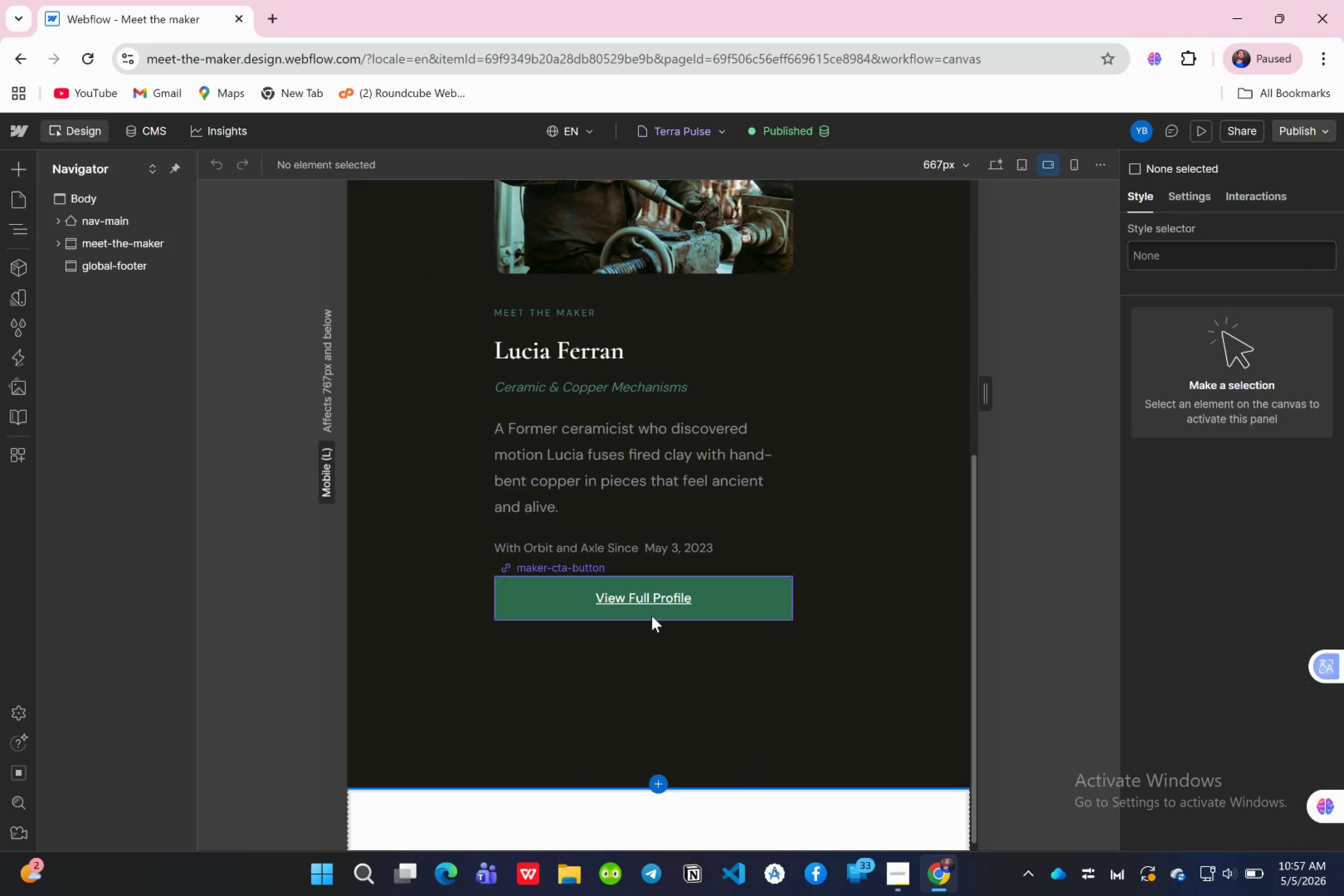 
left_click([651, 616])
 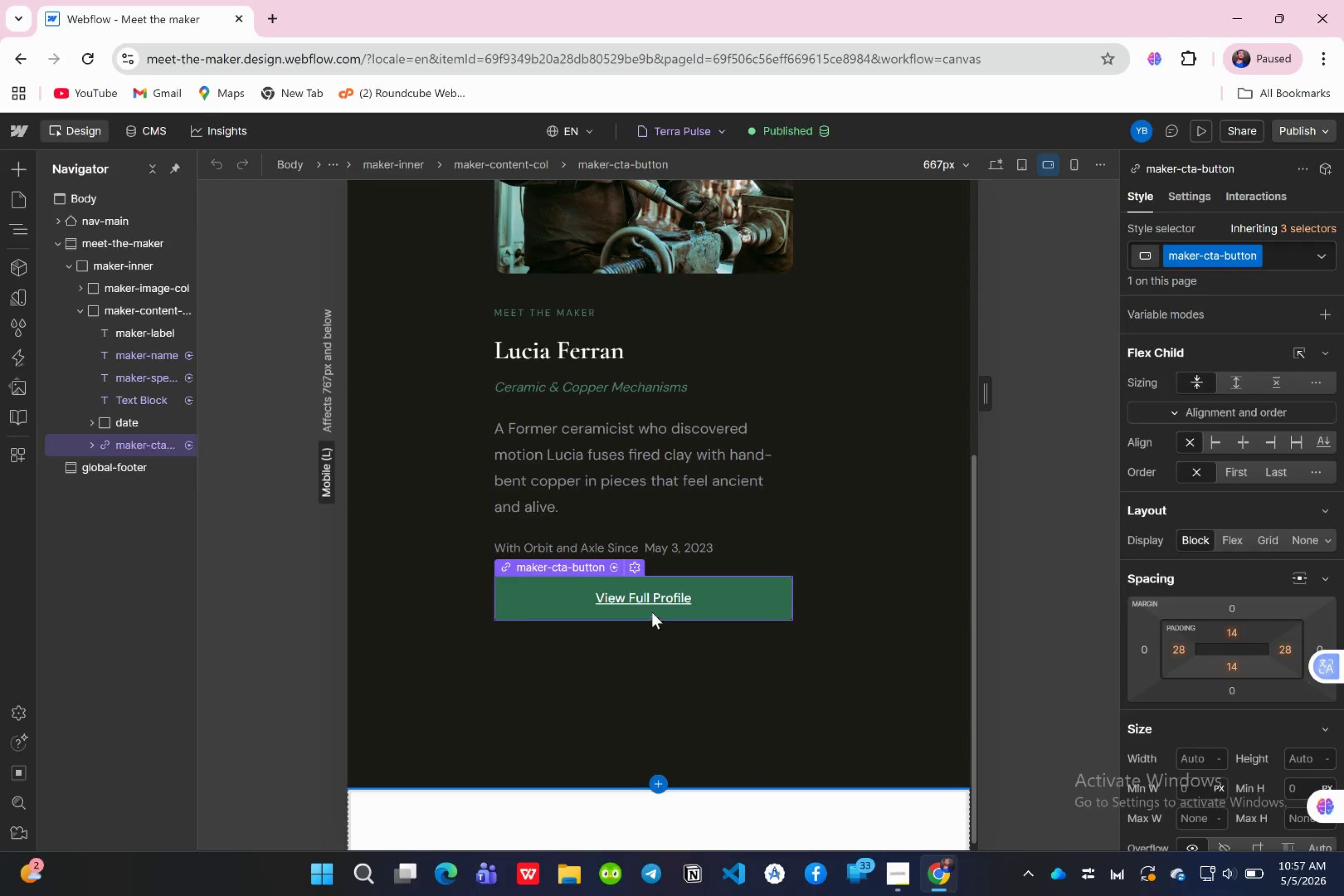 
wait(6.34)
 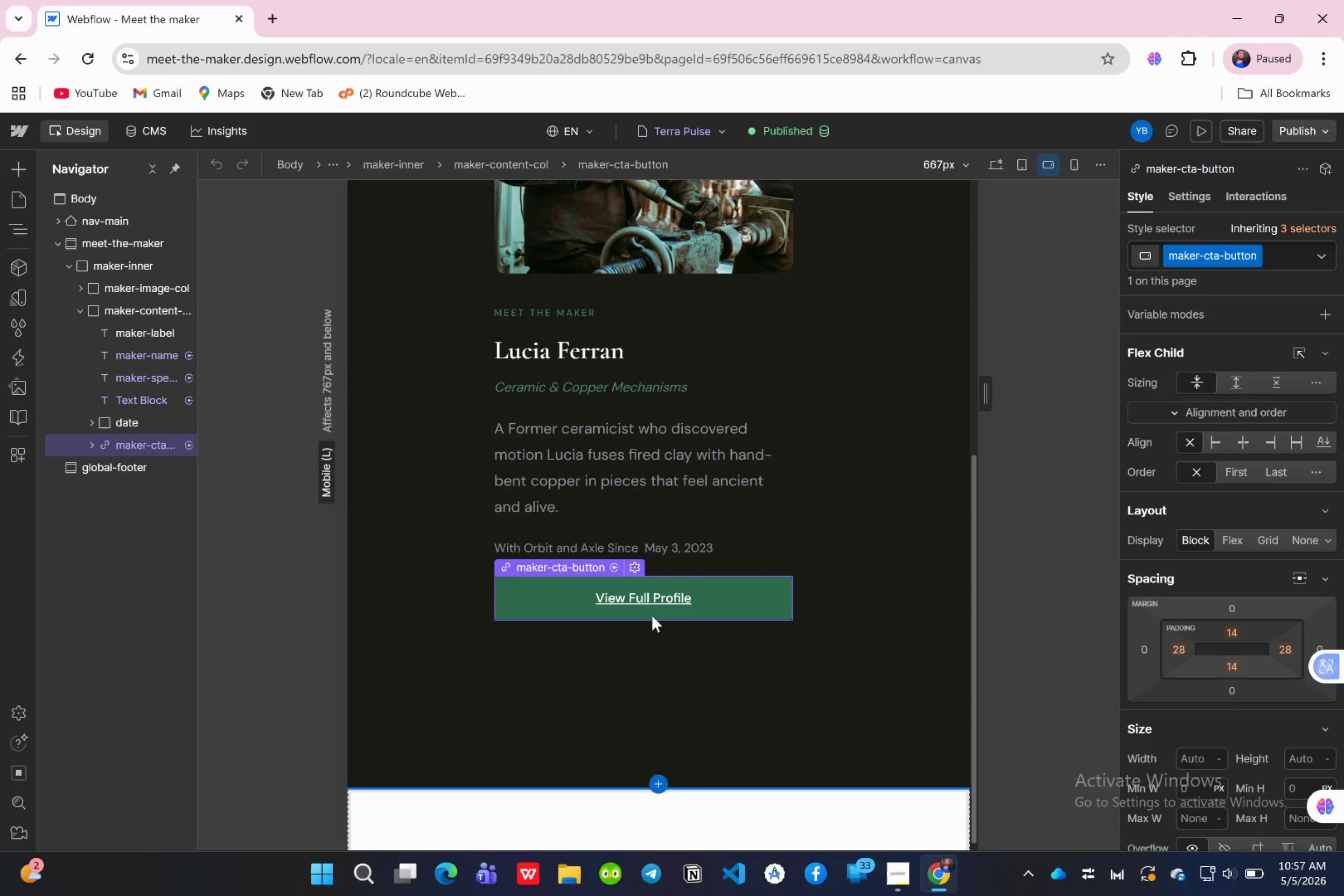 
left_click([1311, 255])
 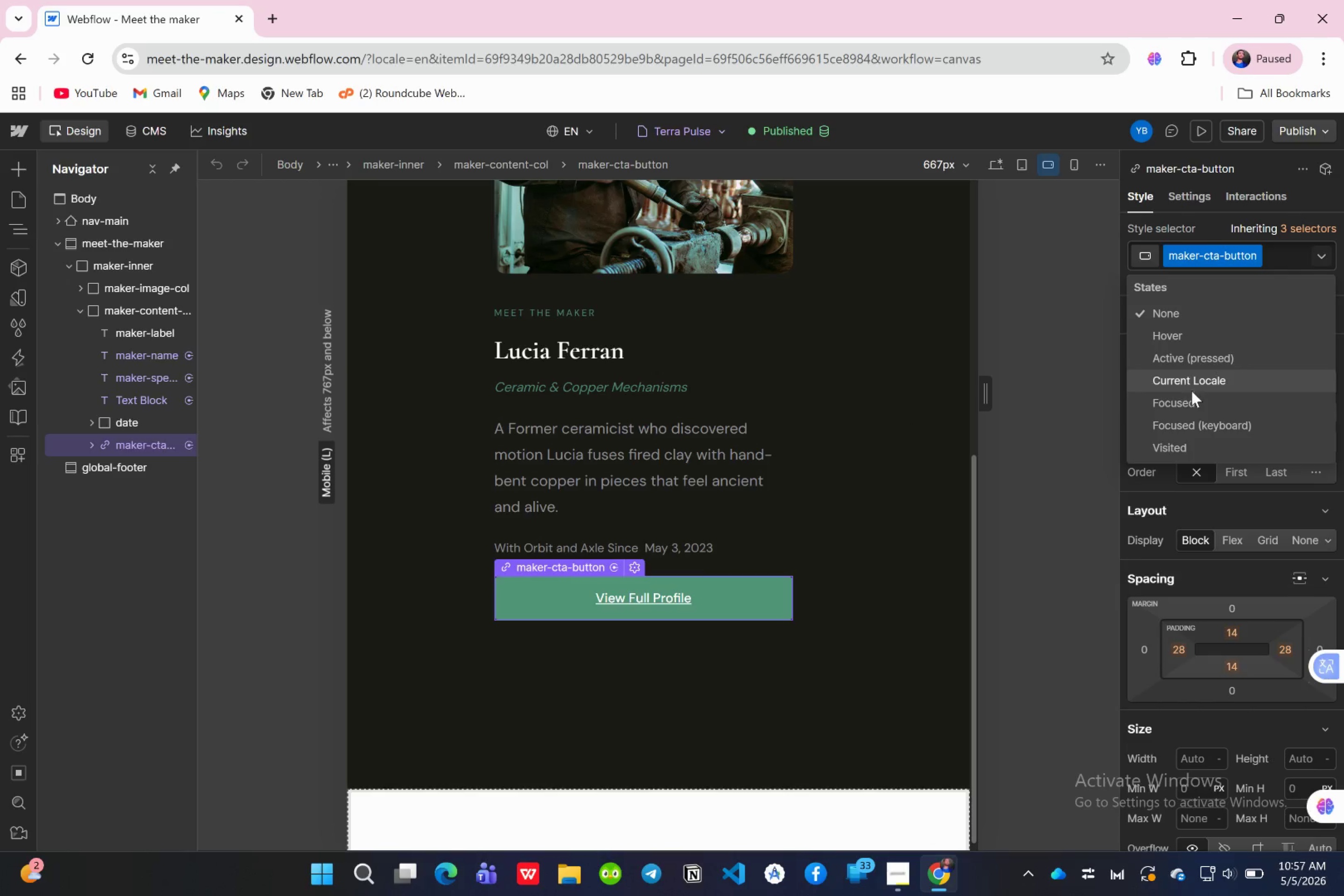 
left_click([1190, 398])
 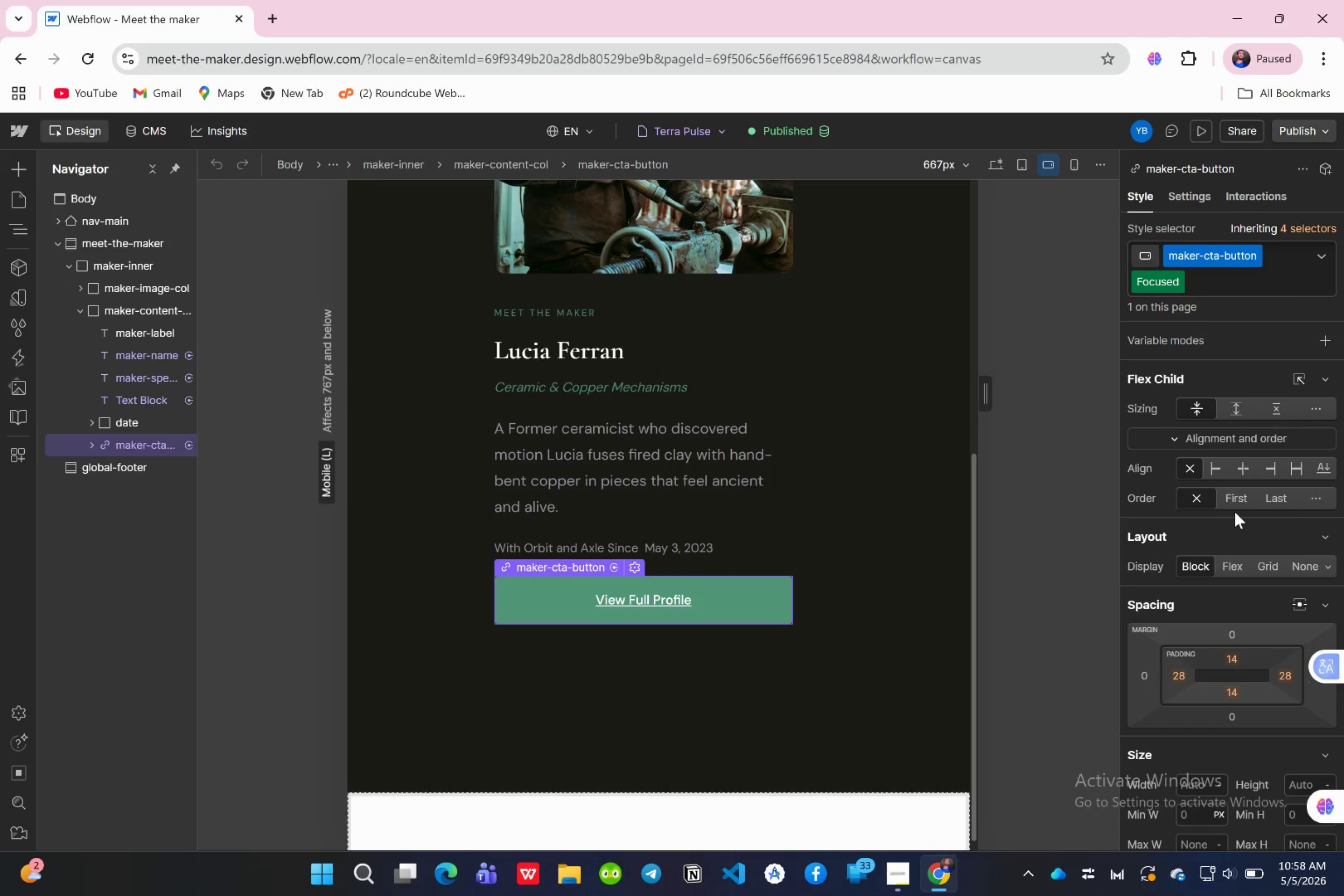 
wait(6.5)
 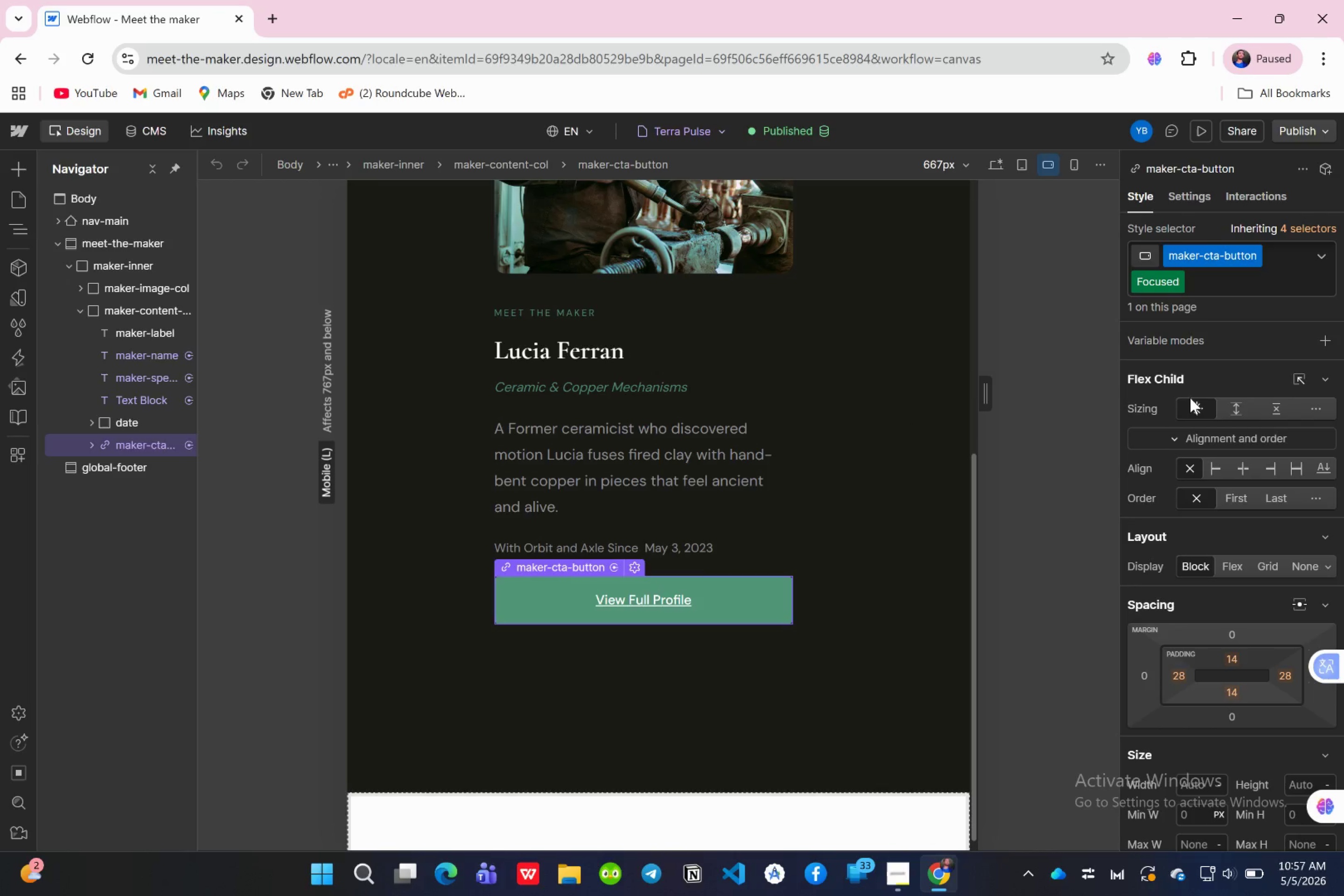 
scroll: coordinate [1224, 613], scroll_direction: down, amount: 12.0
 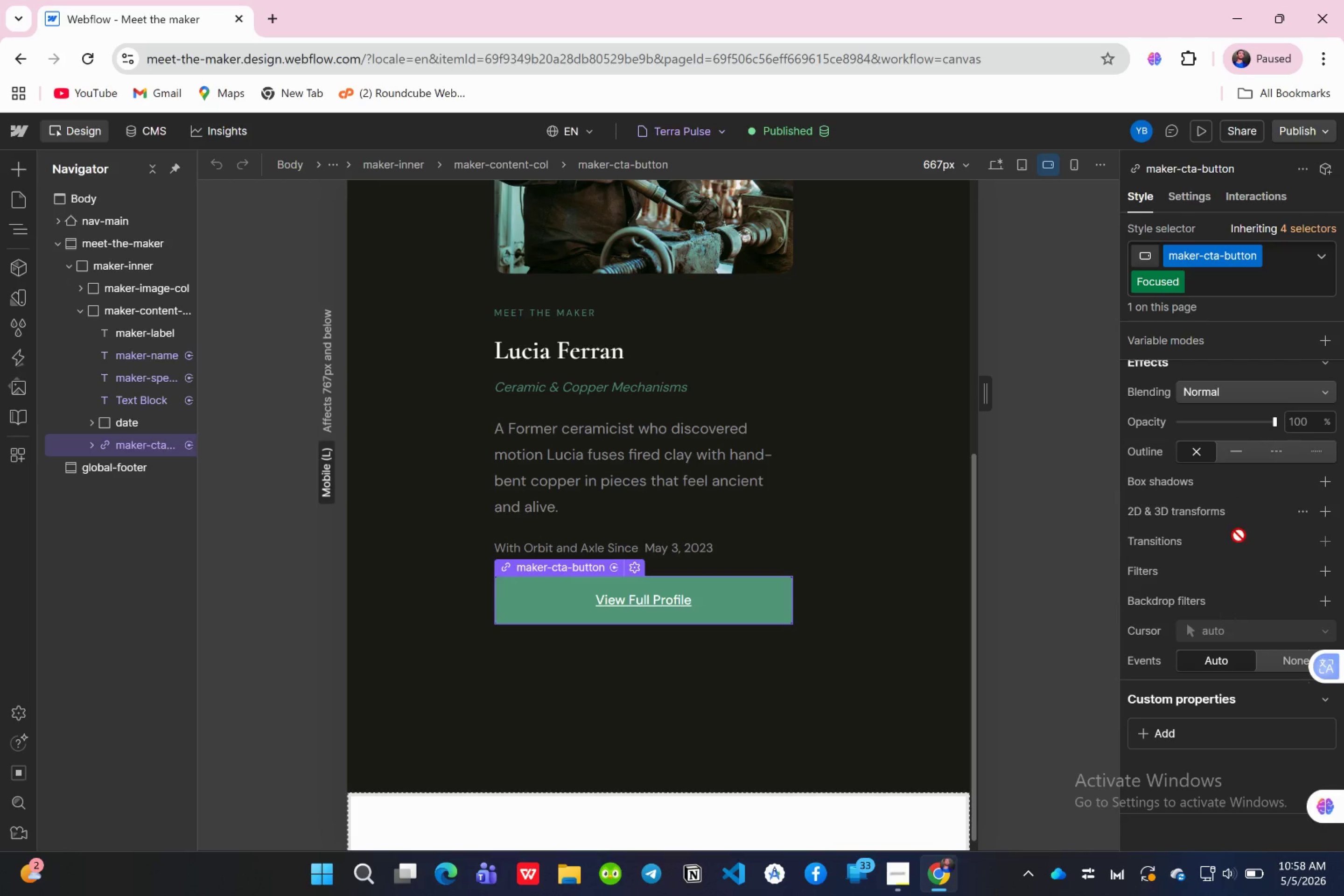 
mouse_move([1253, 451])
 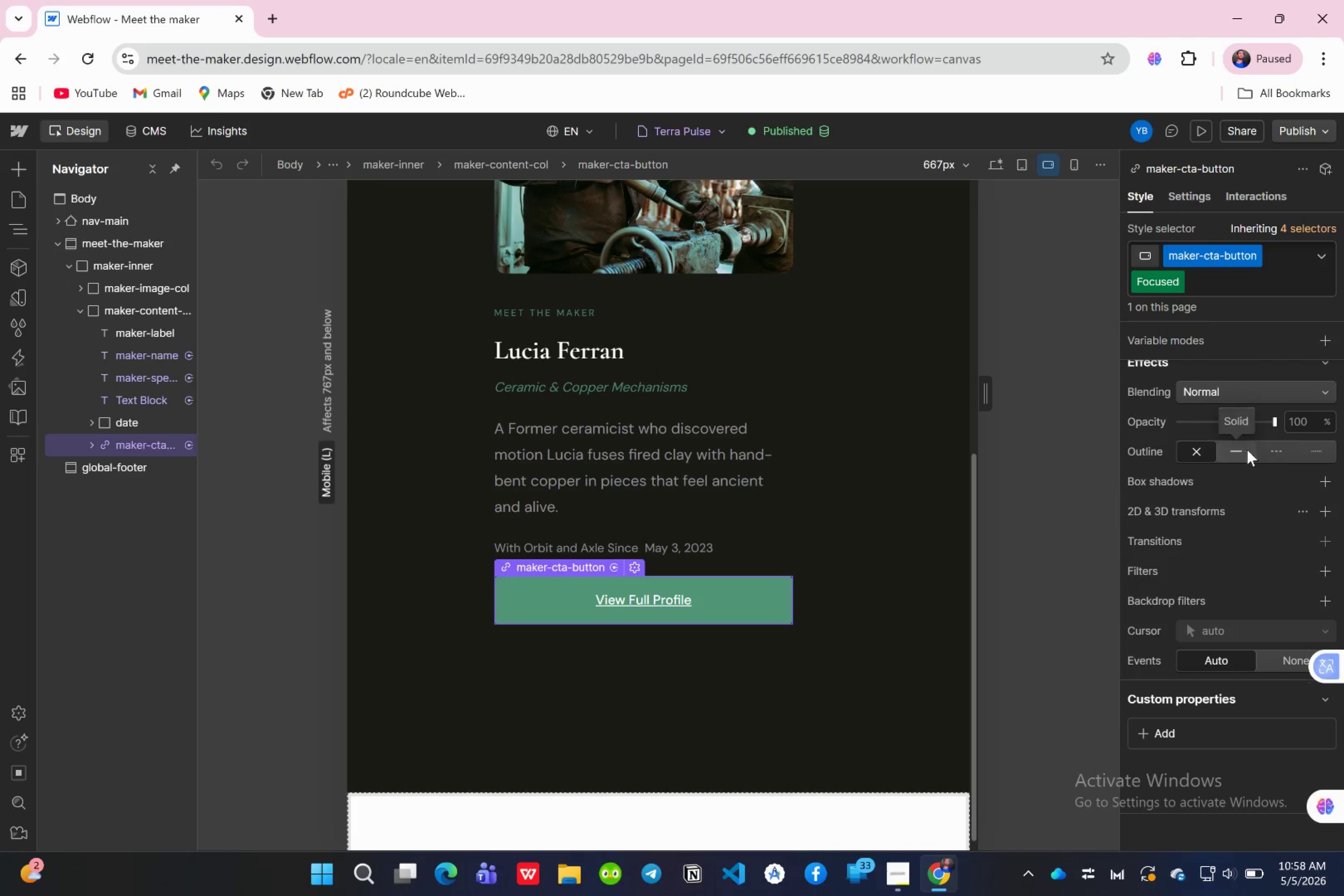 
left_click([1316, 454])
 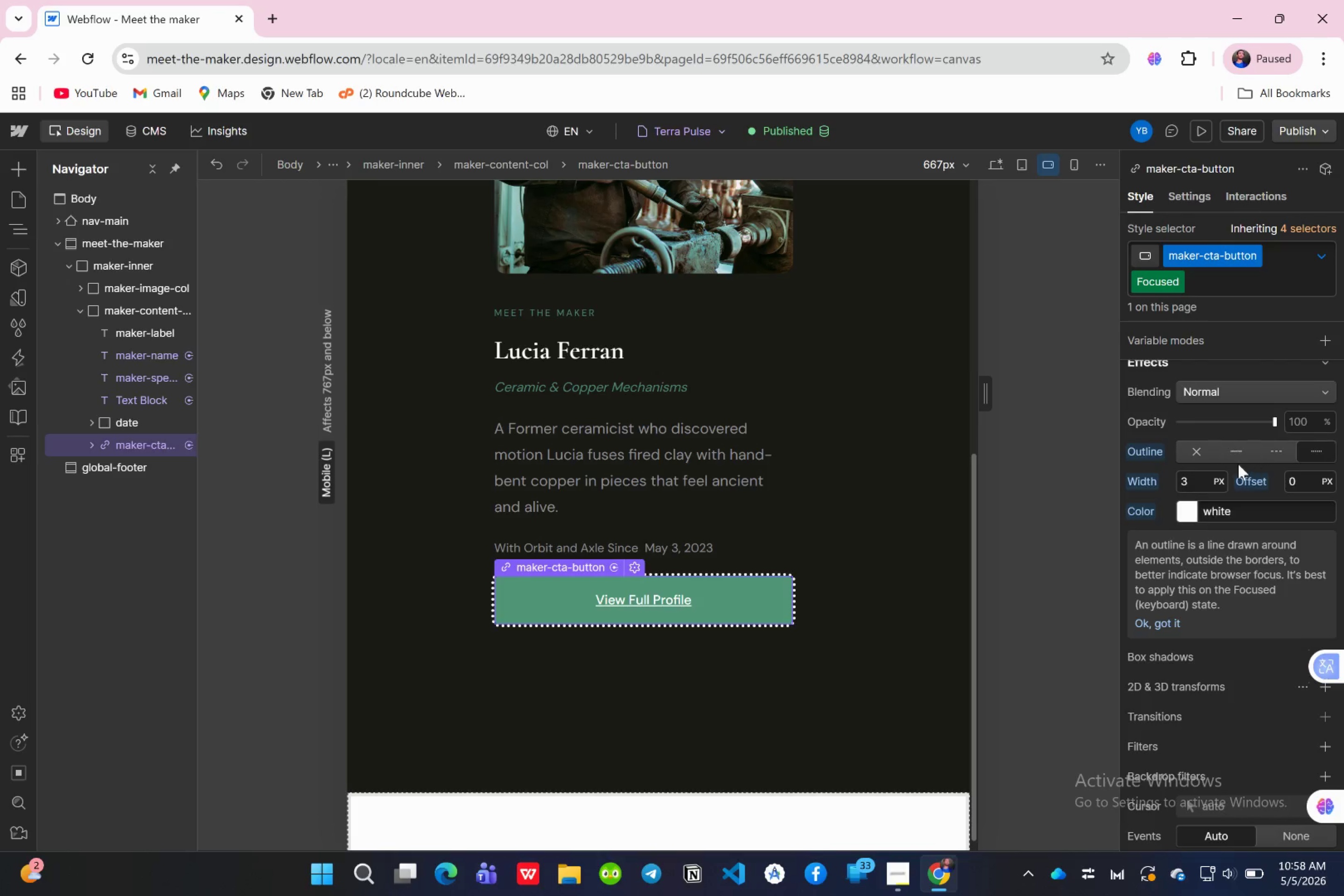 
mouse_move([1215, 454])
 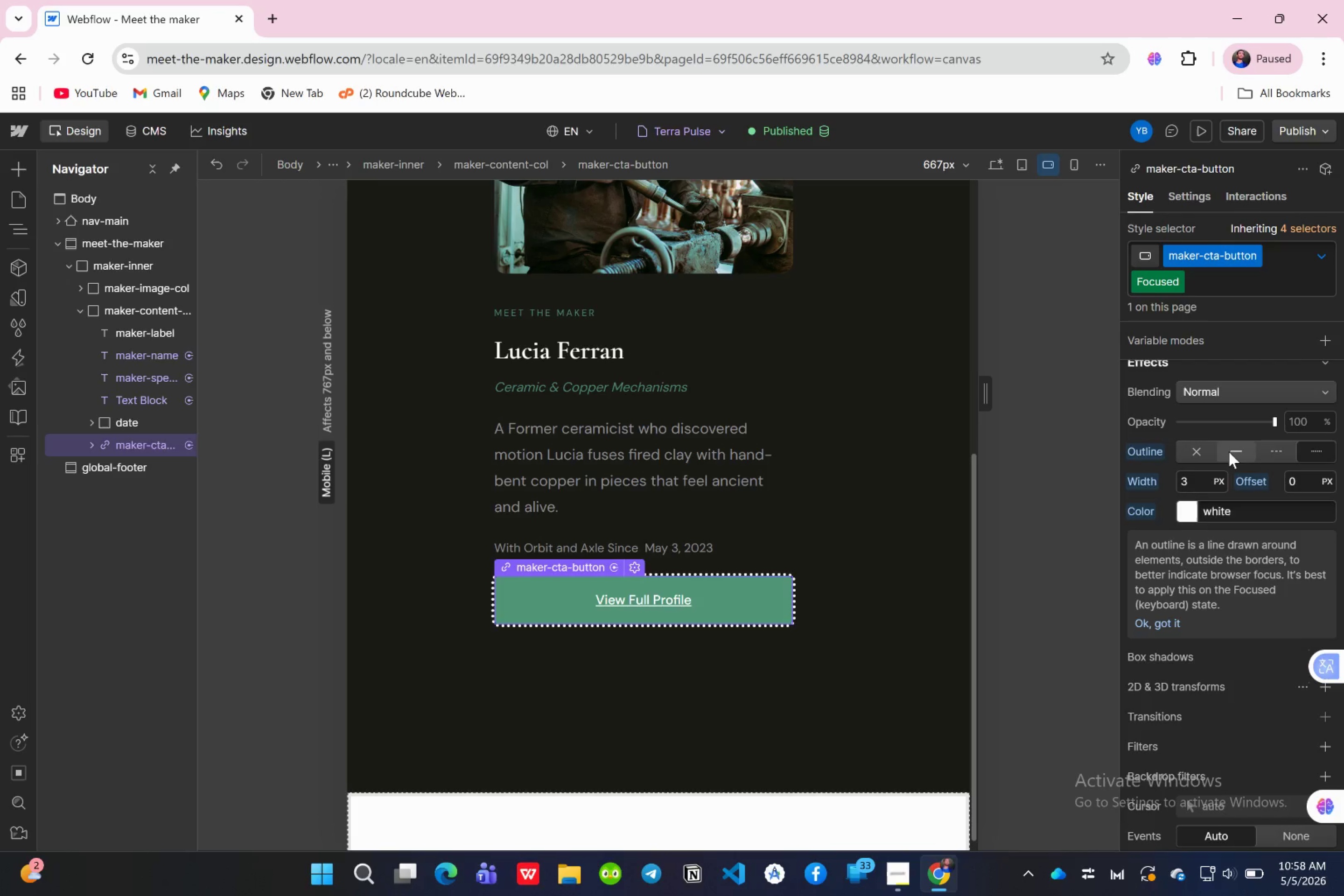 
left_click([1229, 452])
 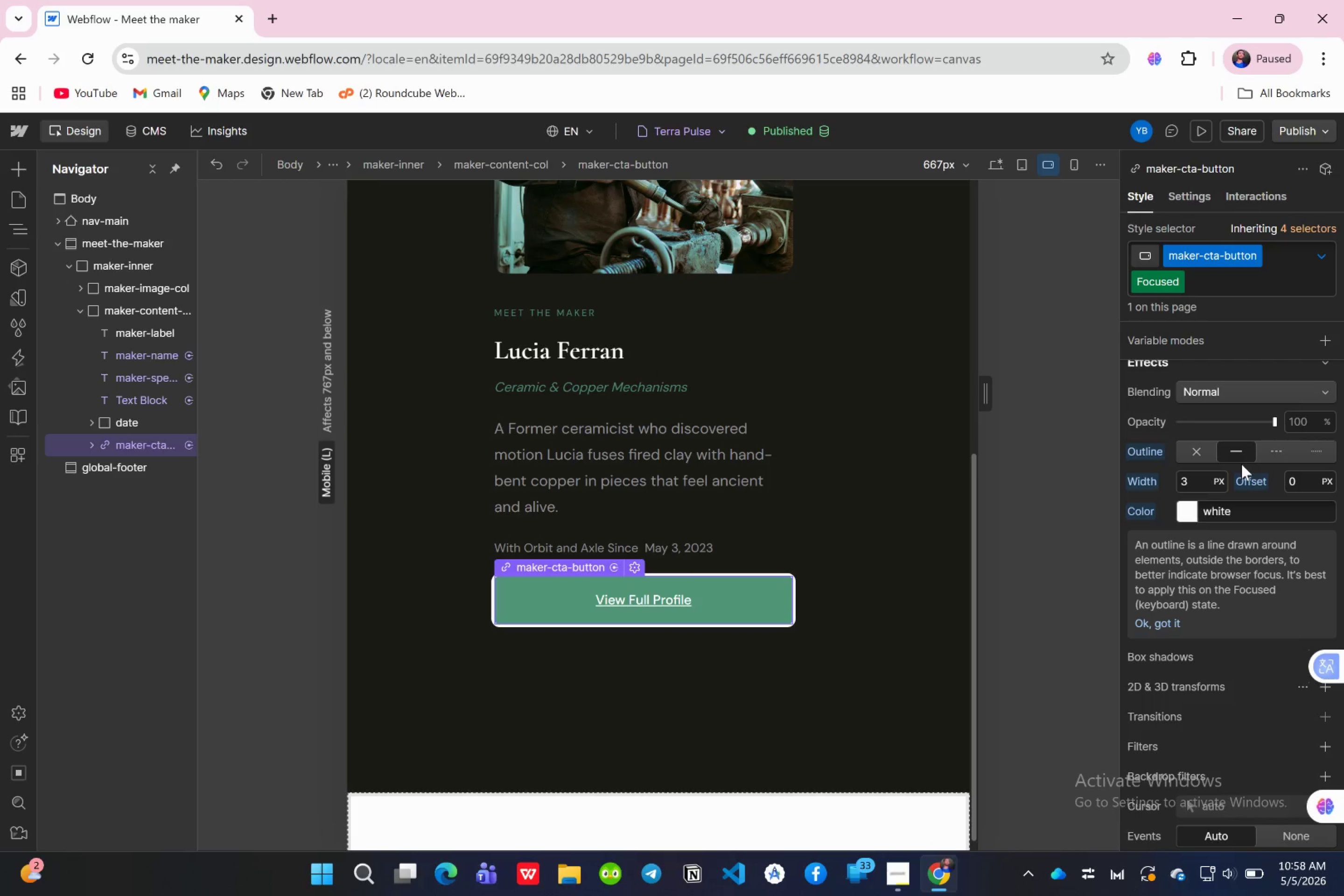 
wait(10.53)
 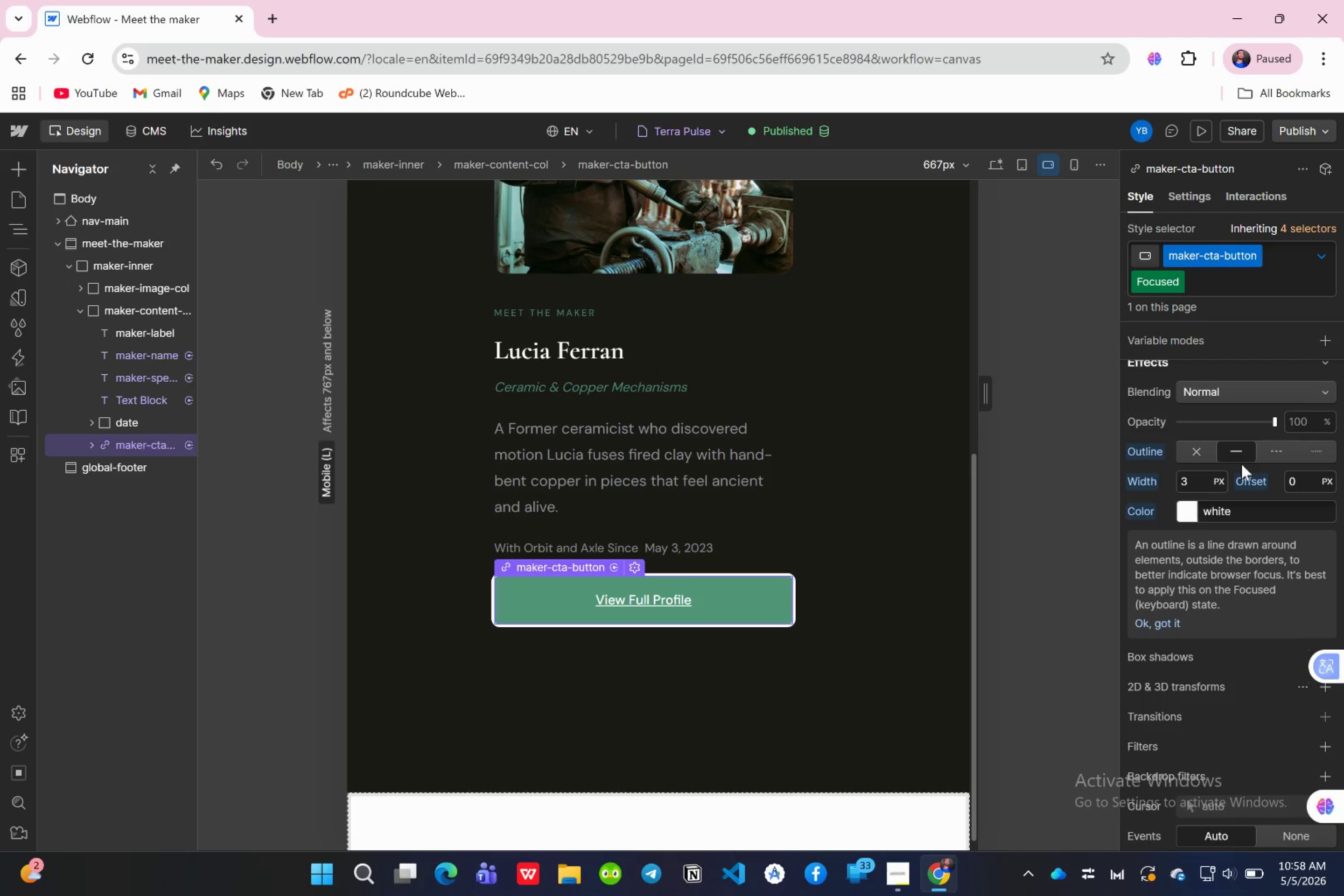 
left_click([1181, 512])
 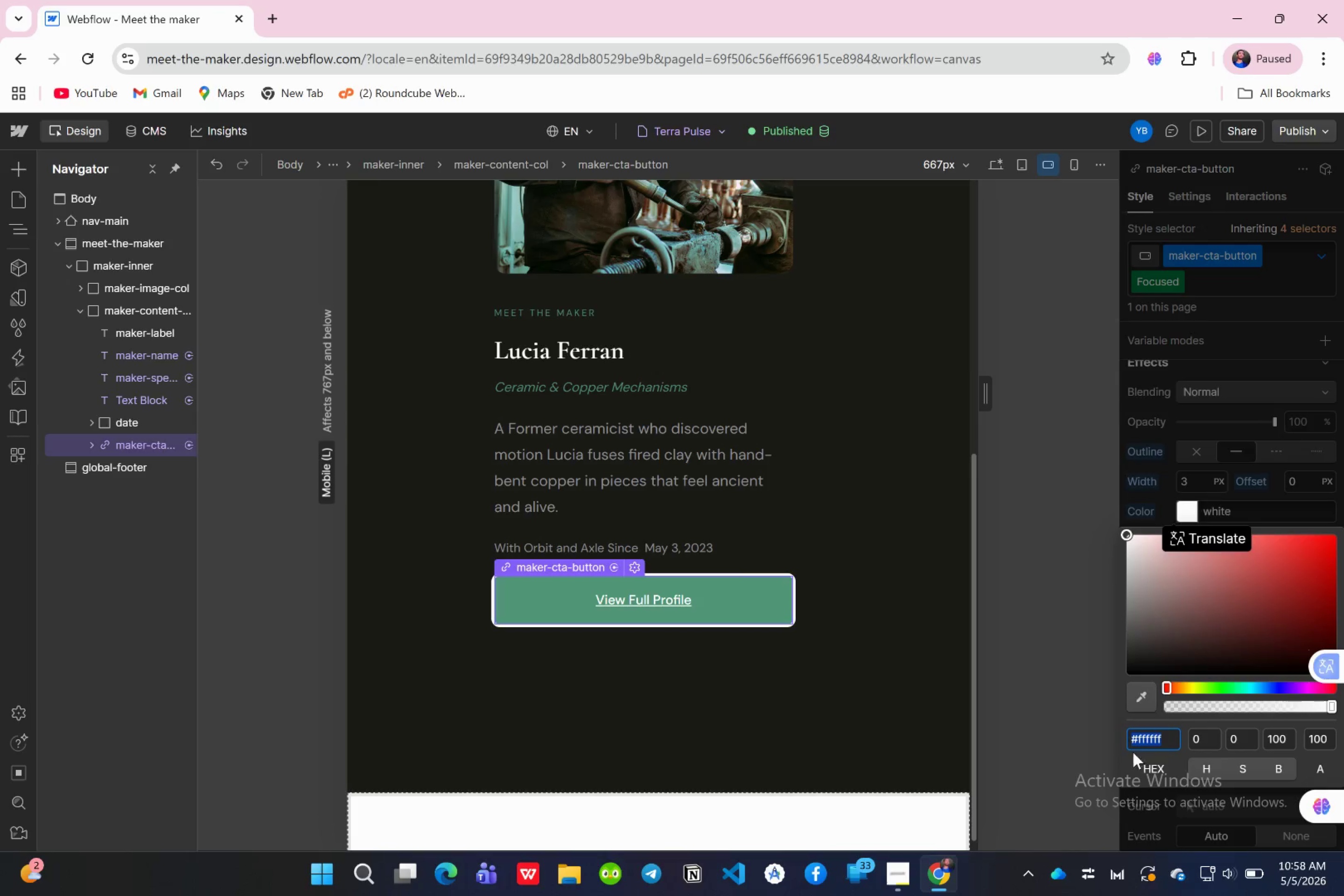 
left_click([1156, 735])
 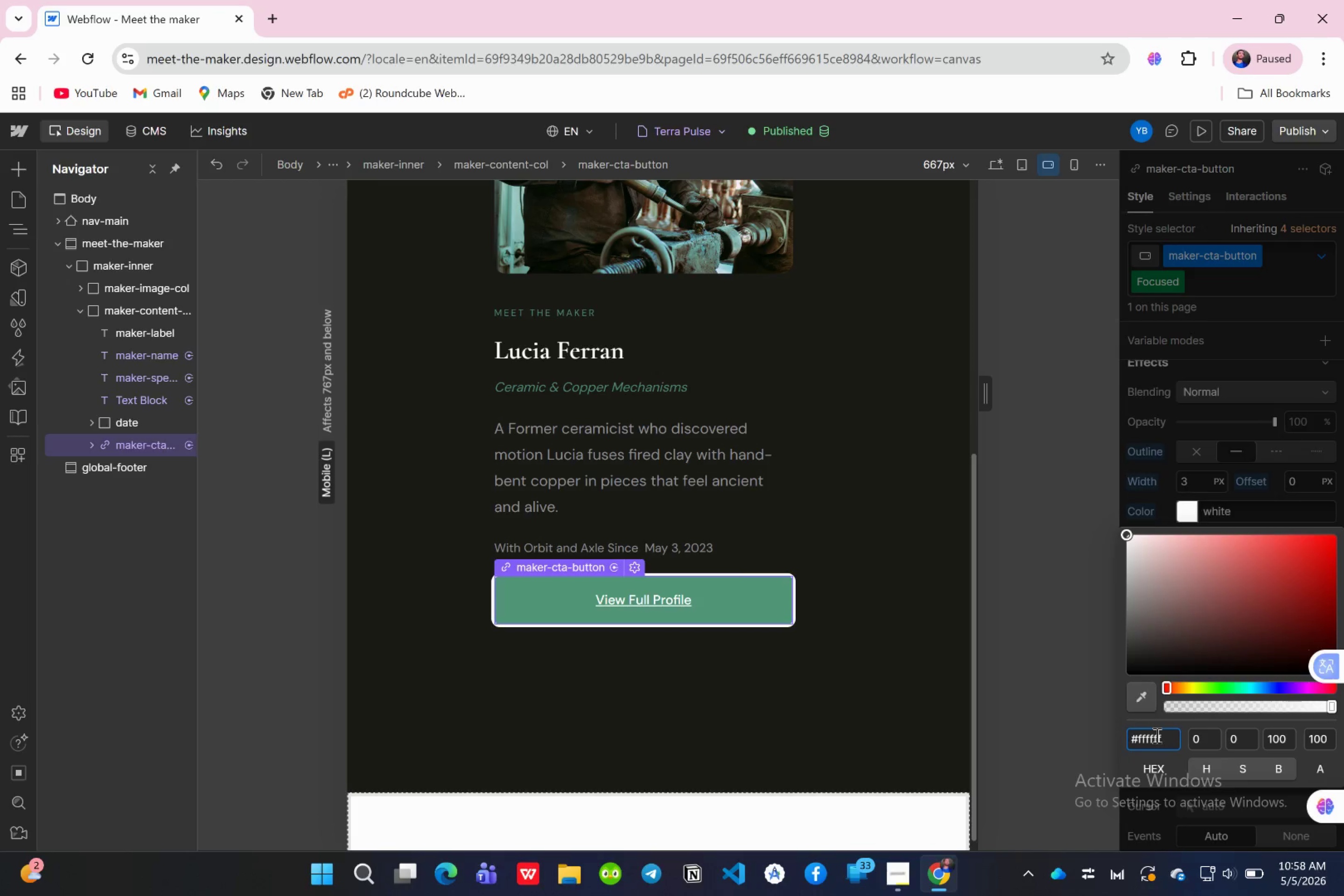 
key(Control+A)
 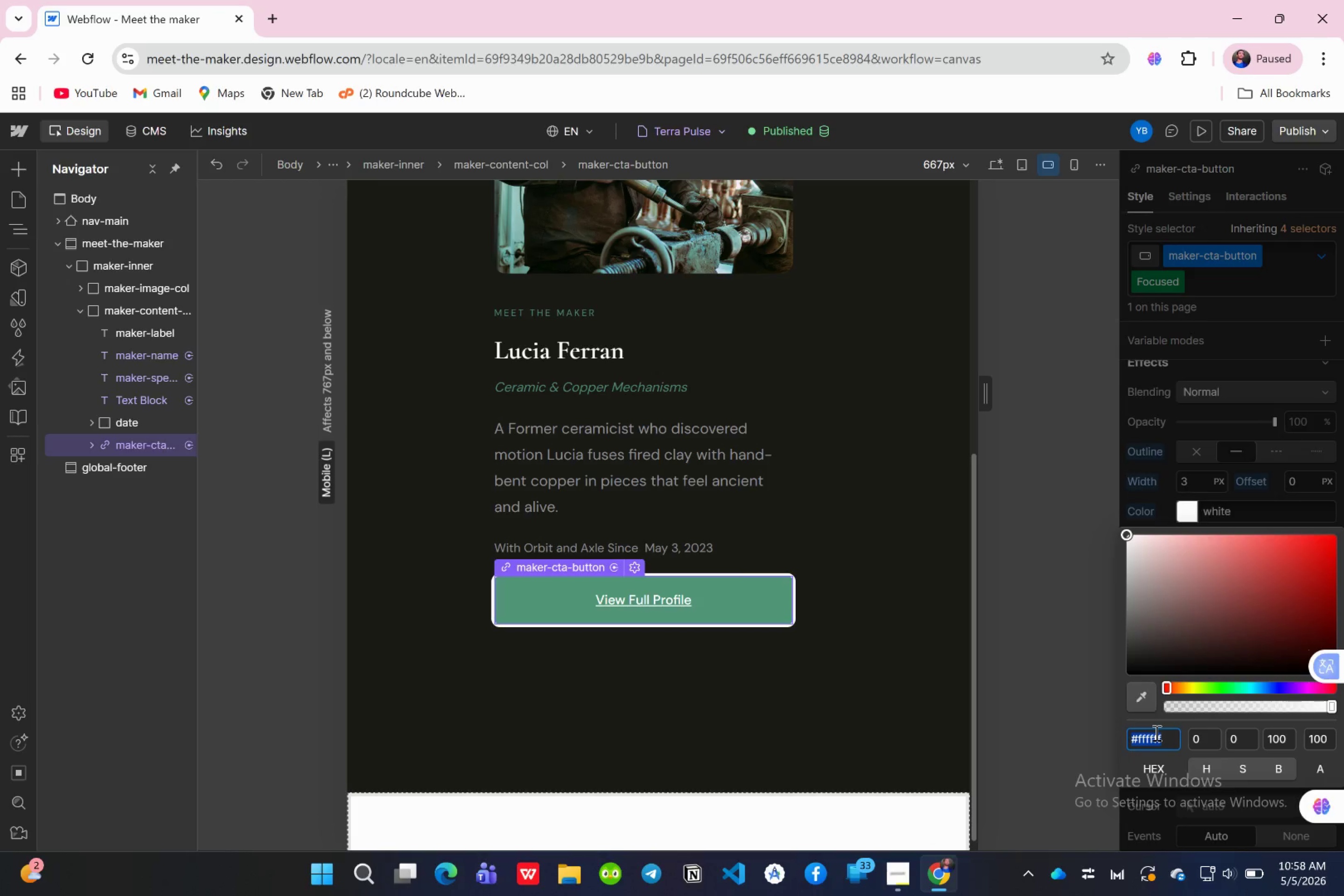 
key(Shift+3)
 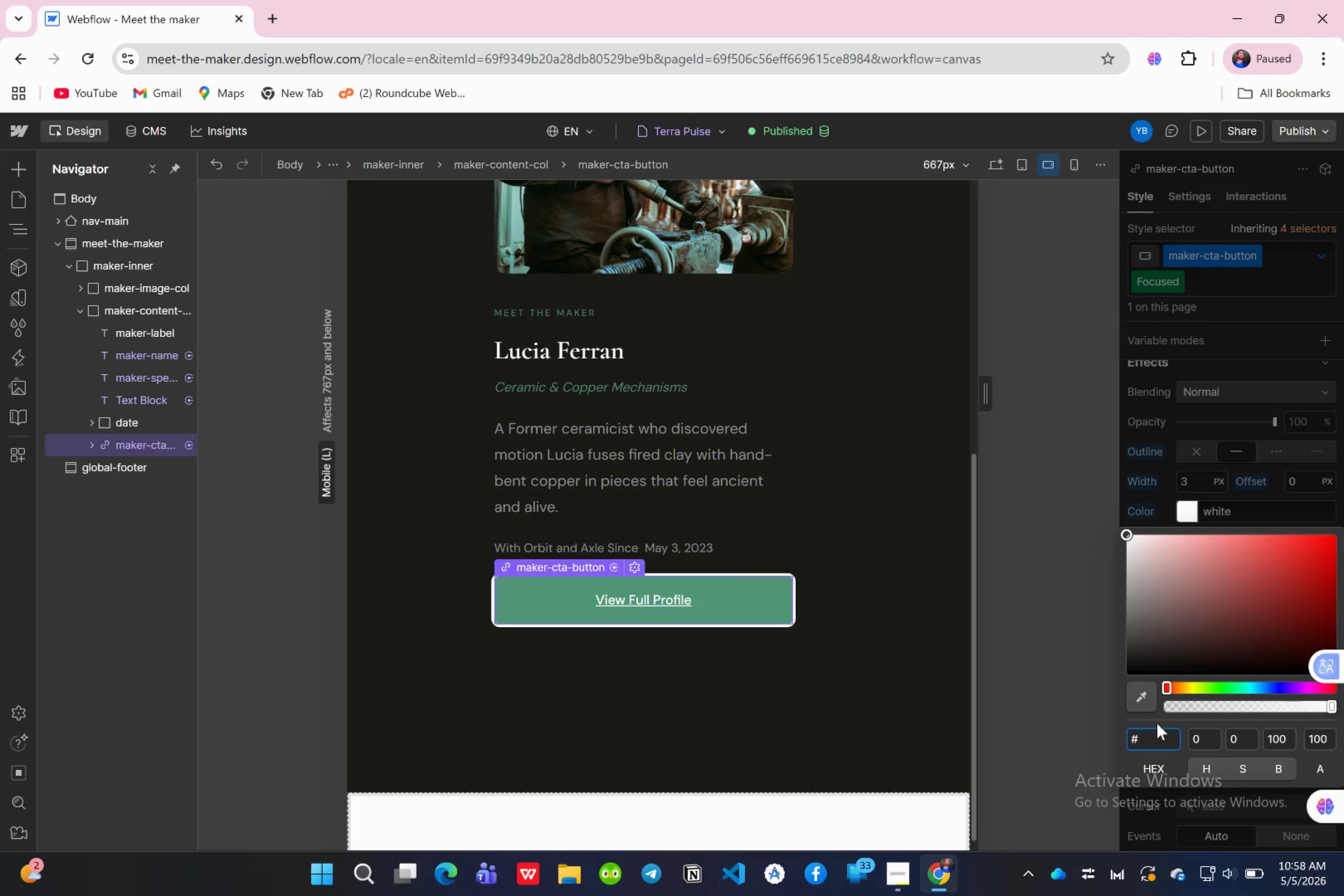 
type(52977a)
 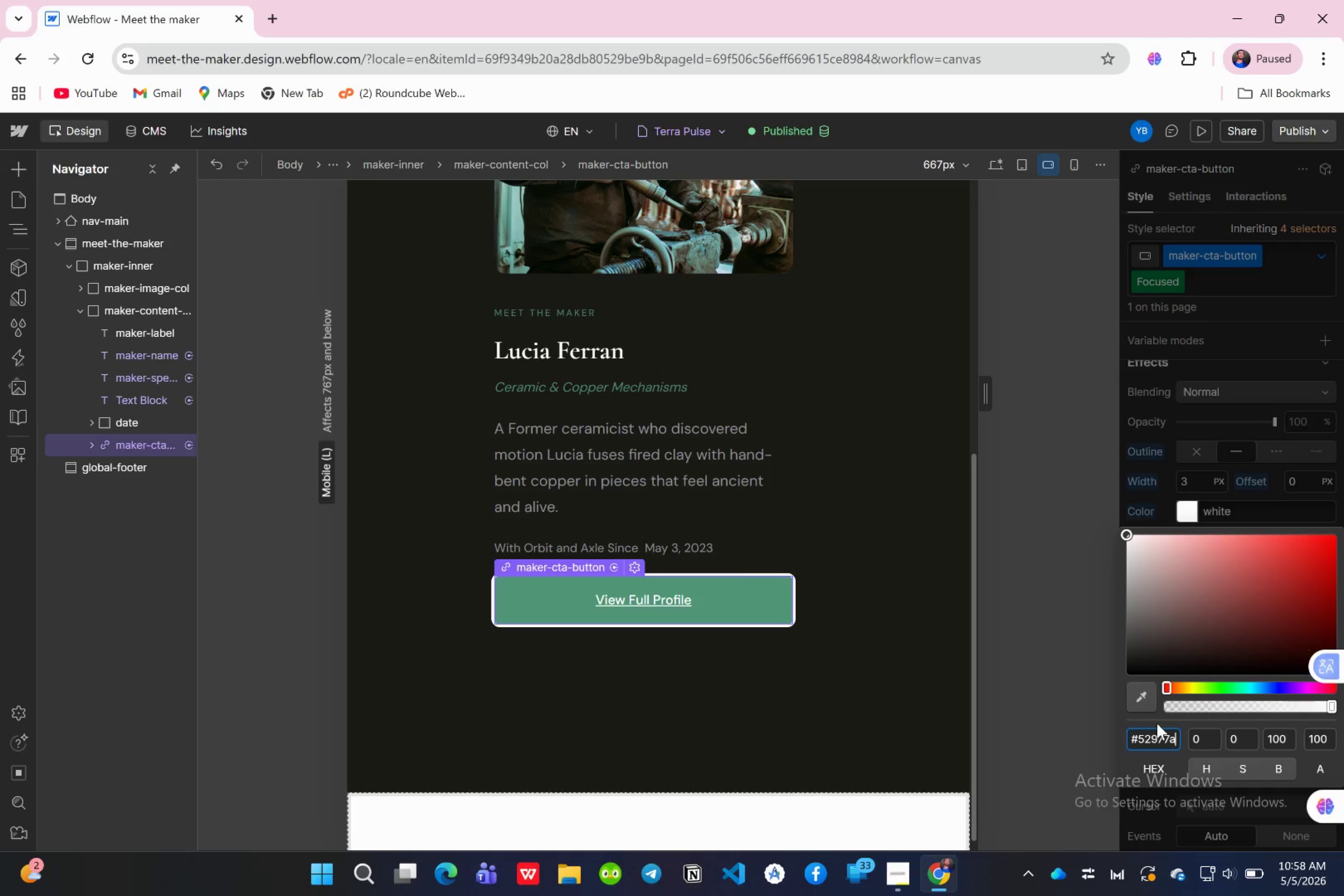 
key(Enter)
 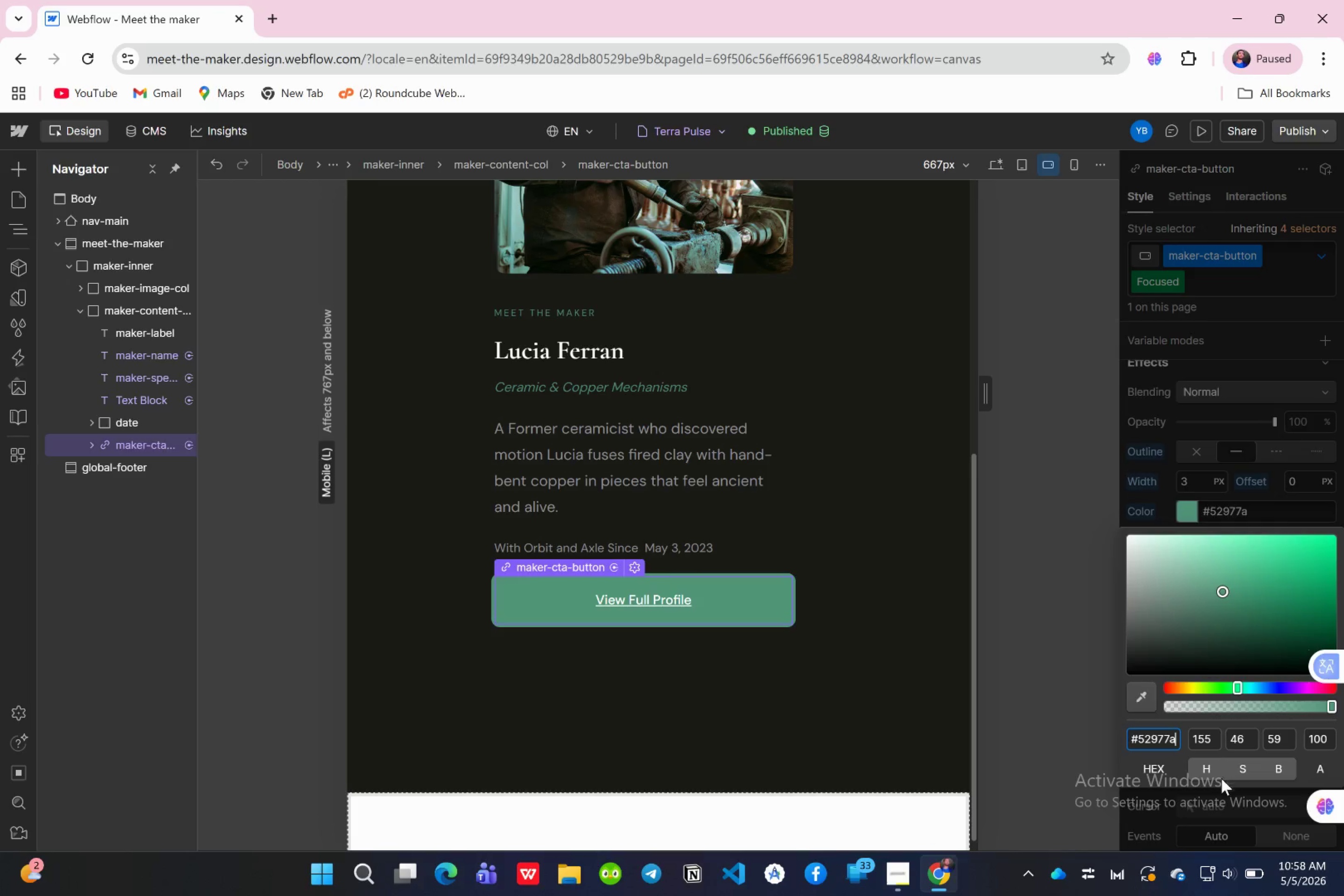 
wait(7.12)
 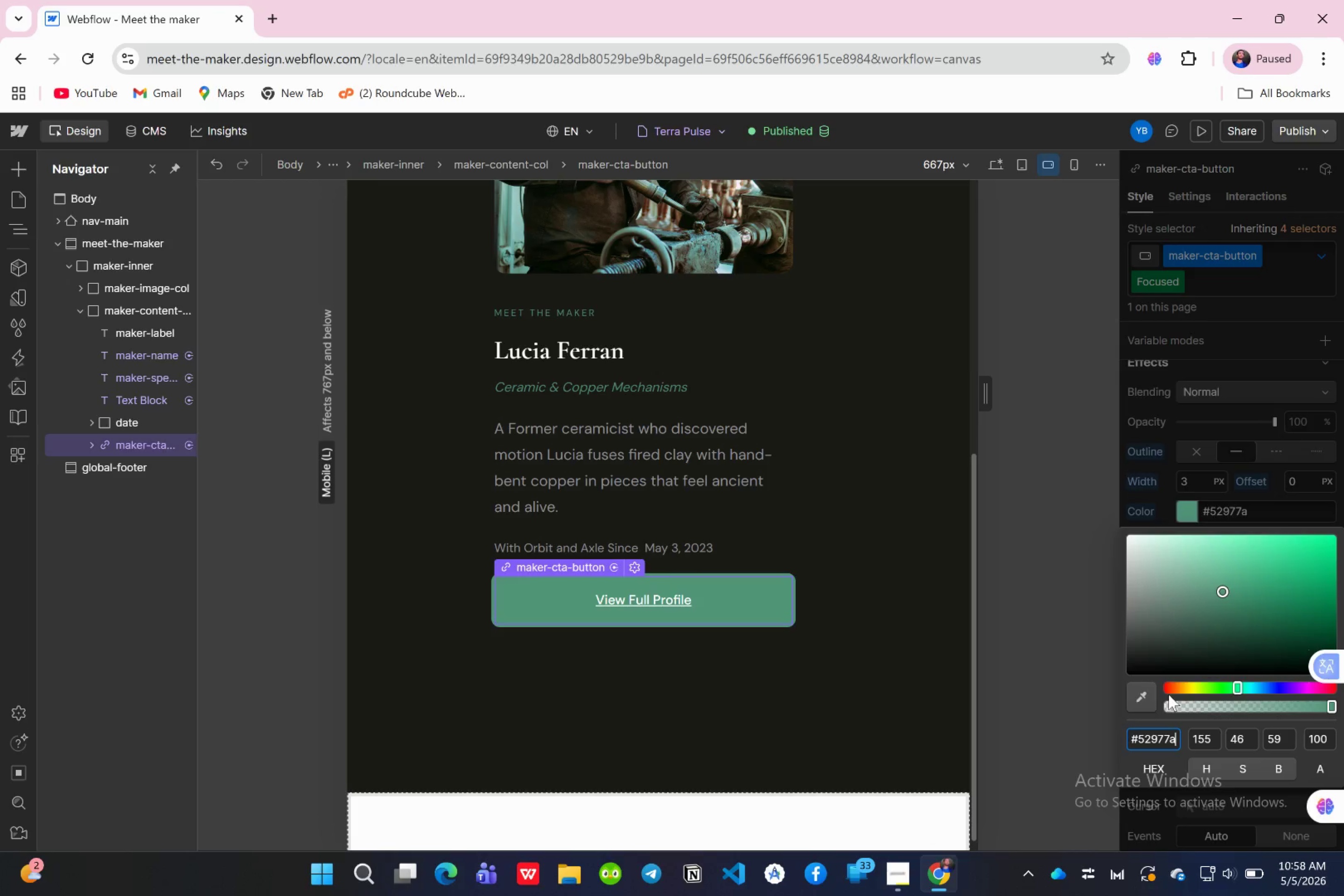 
left_click([1178, 805])
 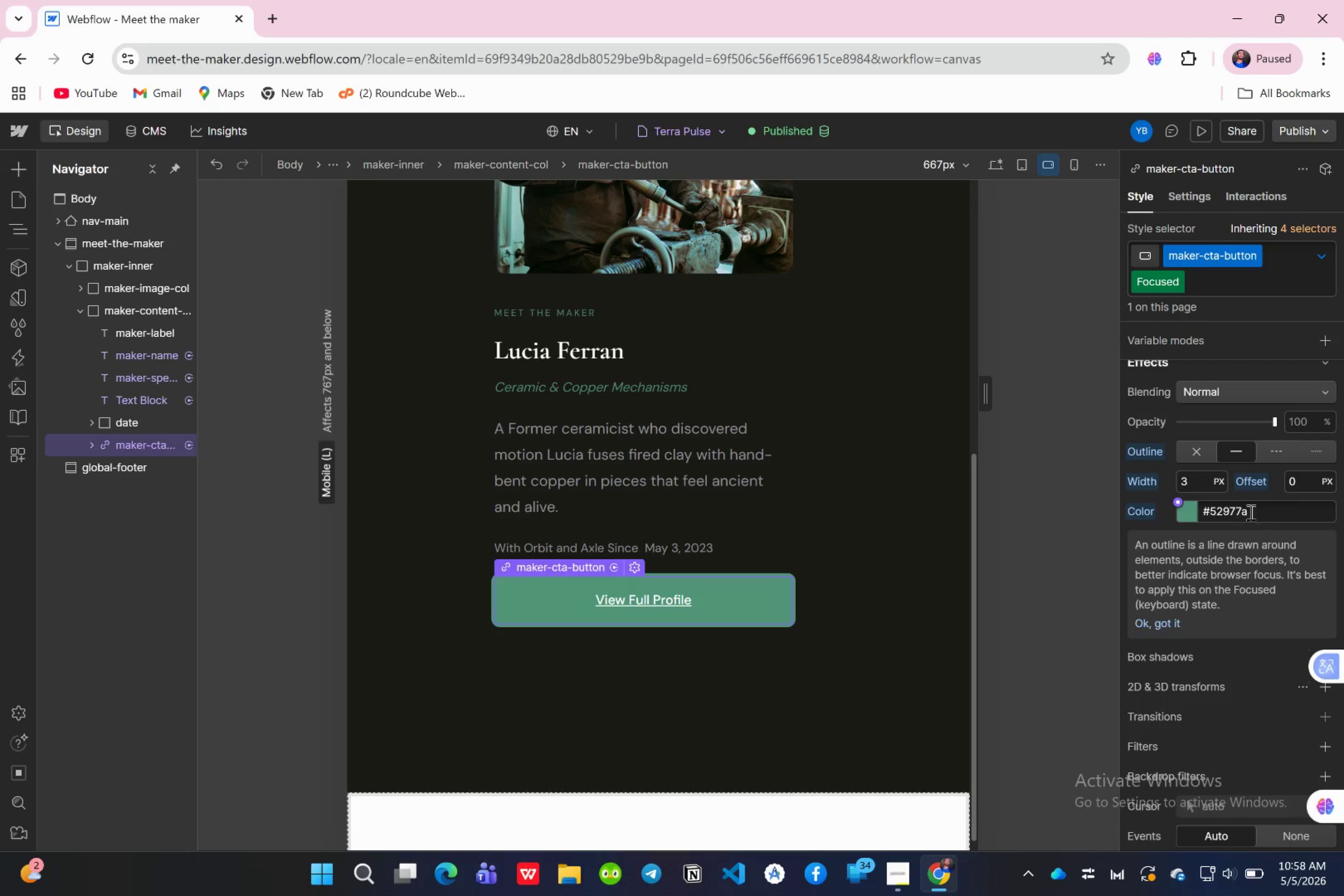 
left_click([1307, 486])
 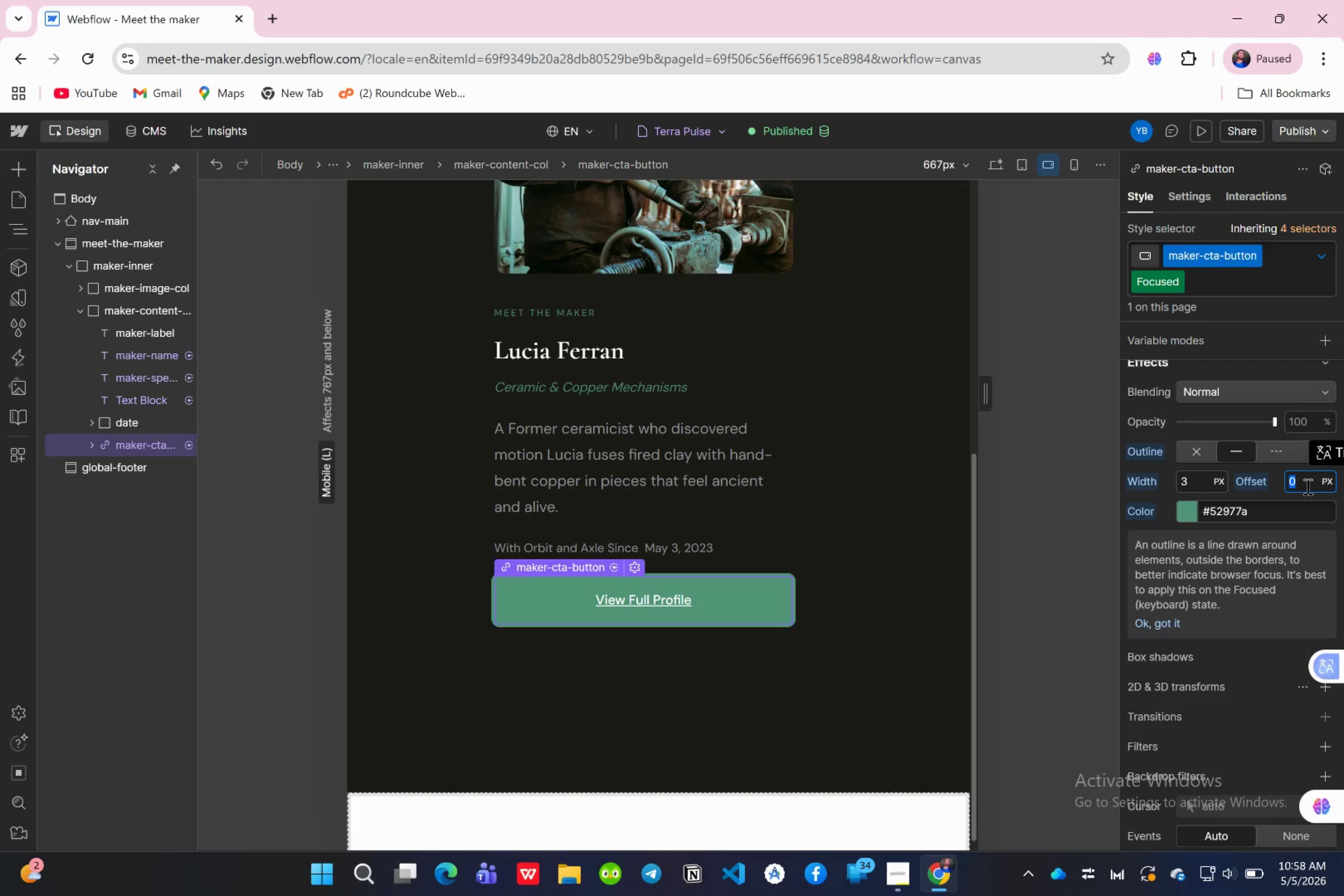 
key(3)
 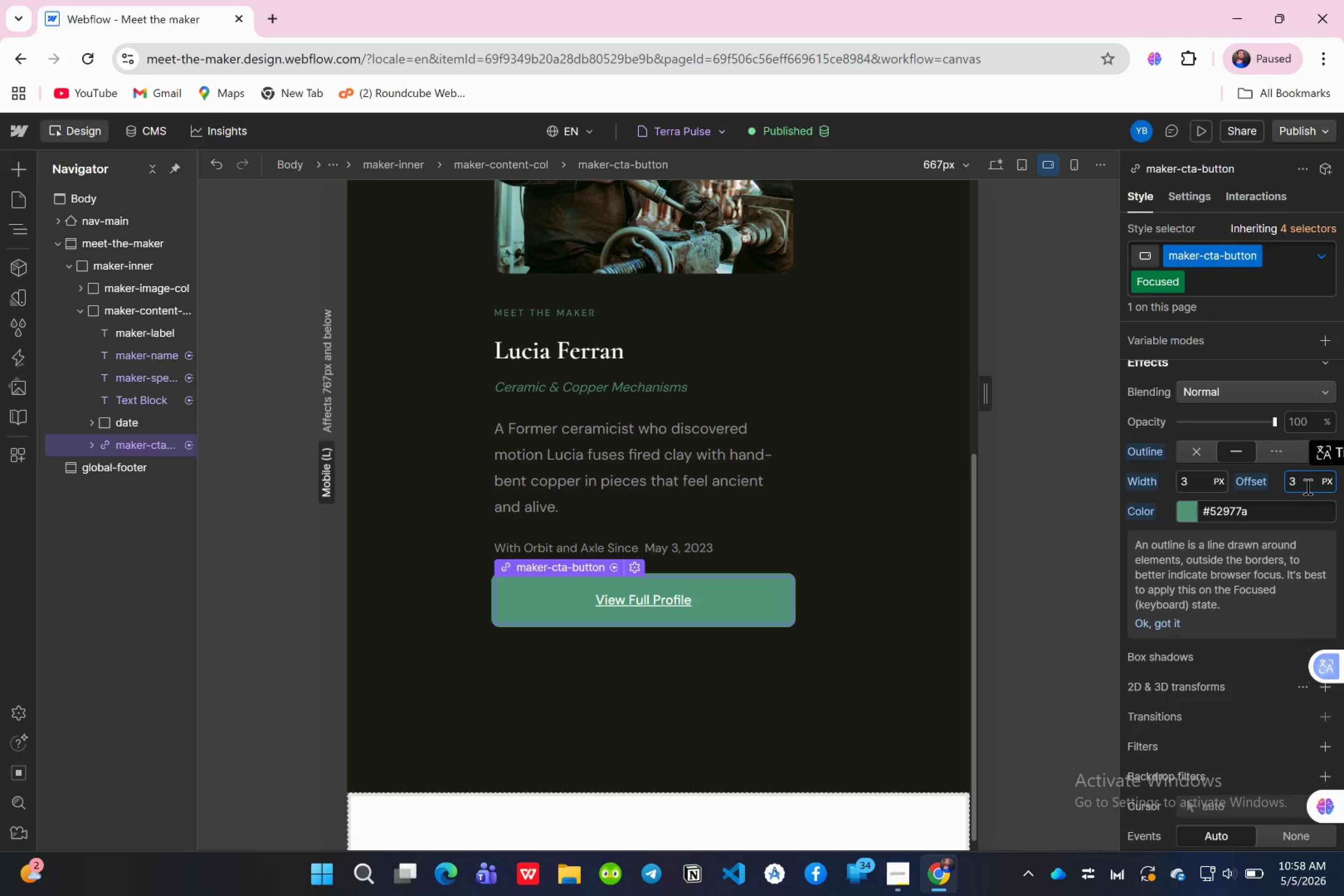 
key(Enter)
 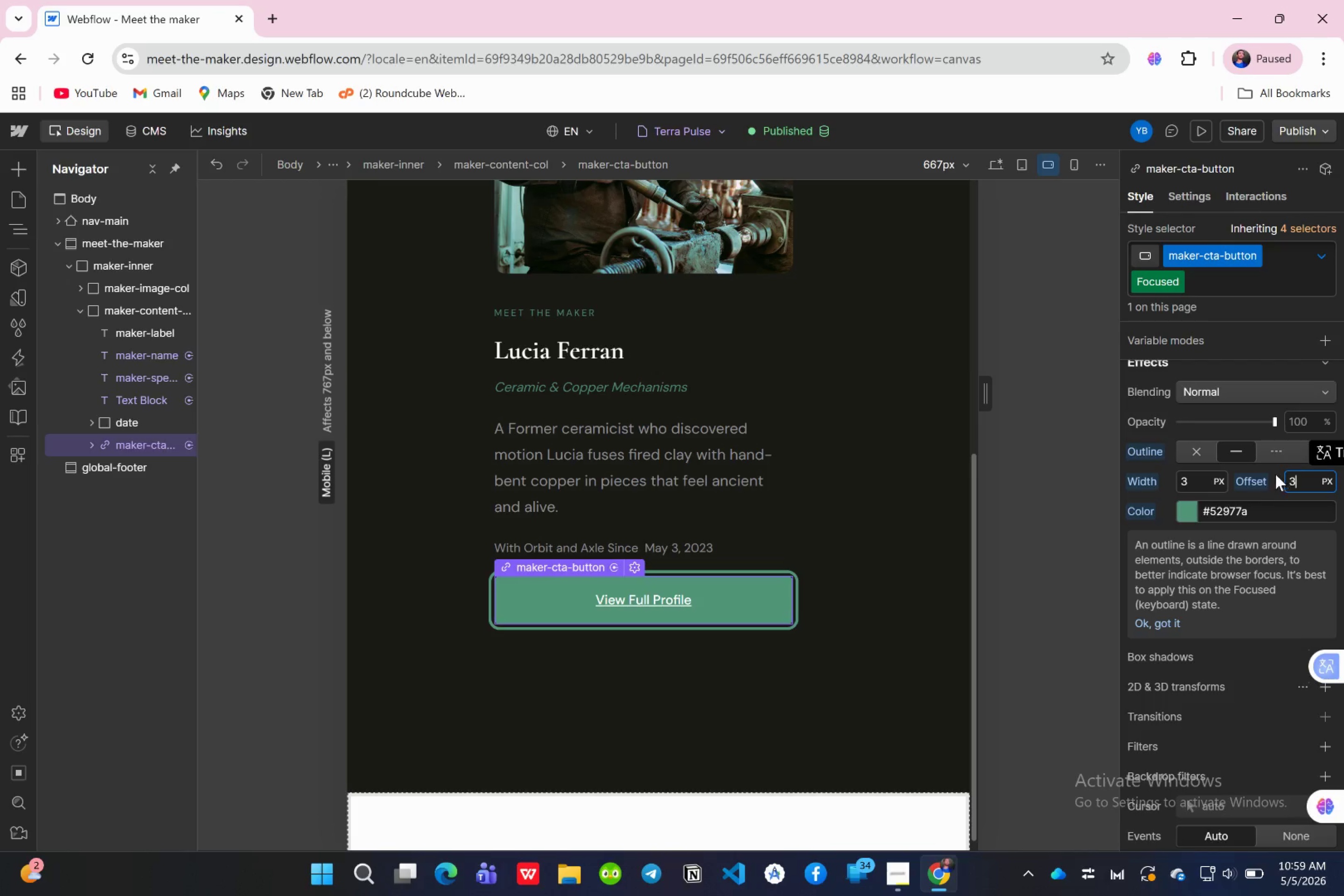 
wait(6.04)
 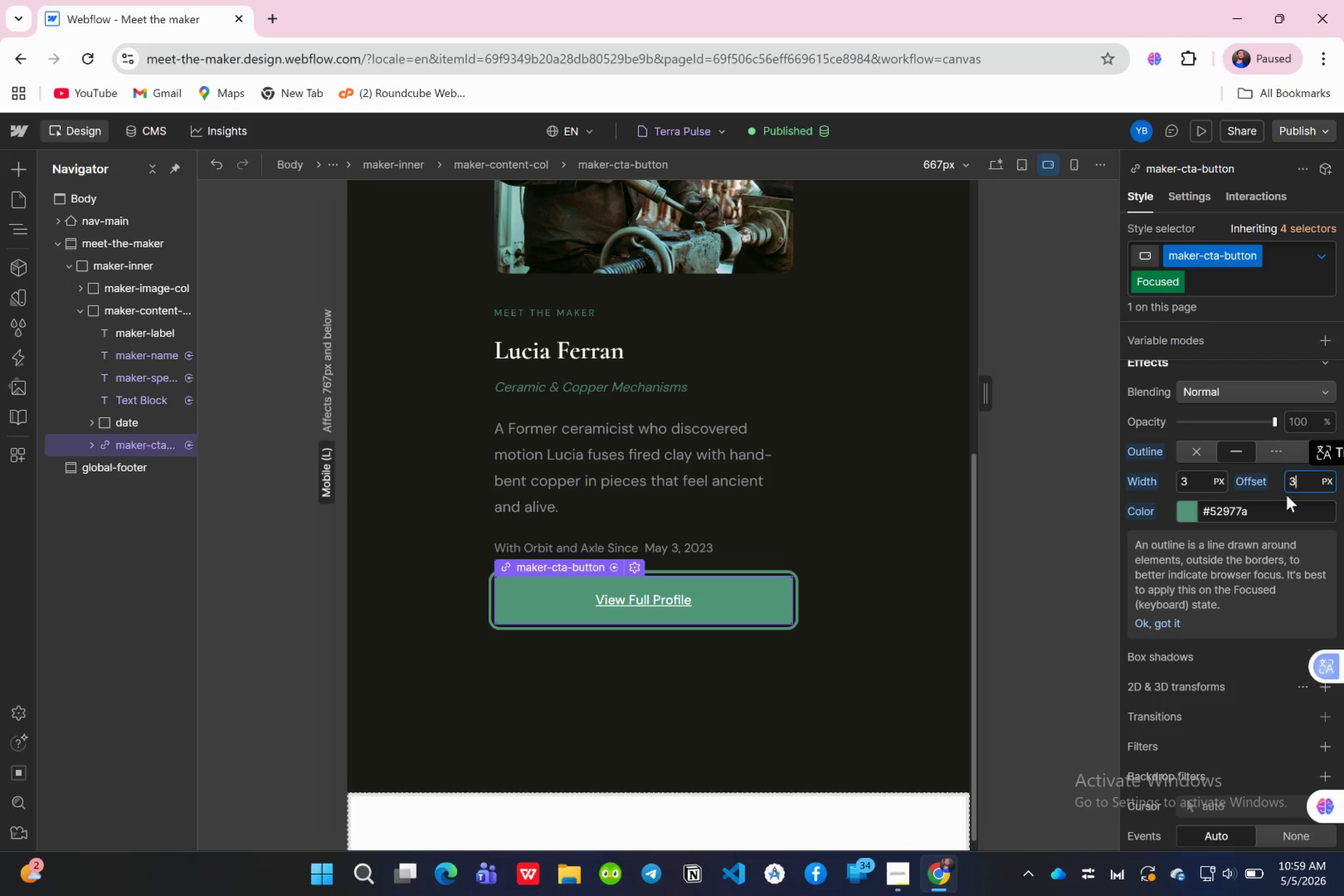 
left_click([1191, 474])
 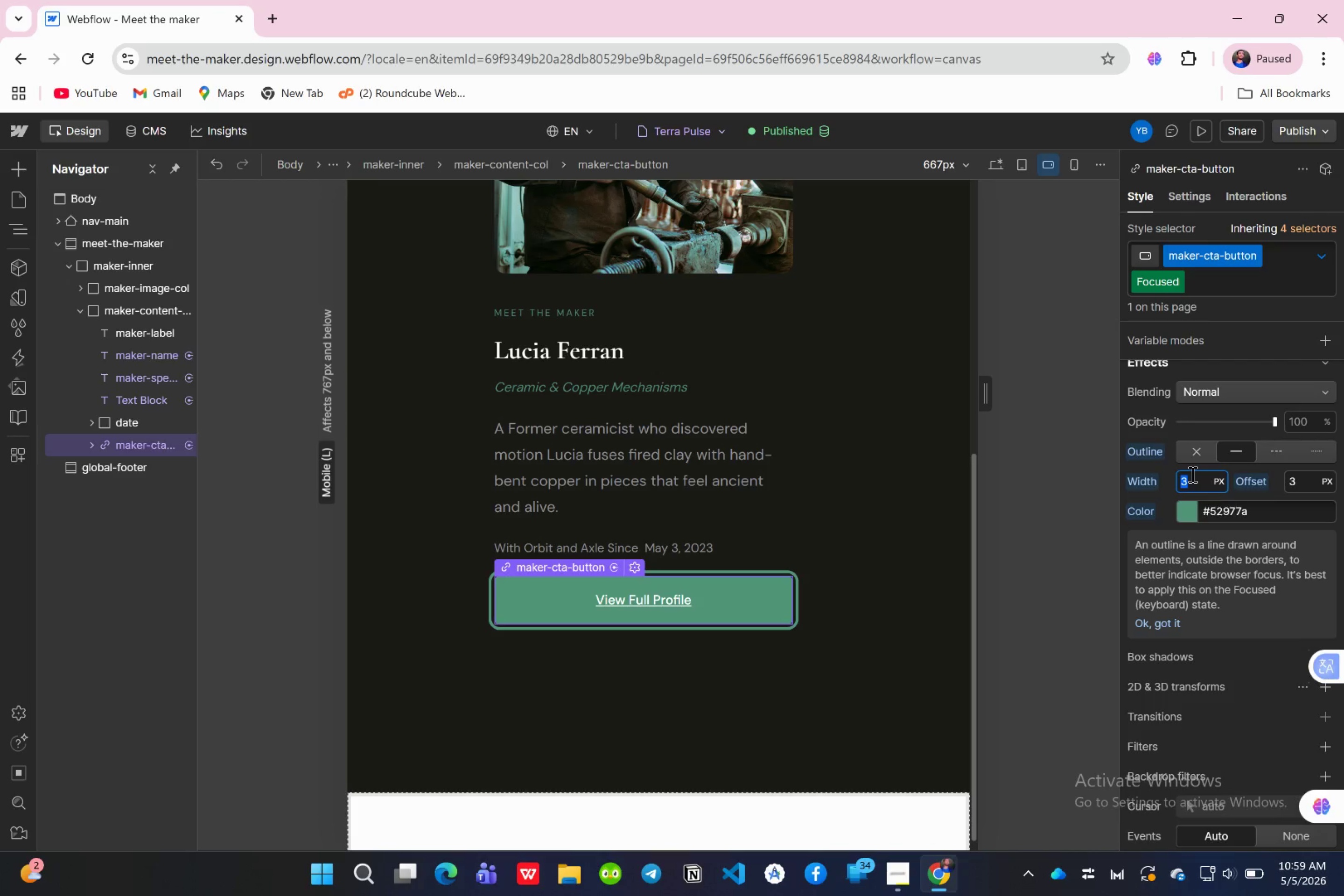 
key(2)
 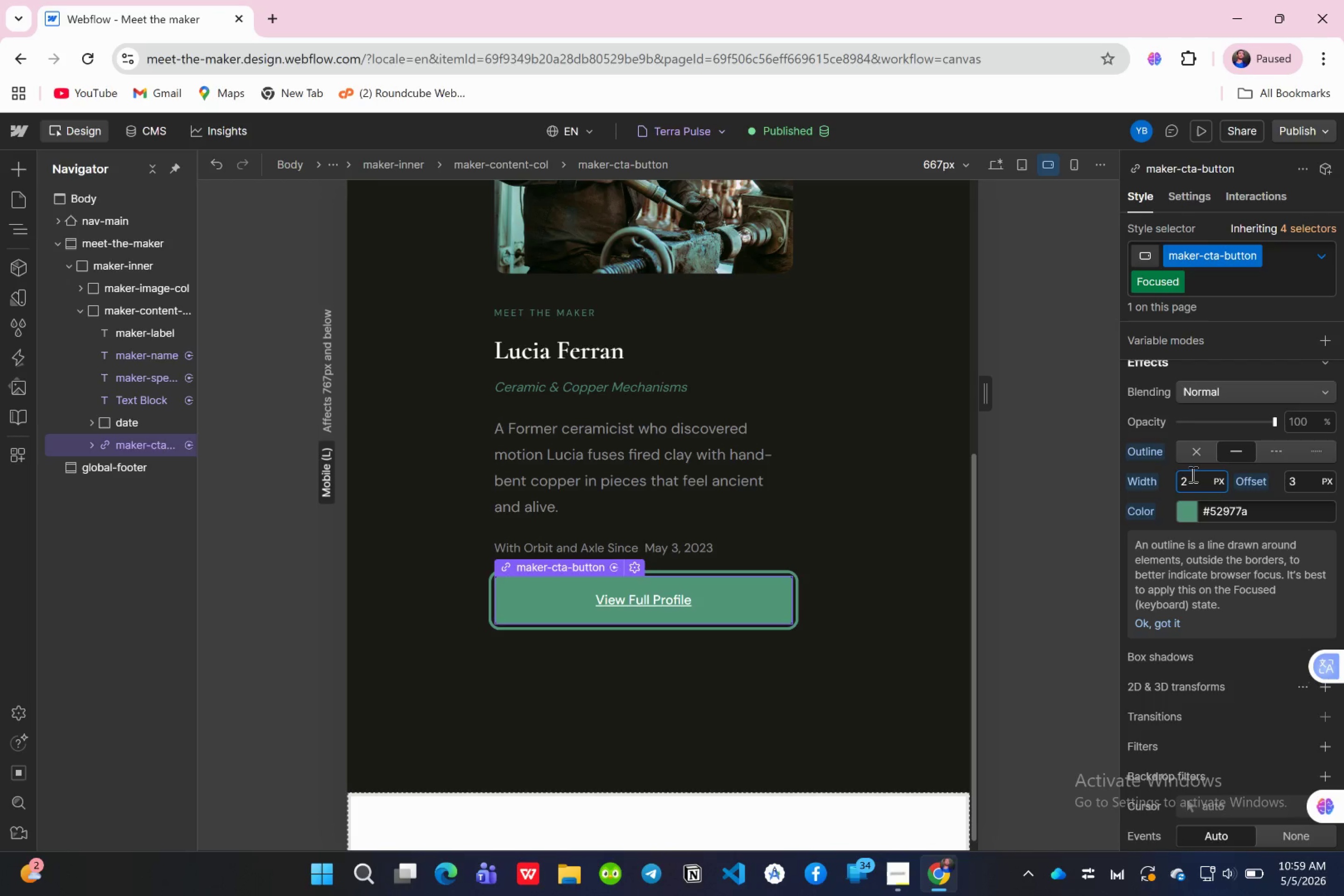 
key(Enter)
 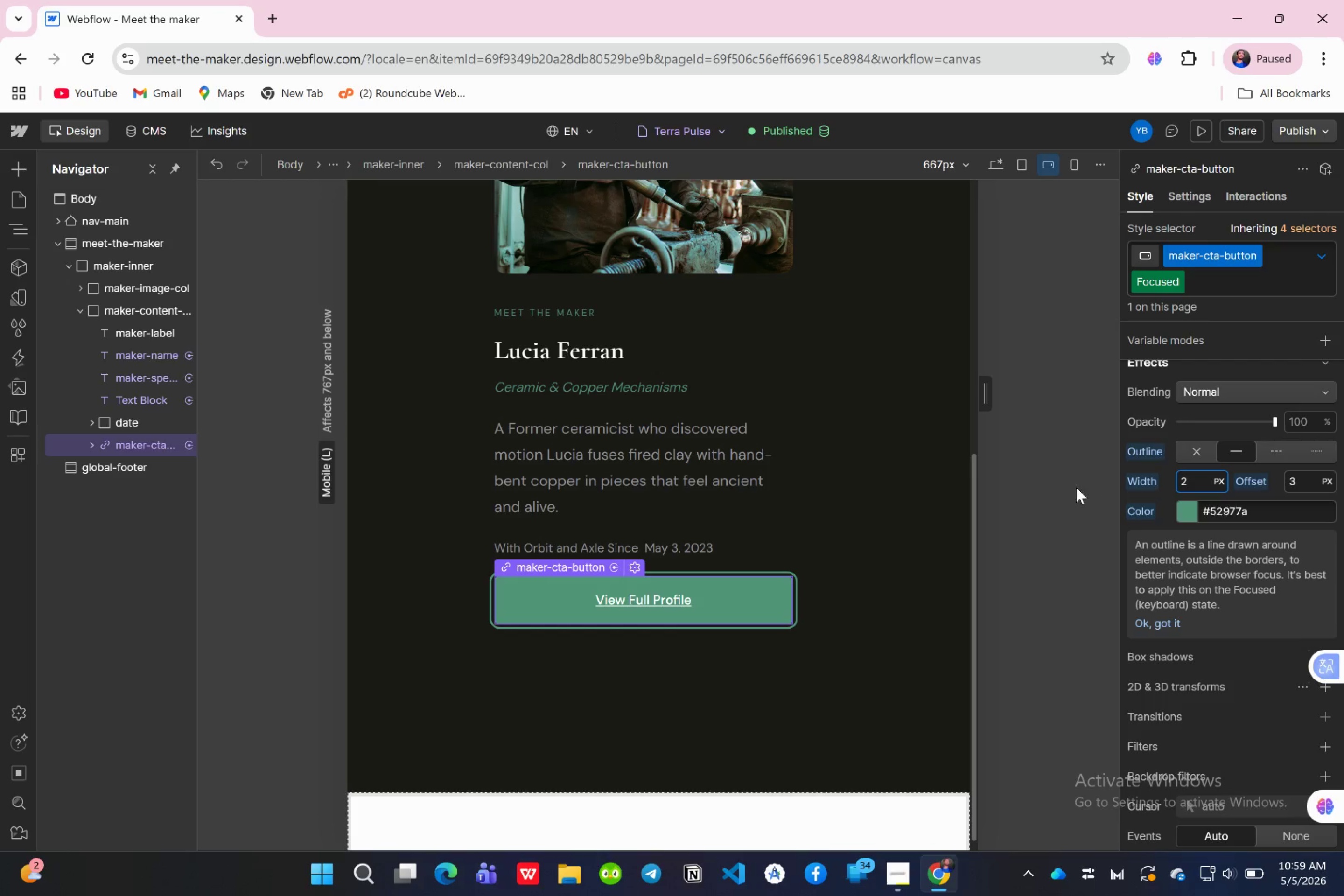 
wait(9.11)
 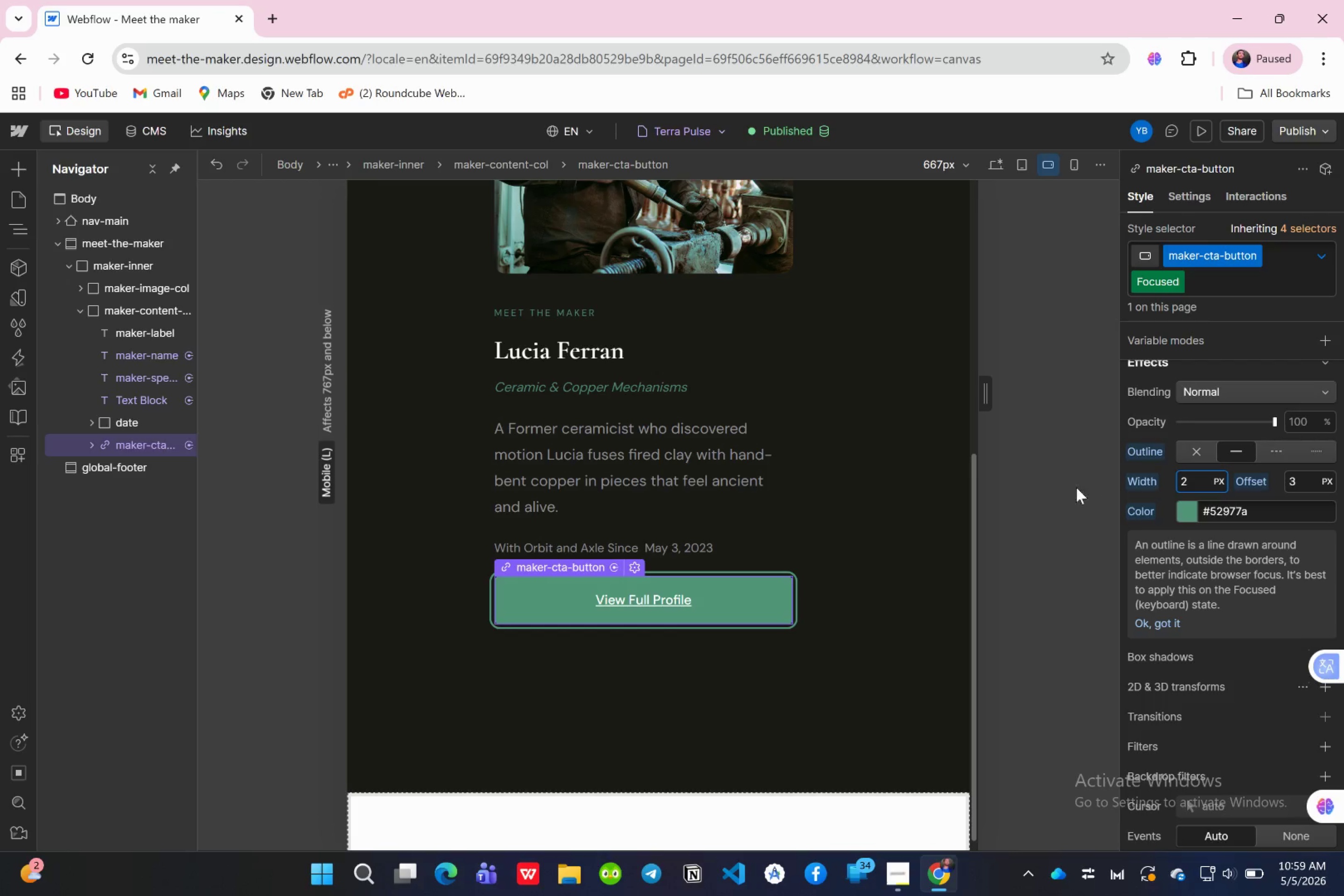 
left_click([697, 133])
 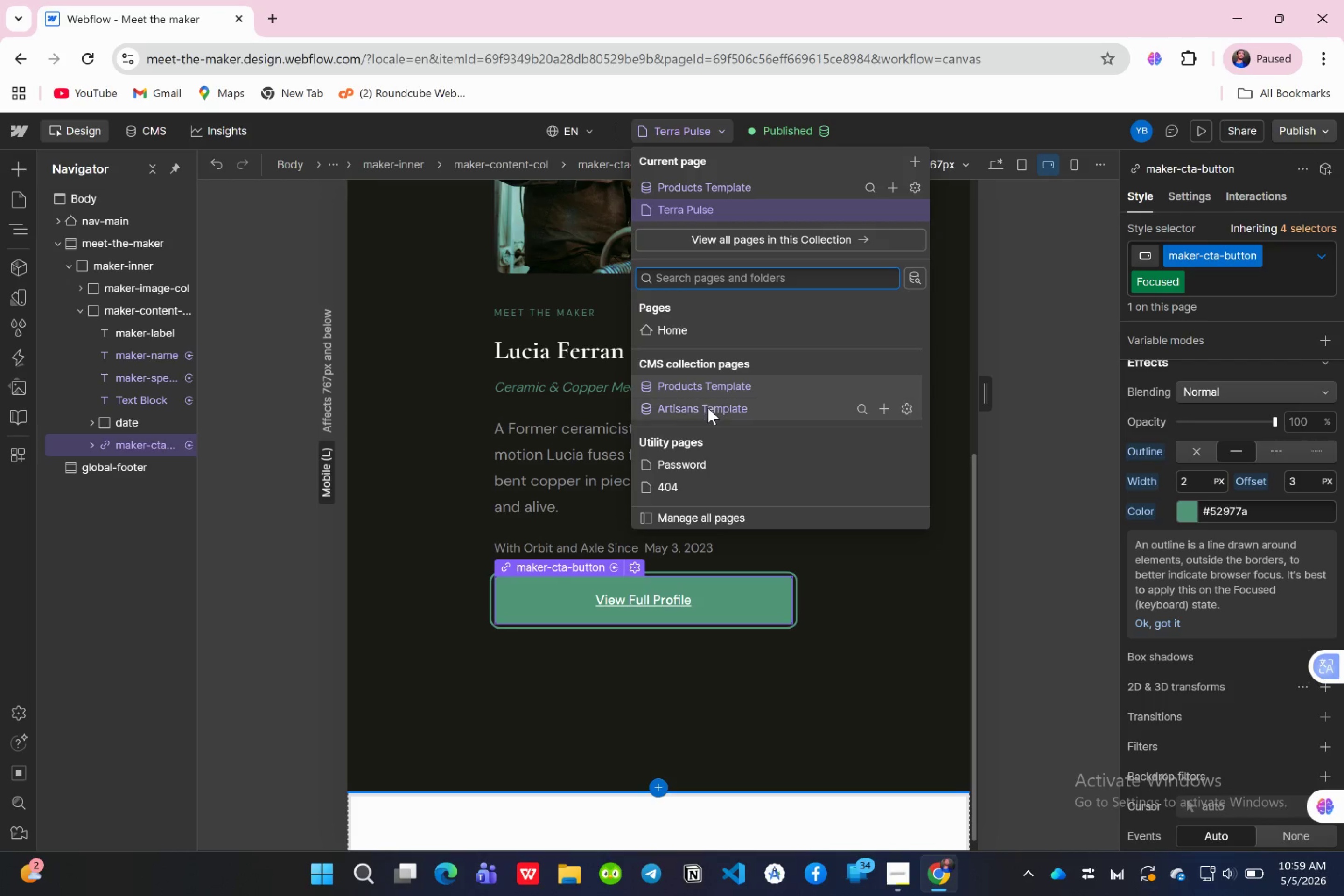 
left_click([708, 404])
 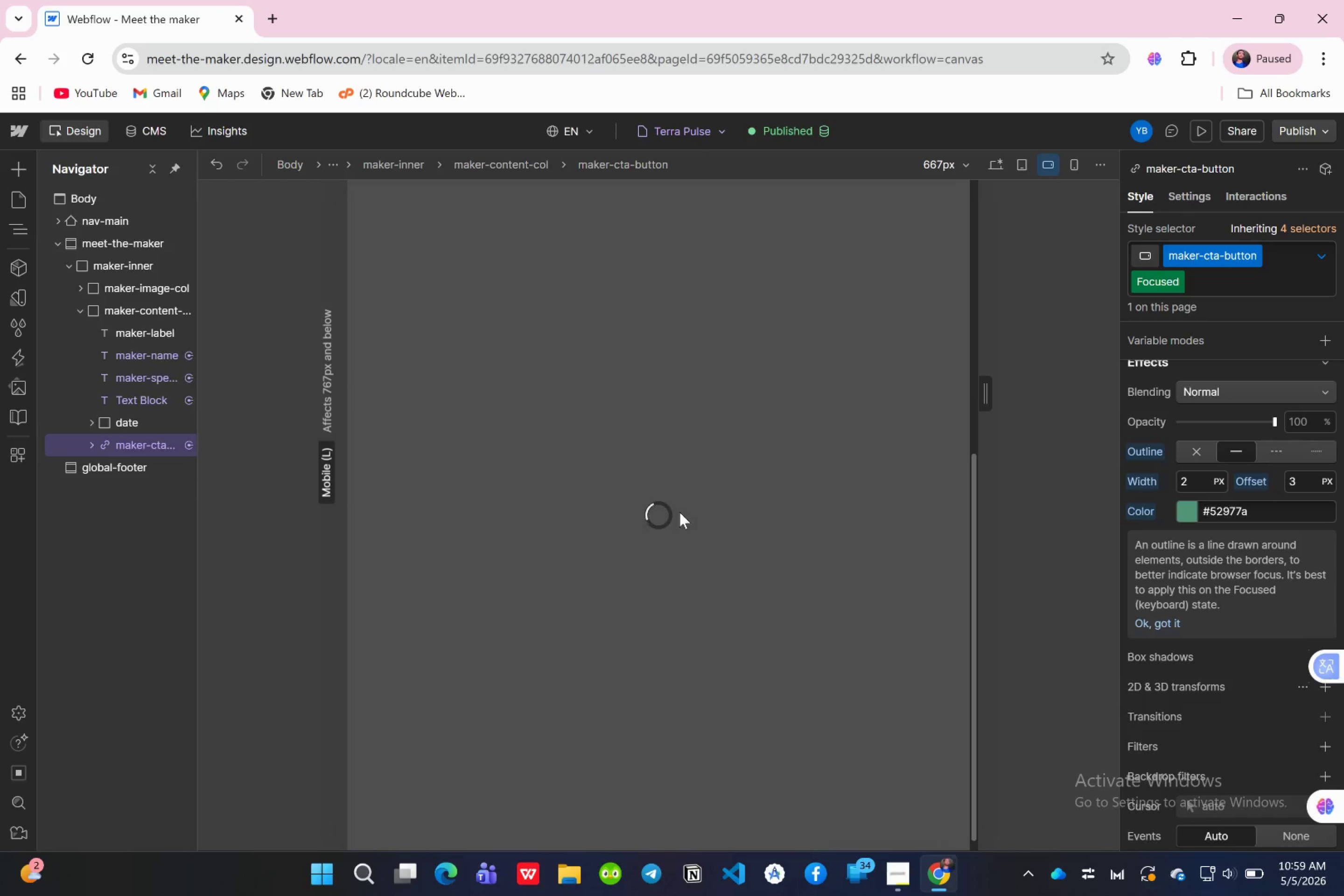 
scroll: coordinate [682, 520], scroll_direction: down, amount: 6.0
 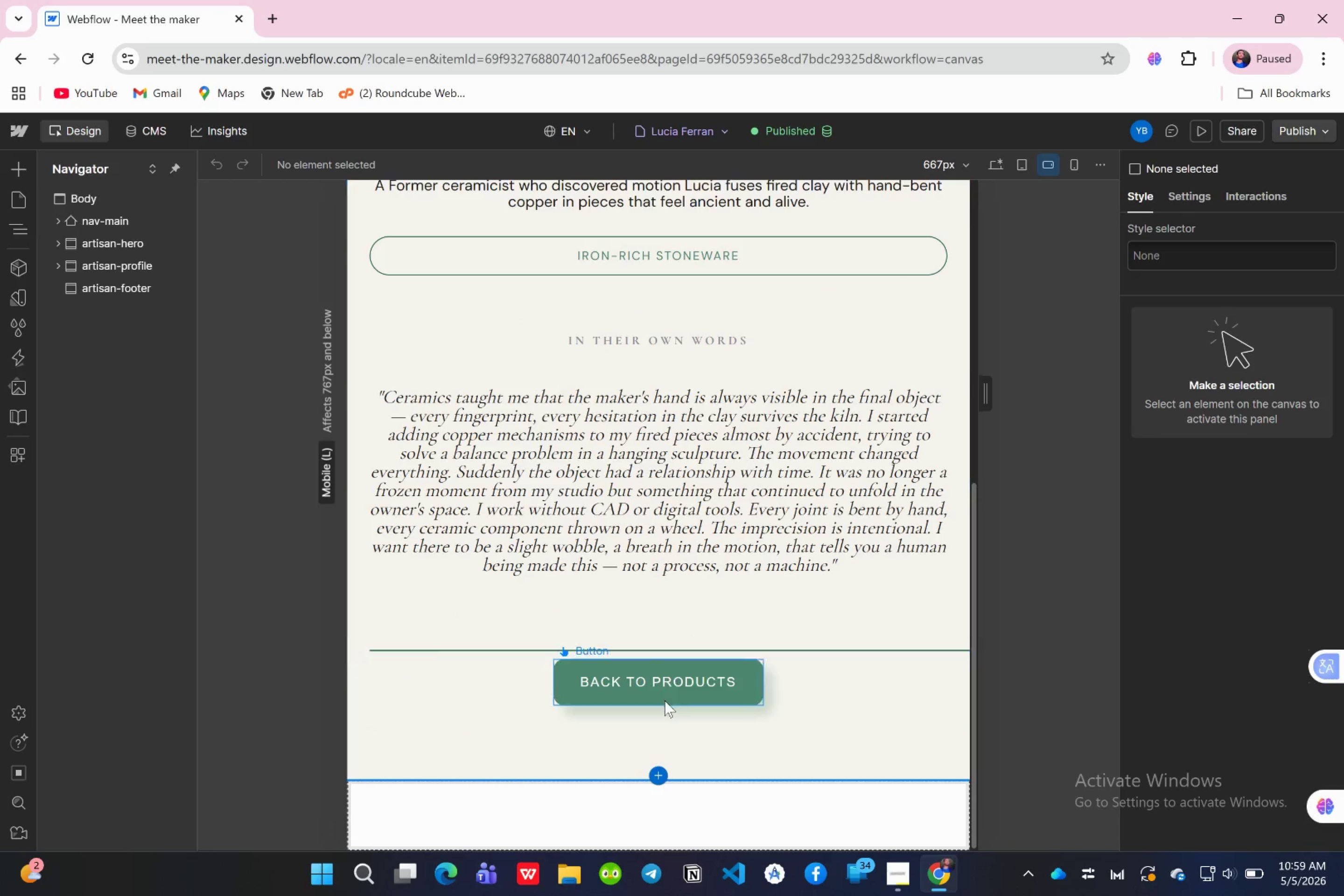 
left_click([664, 701])
 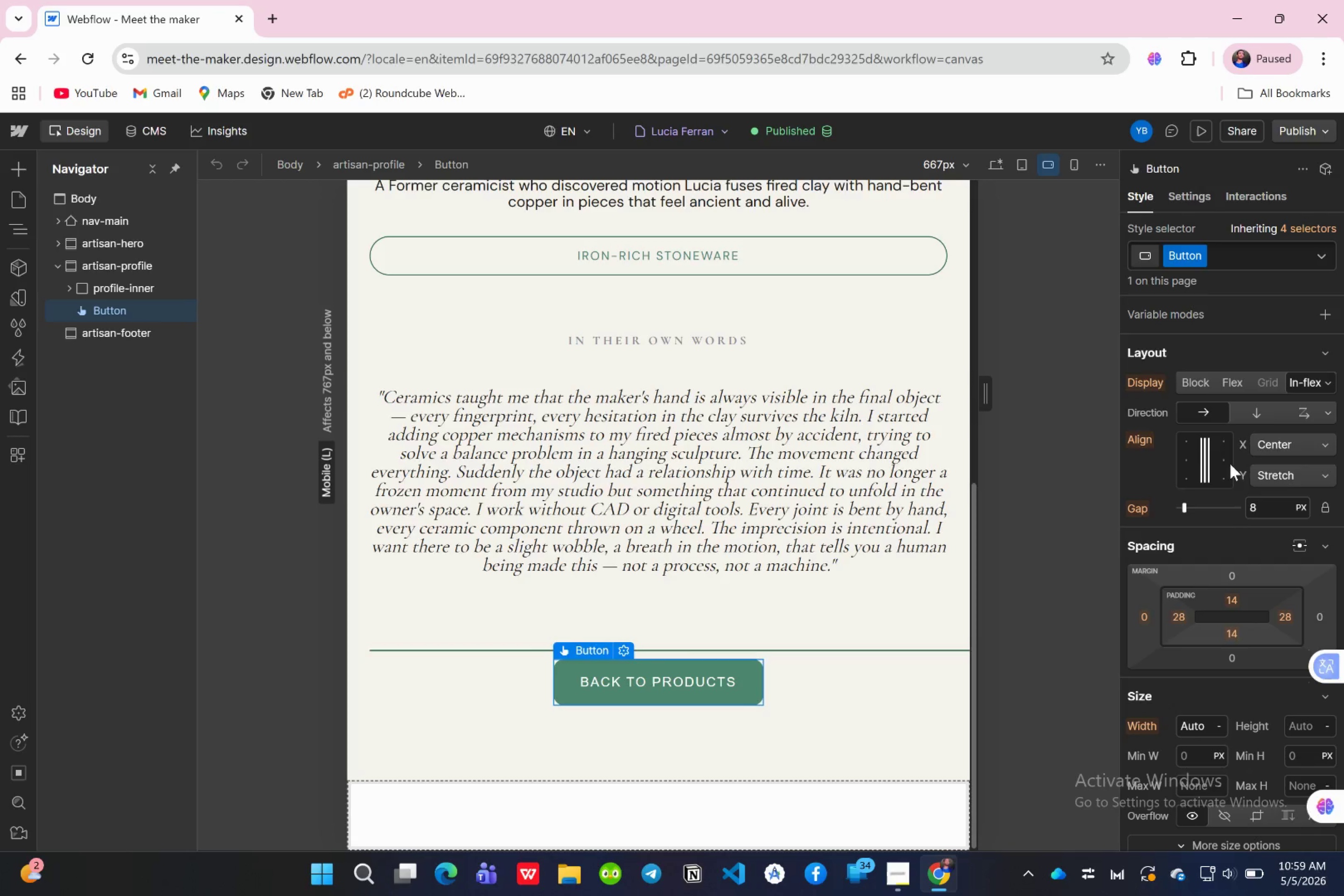 
wait(7.48)
 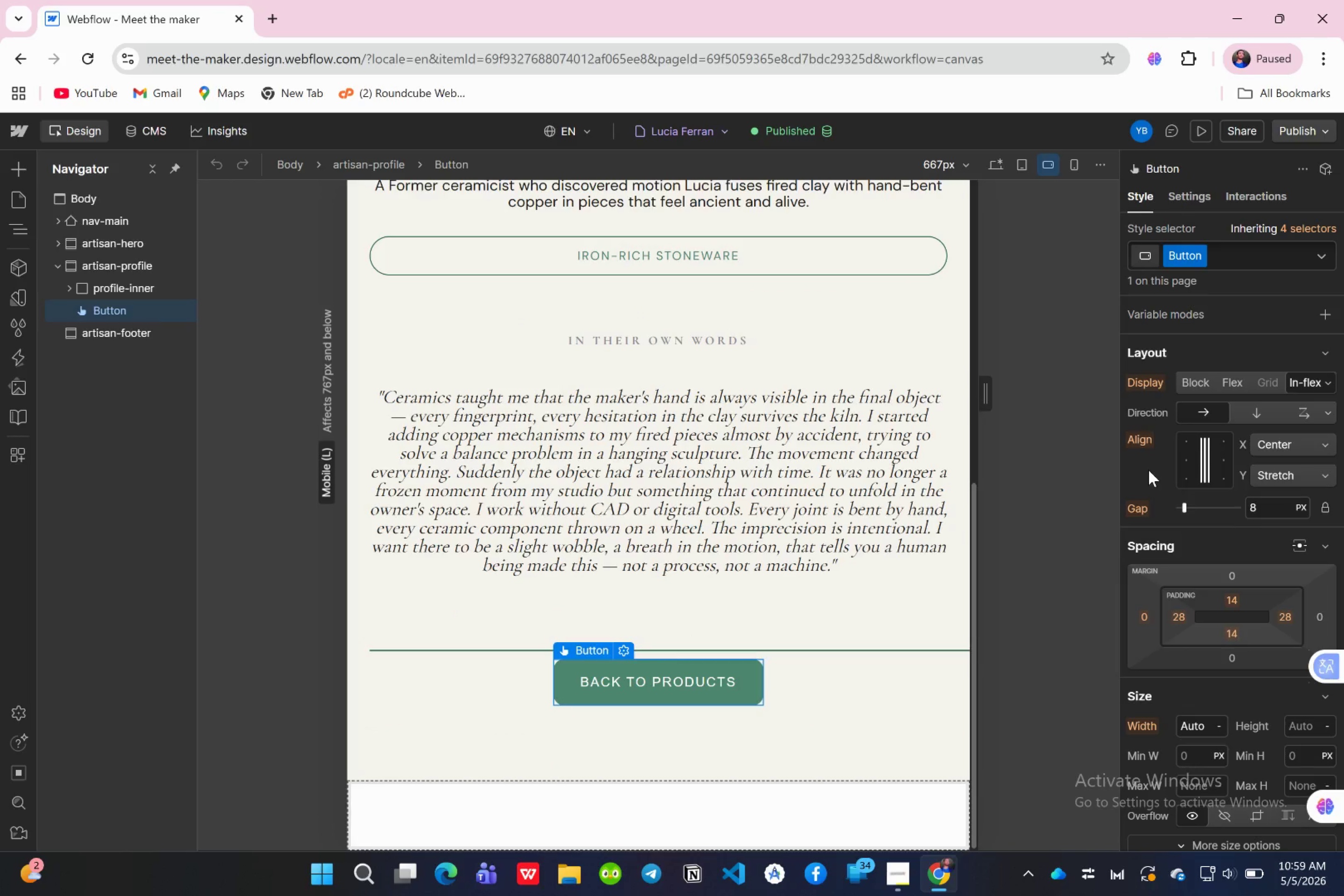 
left_click([1319, 254])
 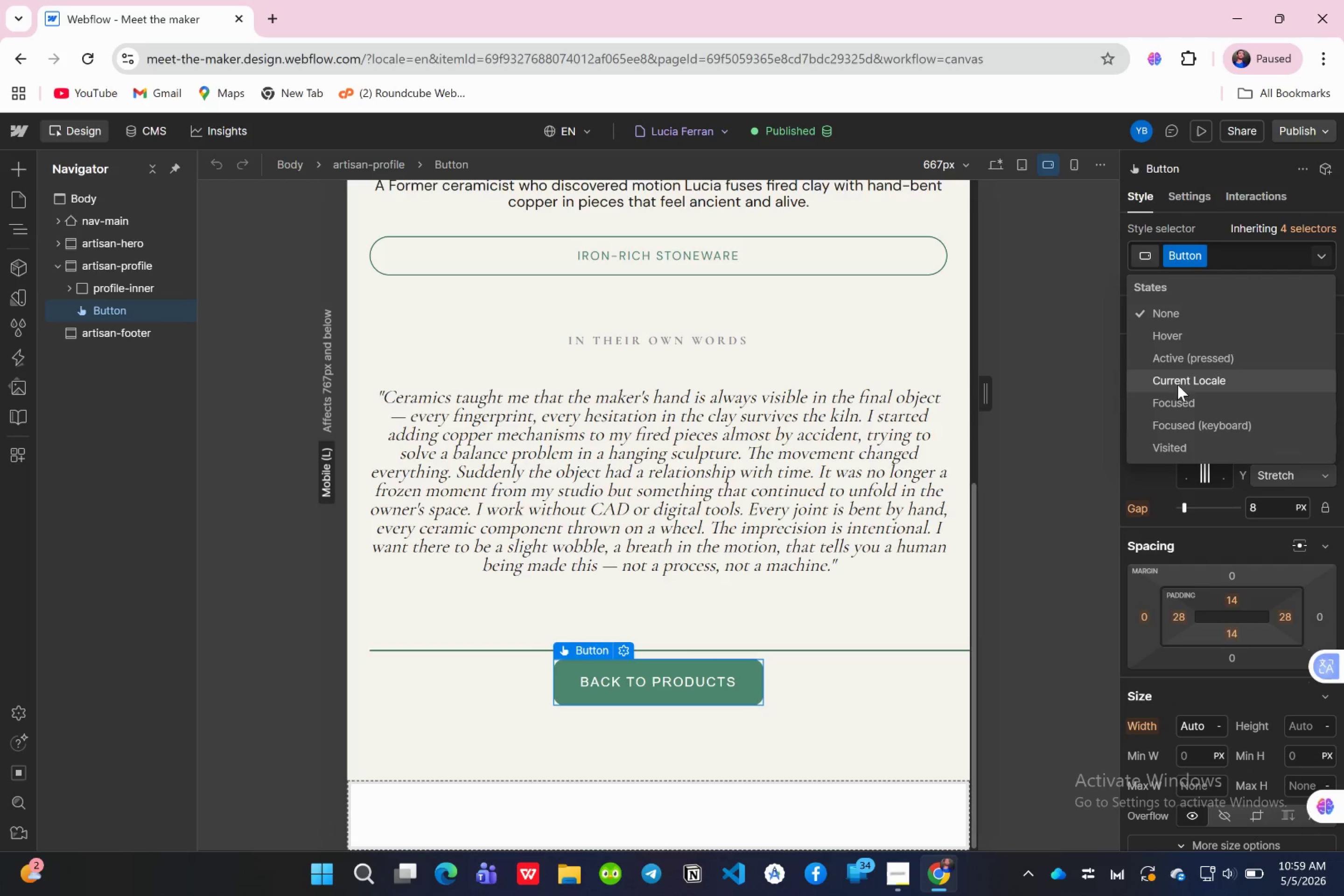 
left_click([1177, 399])
 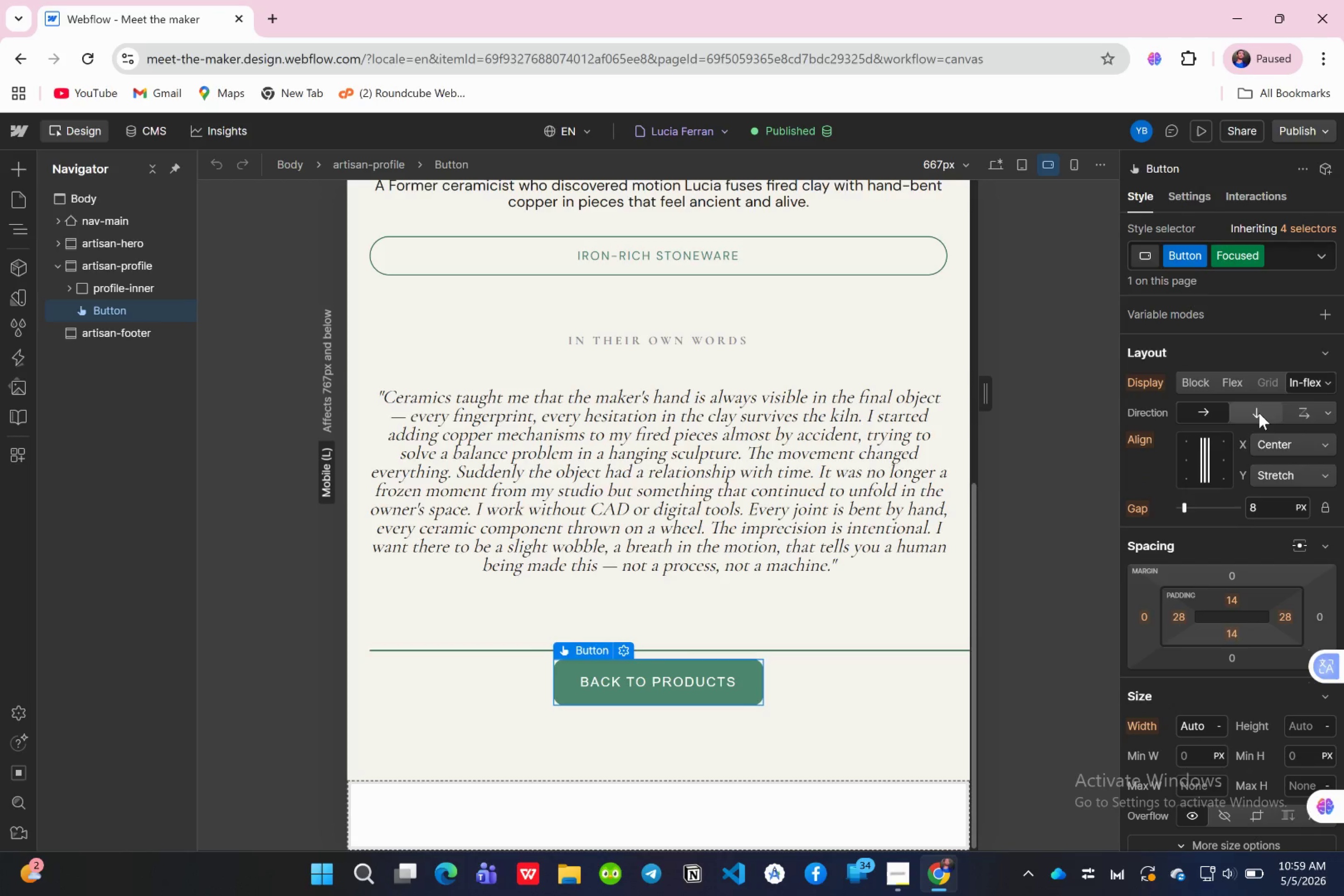 
scroll: coordinate [1198, 536], scroll_direction: down, amount: 17.0
 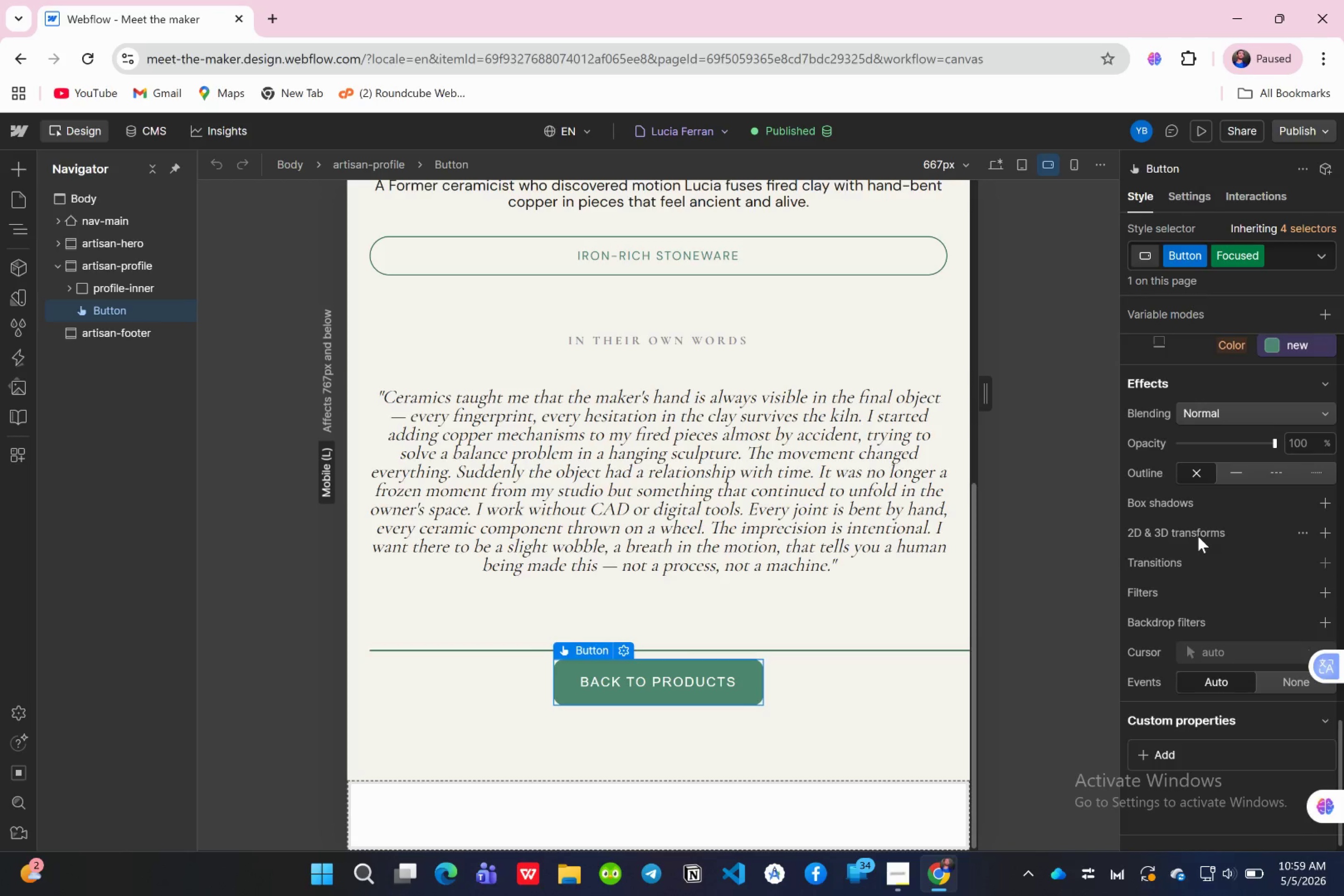 
scroll: coordinate [1193, 565], scroll_direction: up, amount: 14.0
 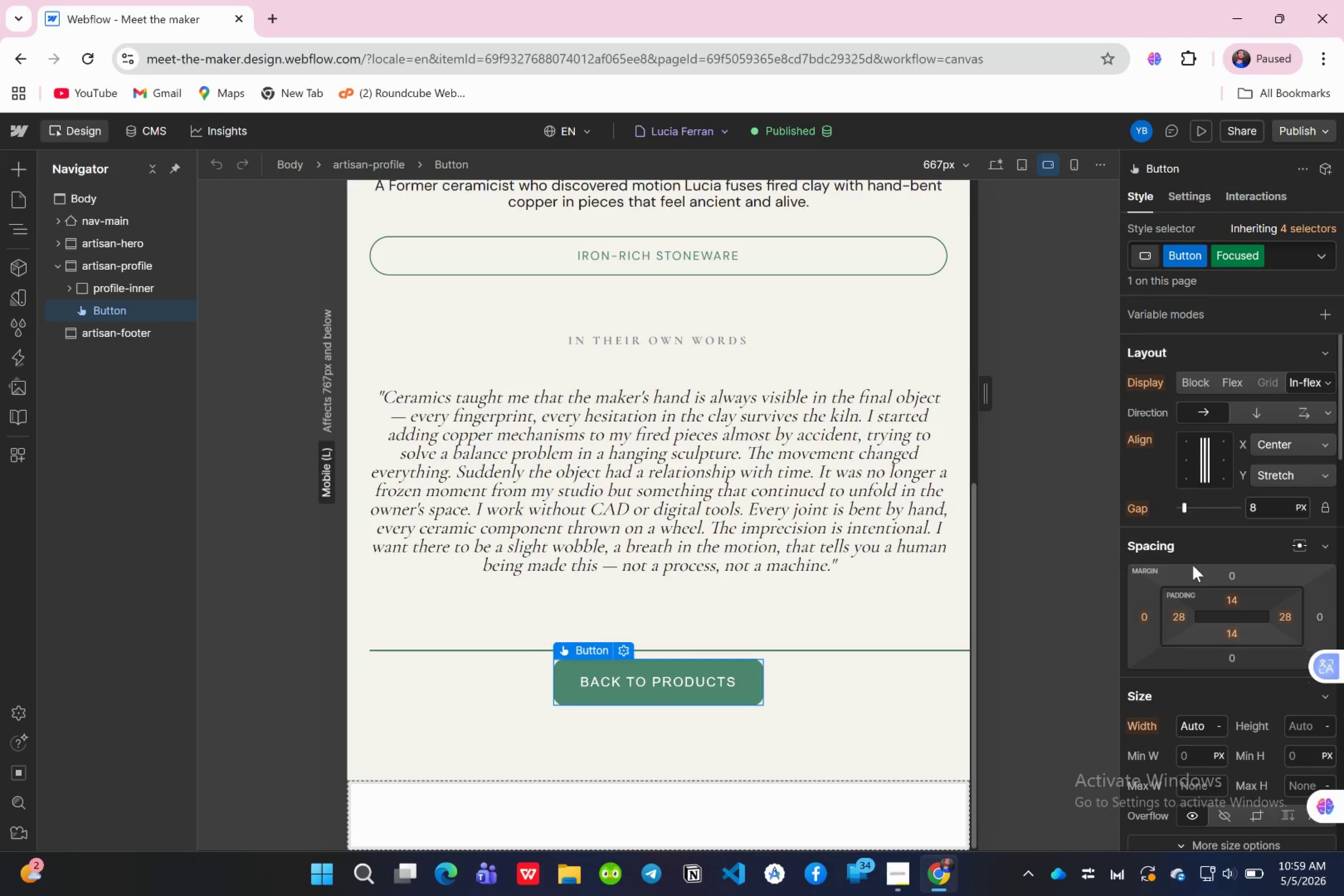 
scroll: coordinate [1193, 565], scroll_direction: none, amount: 0.0
 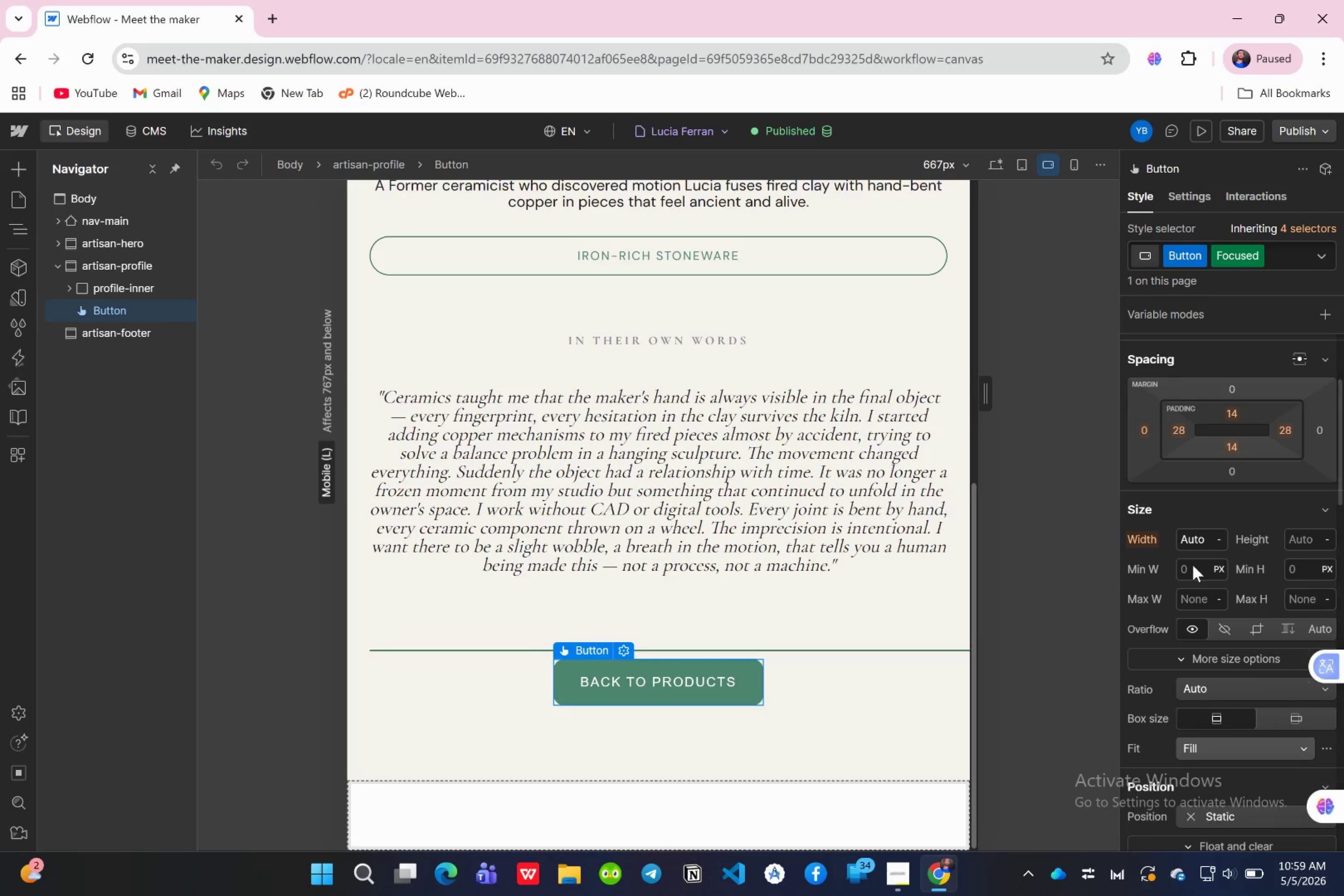 
scroll: coordinate [1192, 565], scroll_direction: down, amount: 7.0
 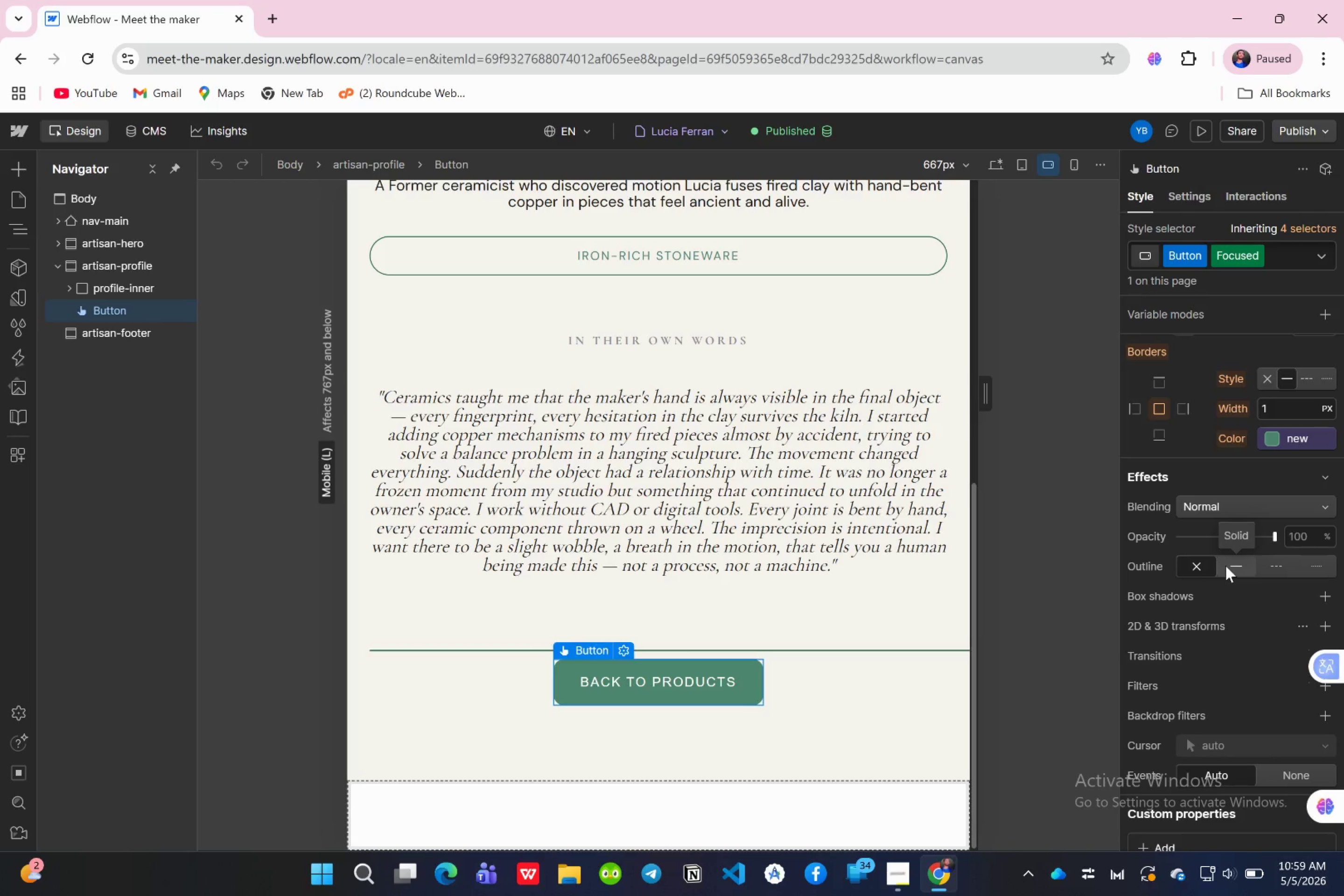 
left_click([1225, 566])
 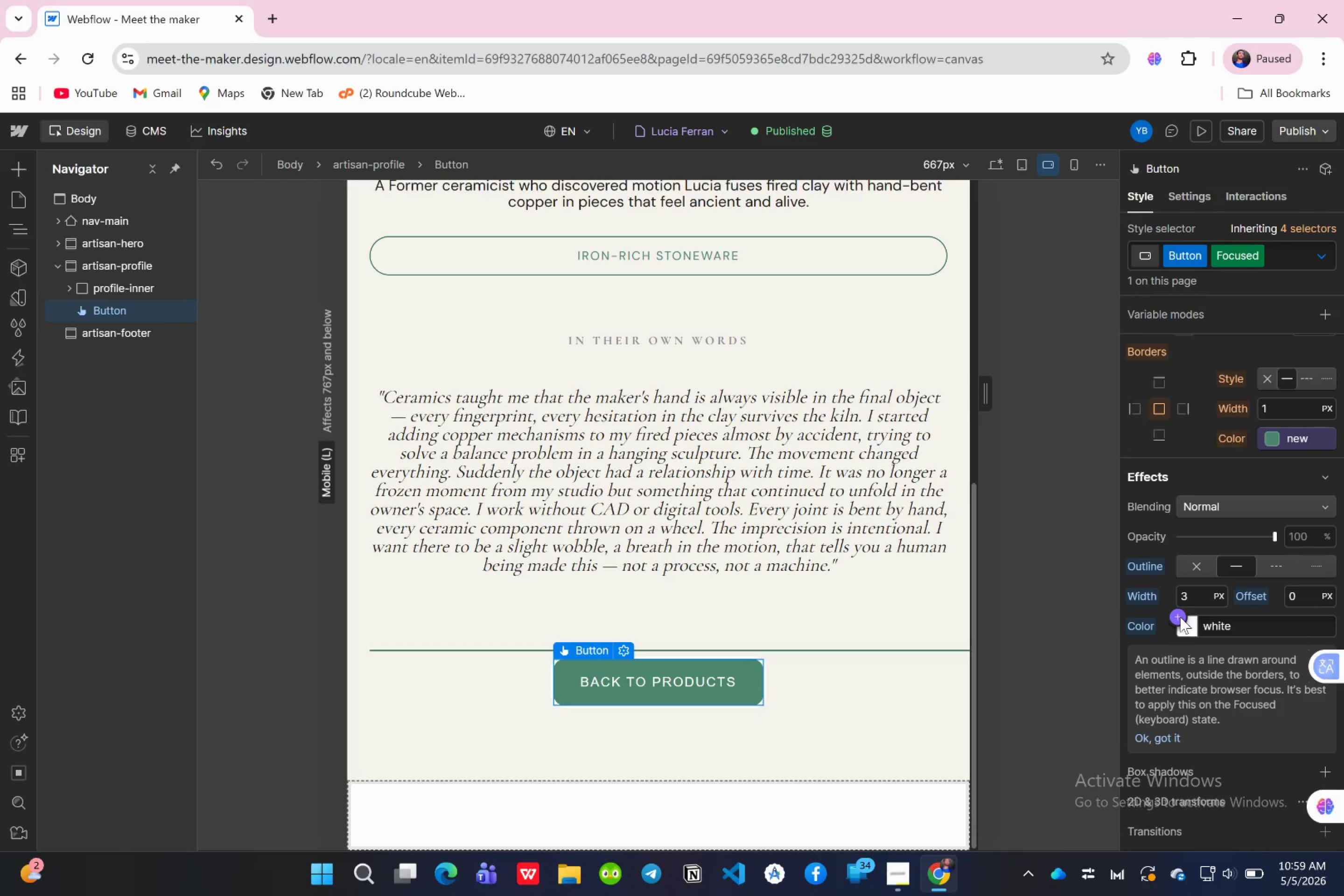 
left_click([1189, 625])
 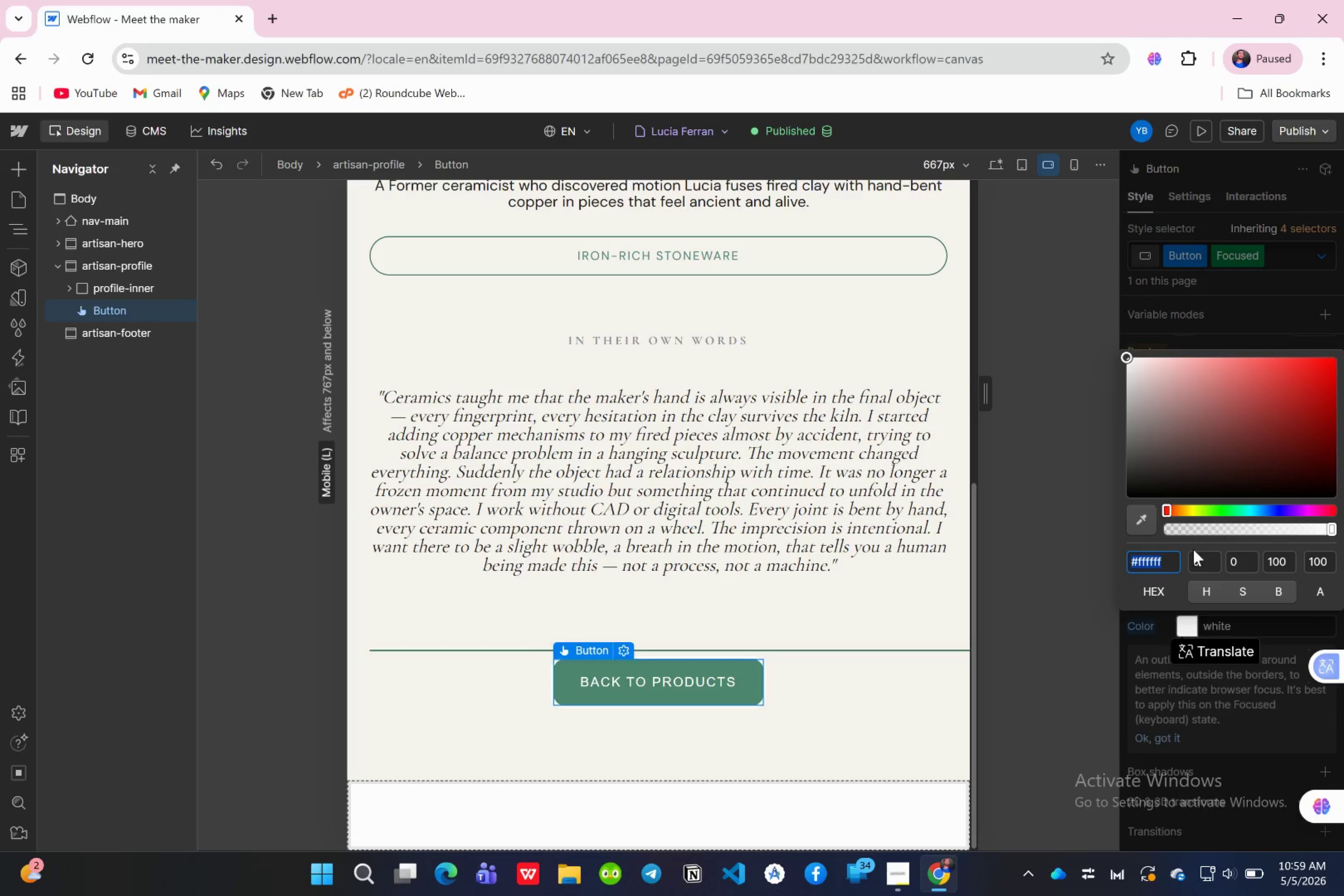 
key(Control+A)
 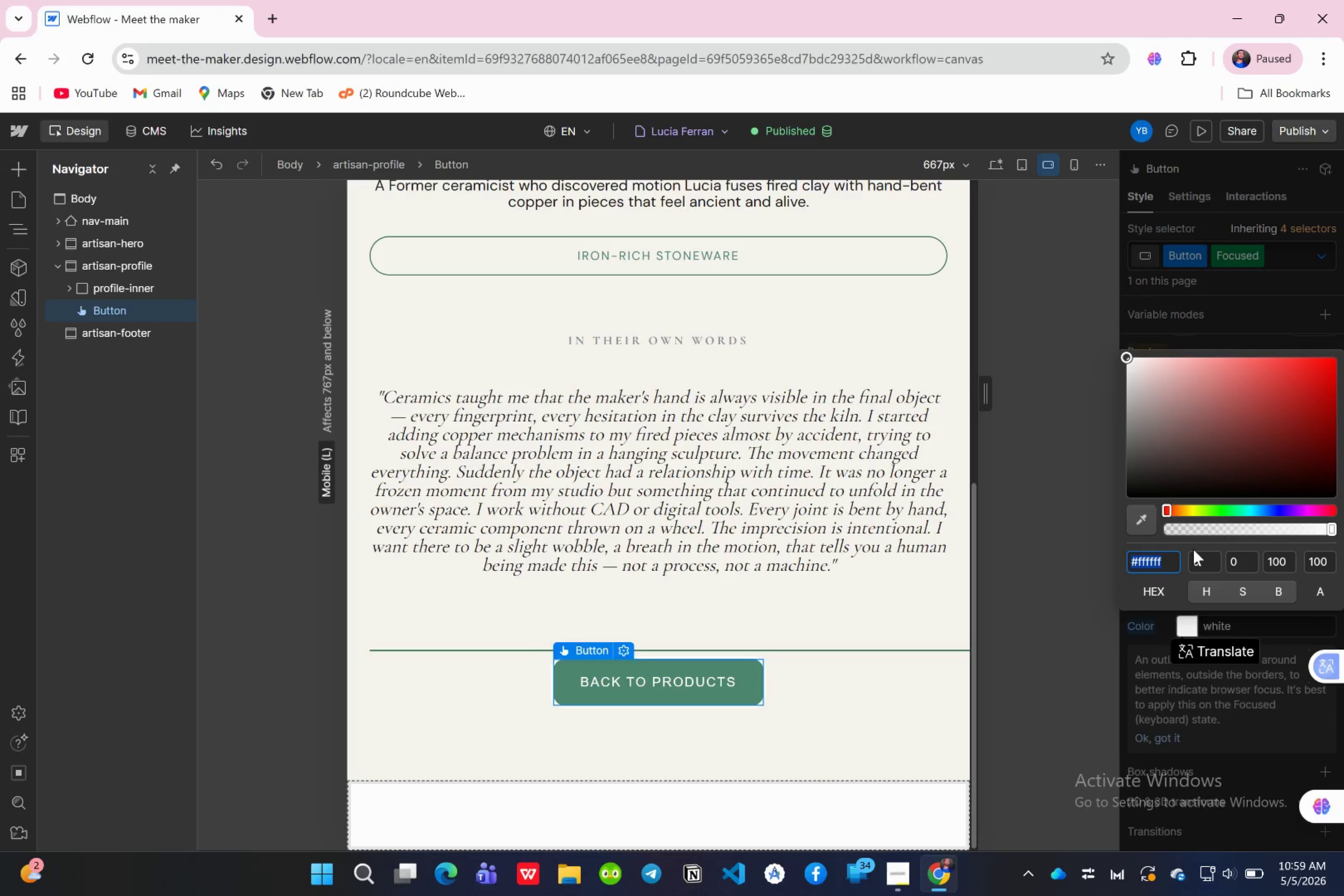 
type(#5929)
 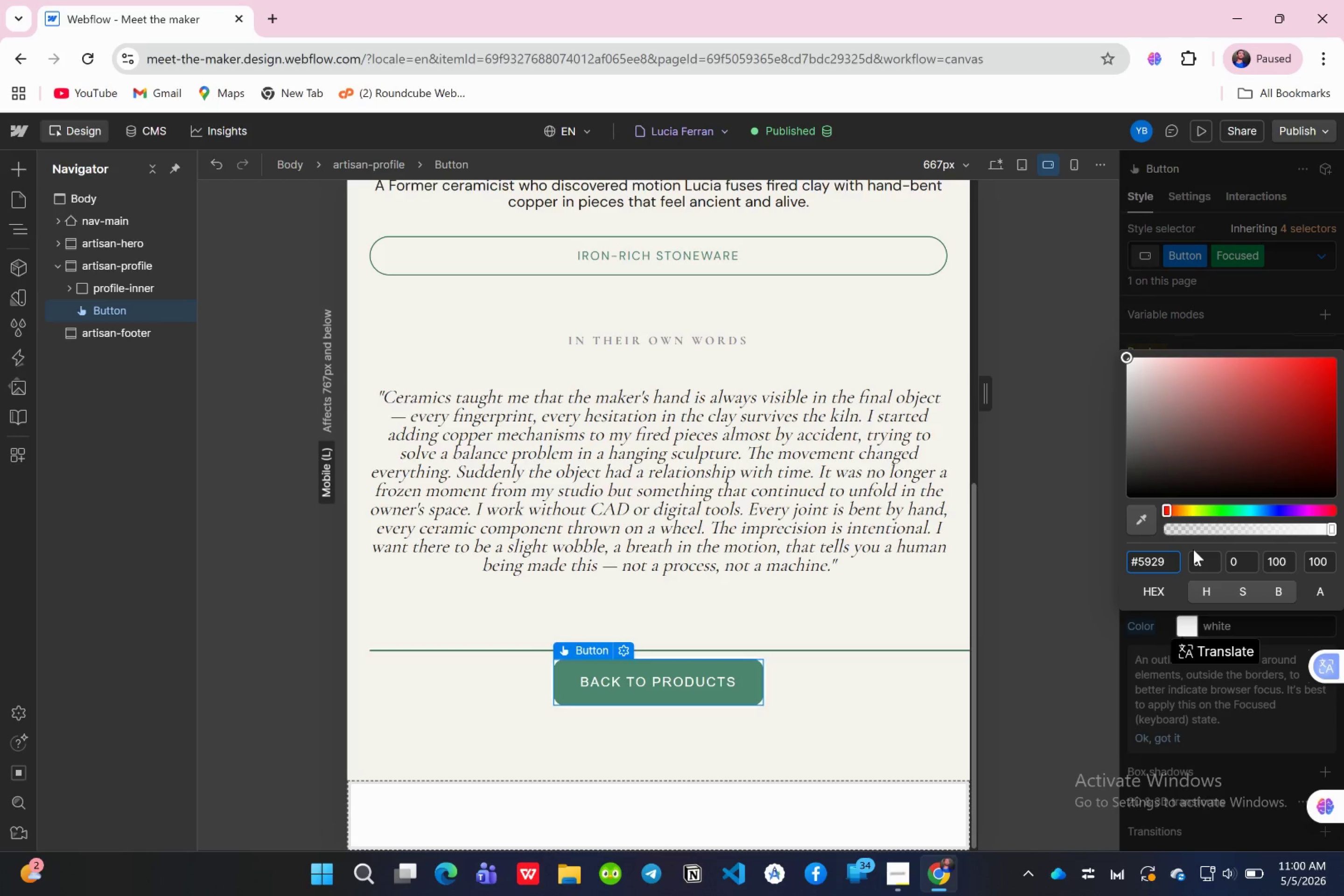 
key(Backspace)
key(Backspace)
key(Backspace)
type(2977a)
 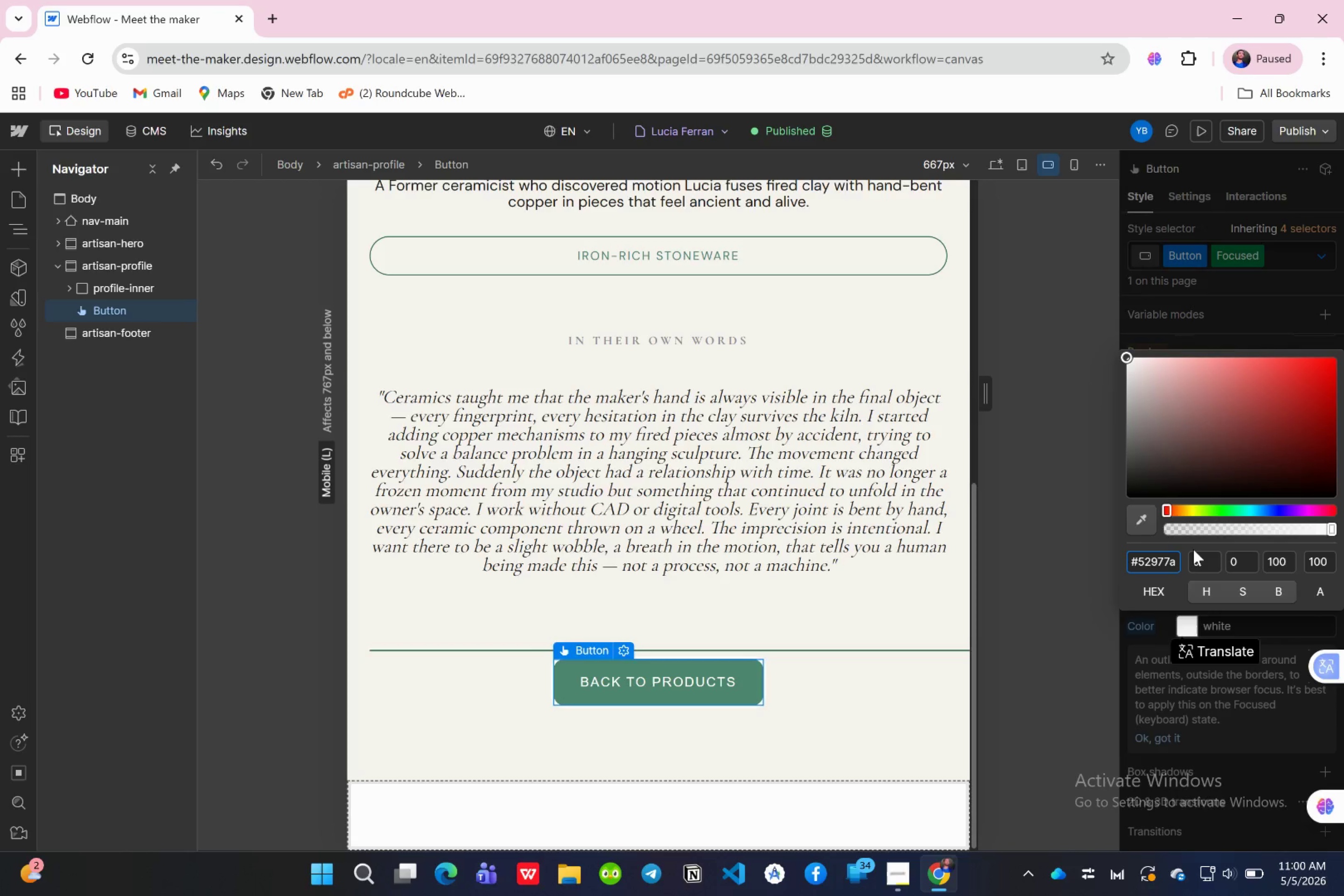 
key(Enter)
 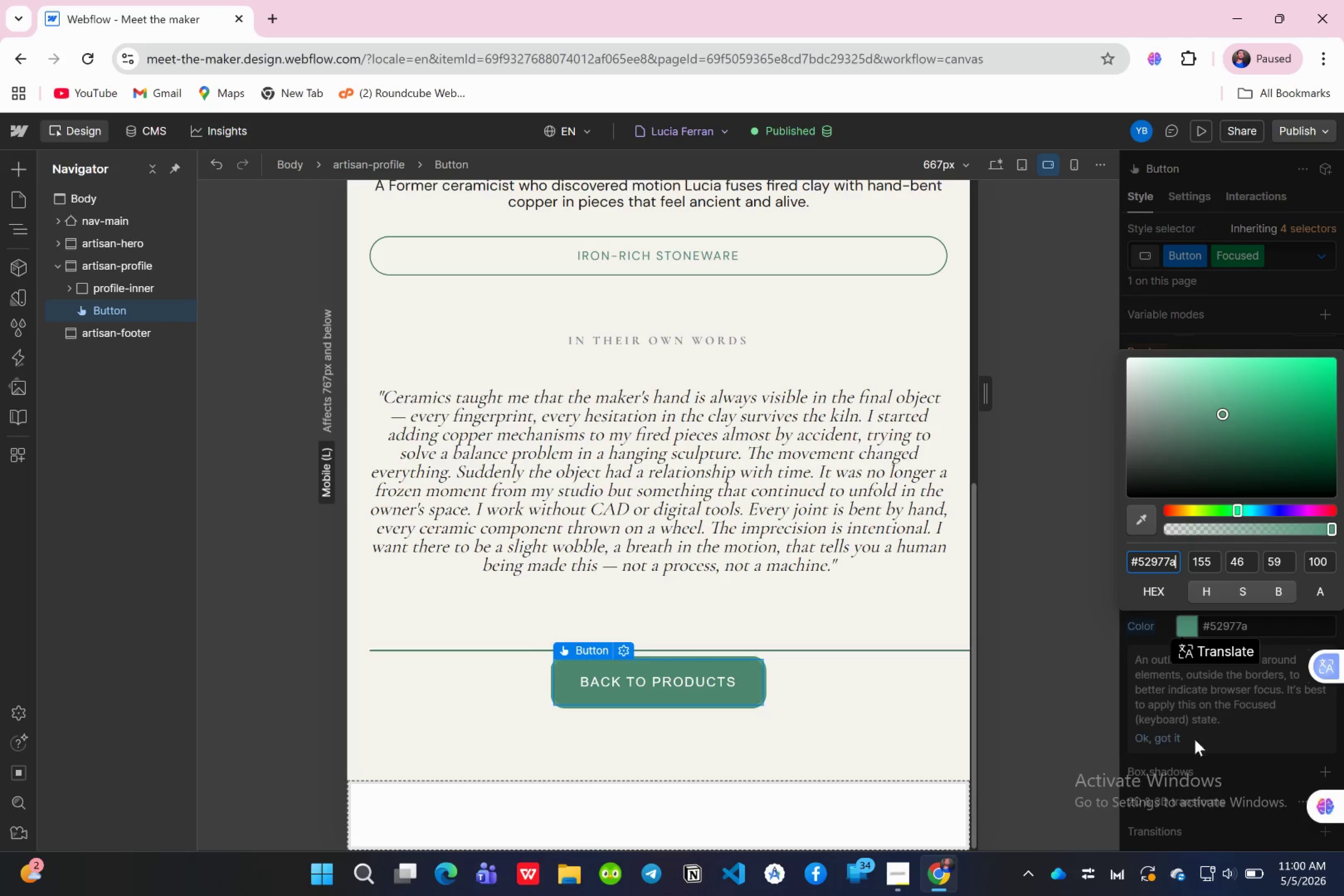 
left_click([1192, 707])
 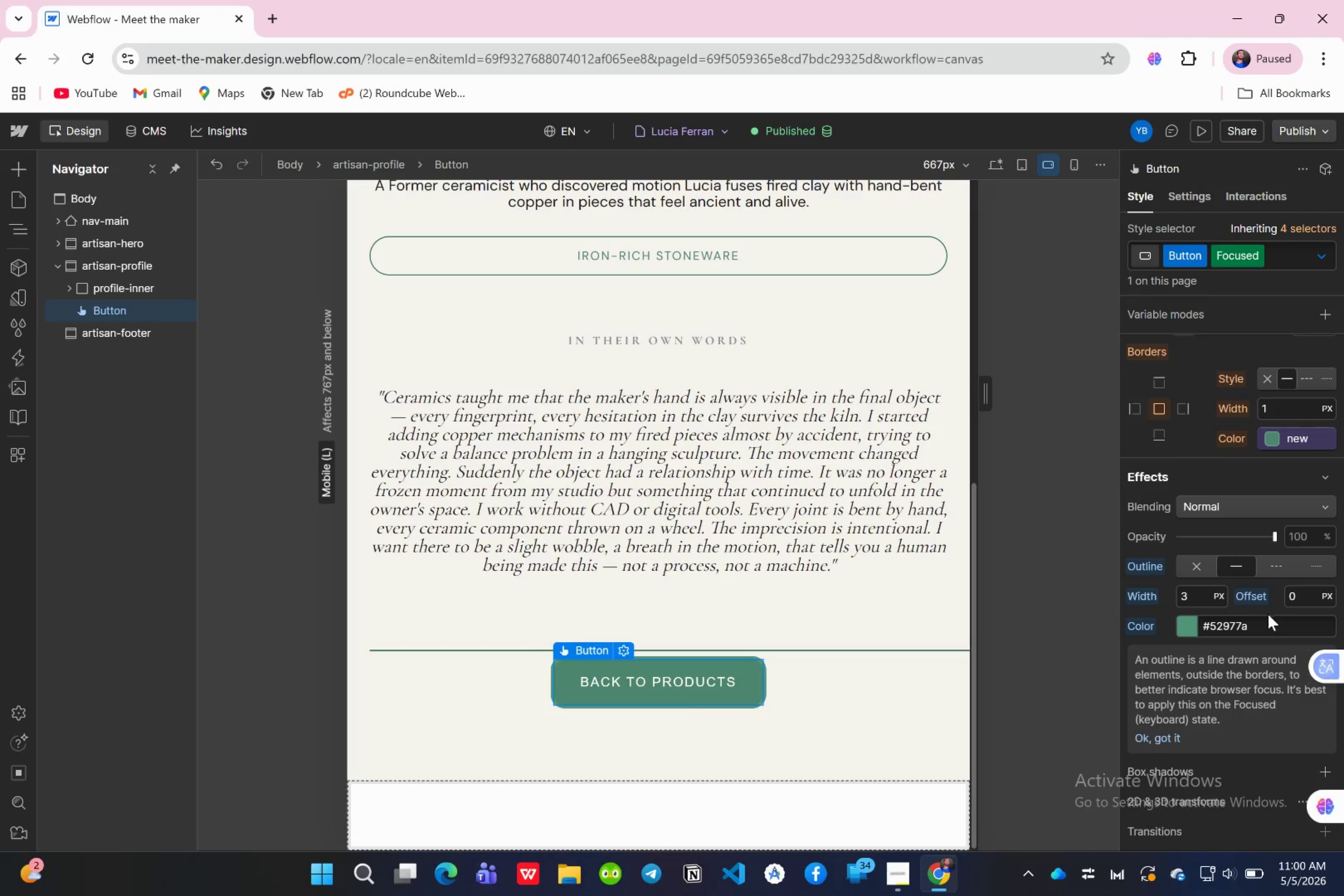 
wait(15.33)
 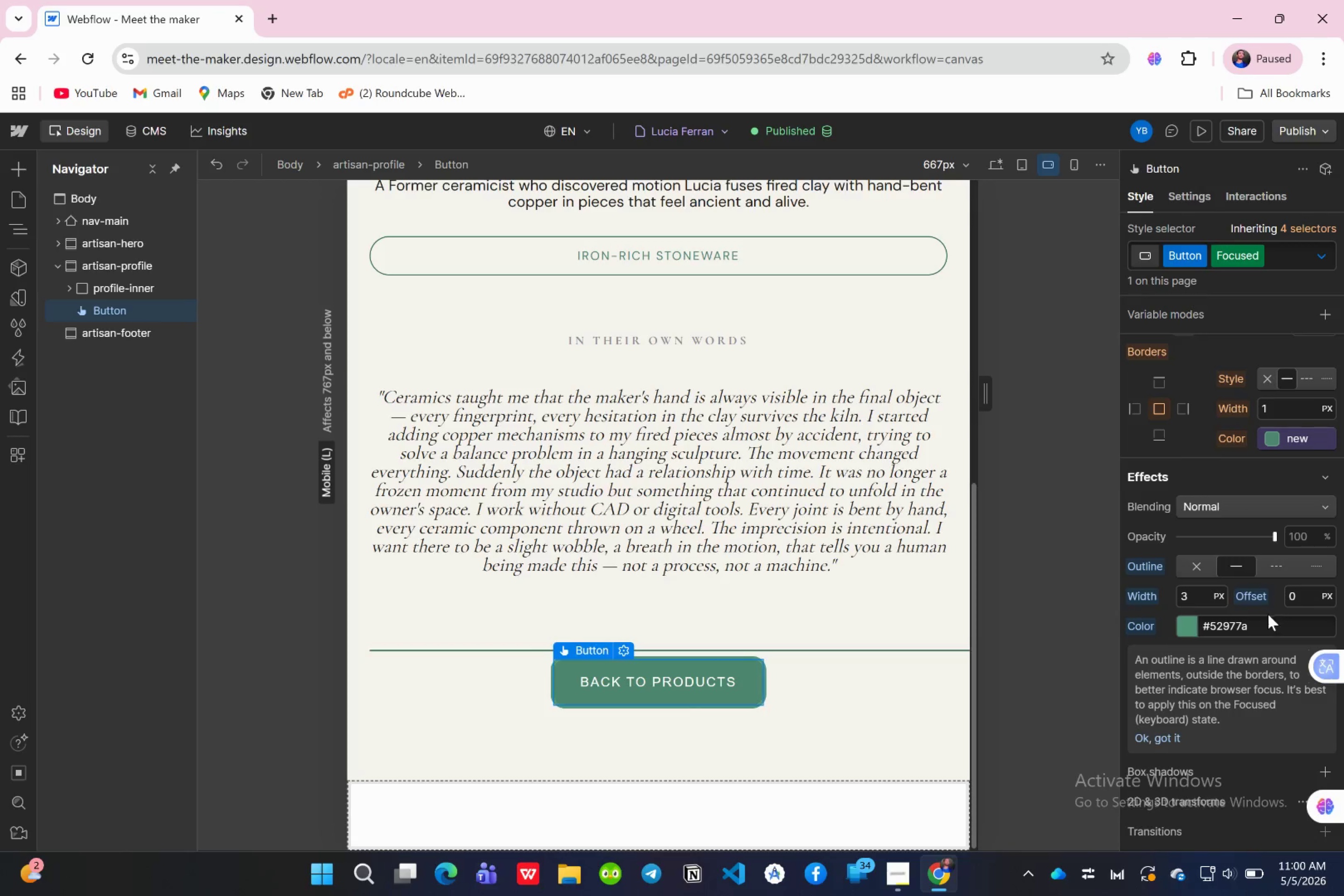 
left_click([1302, 593])
 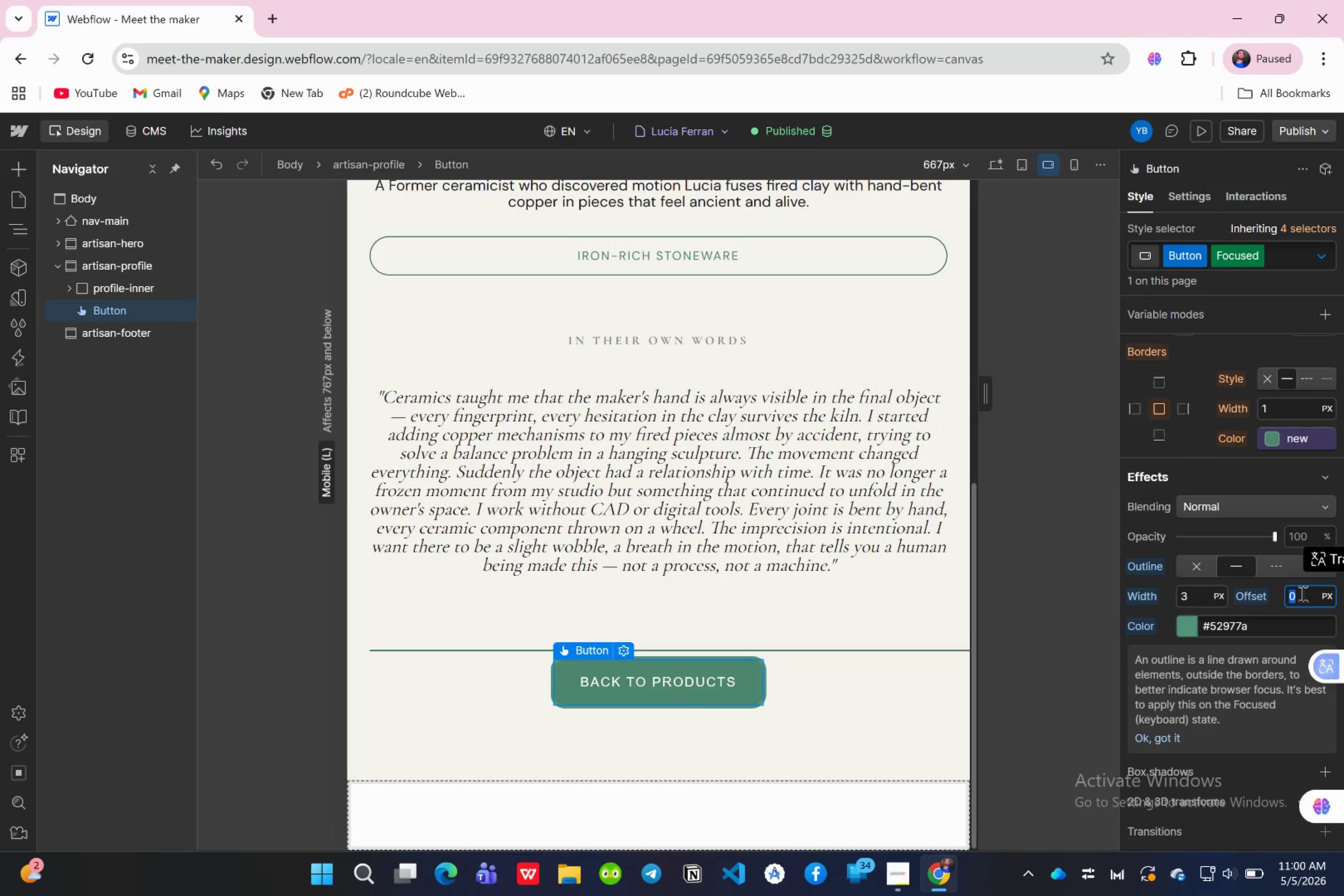 
key(3)
 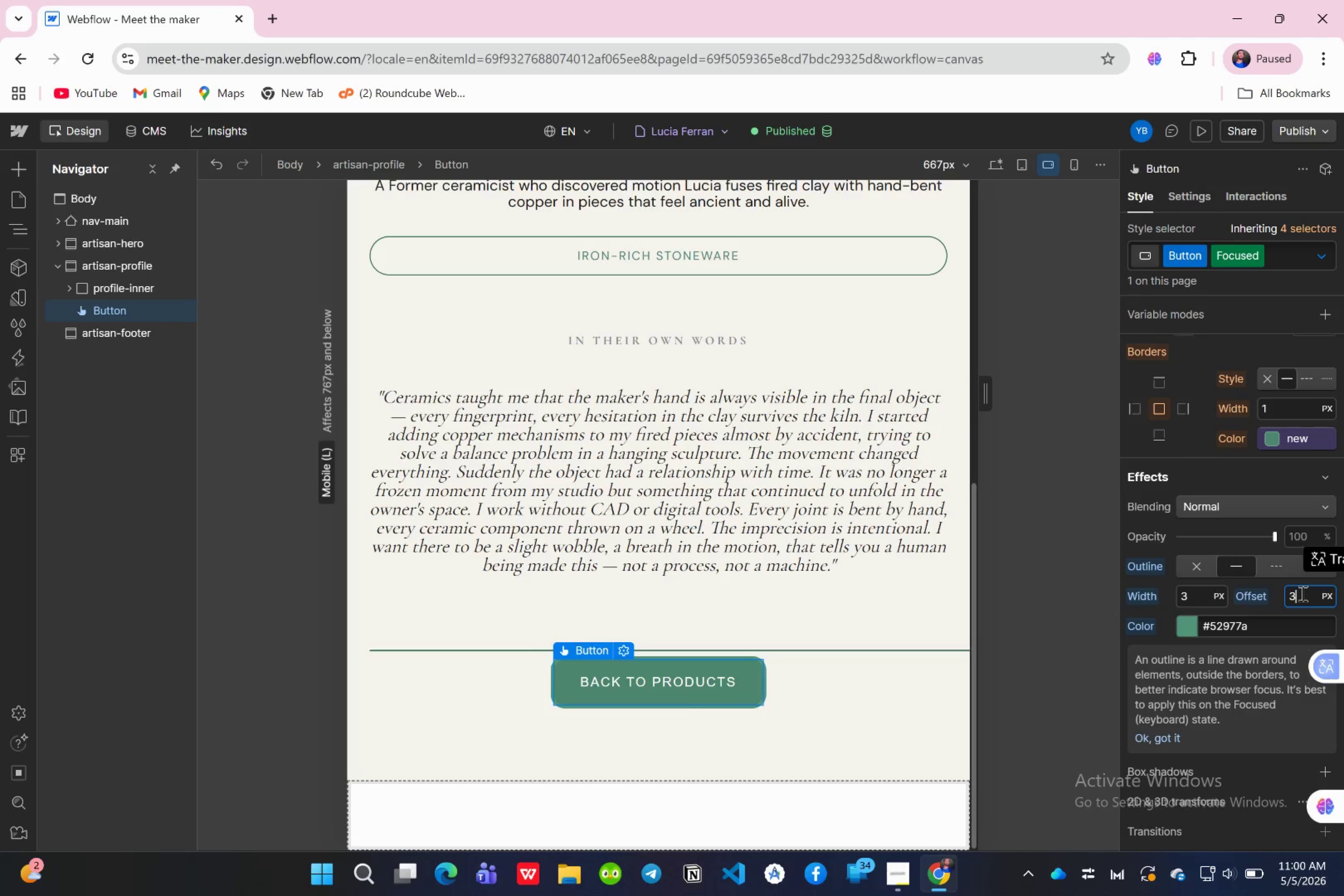 
key(Enter)
 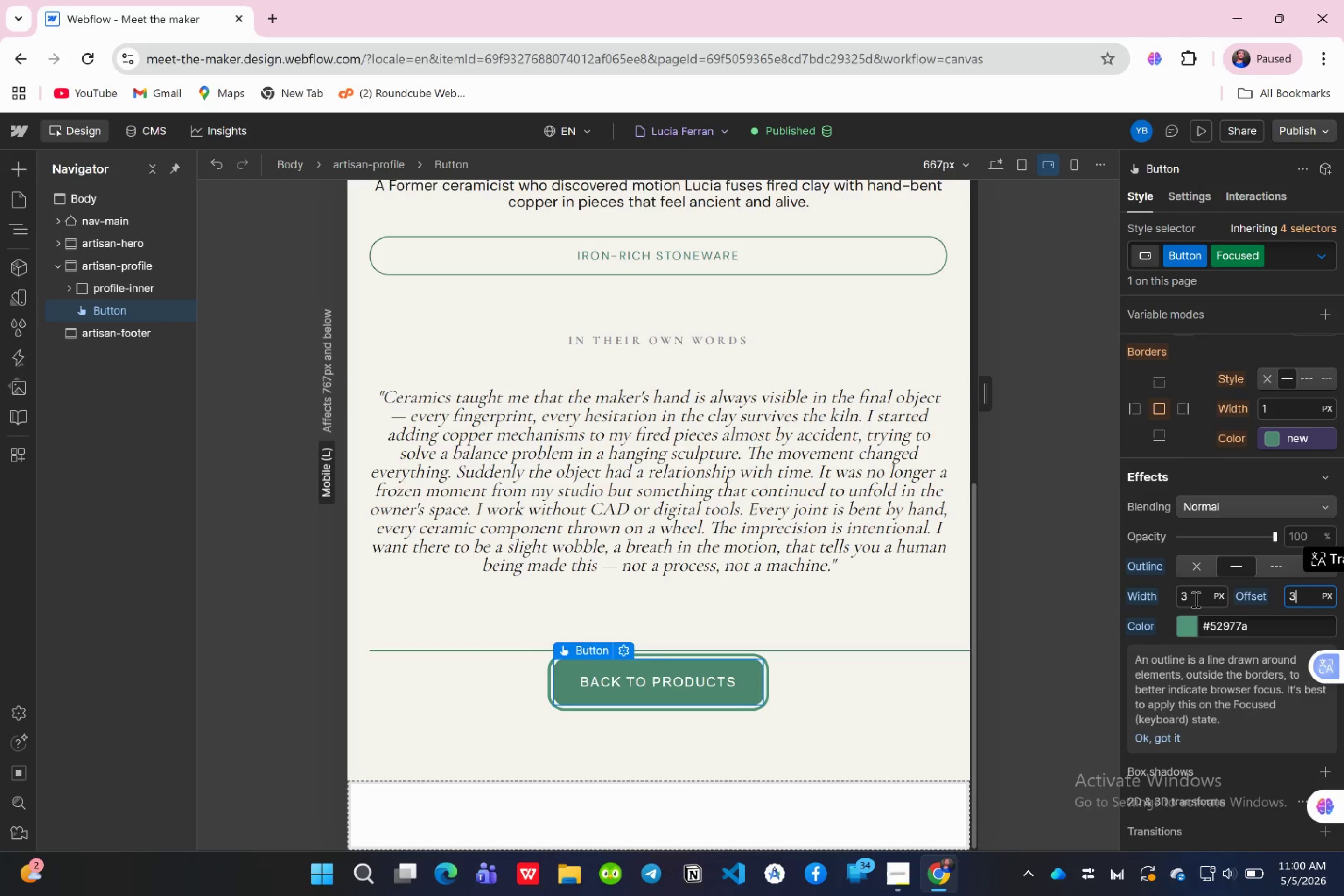 
left_click([1195, 599])
 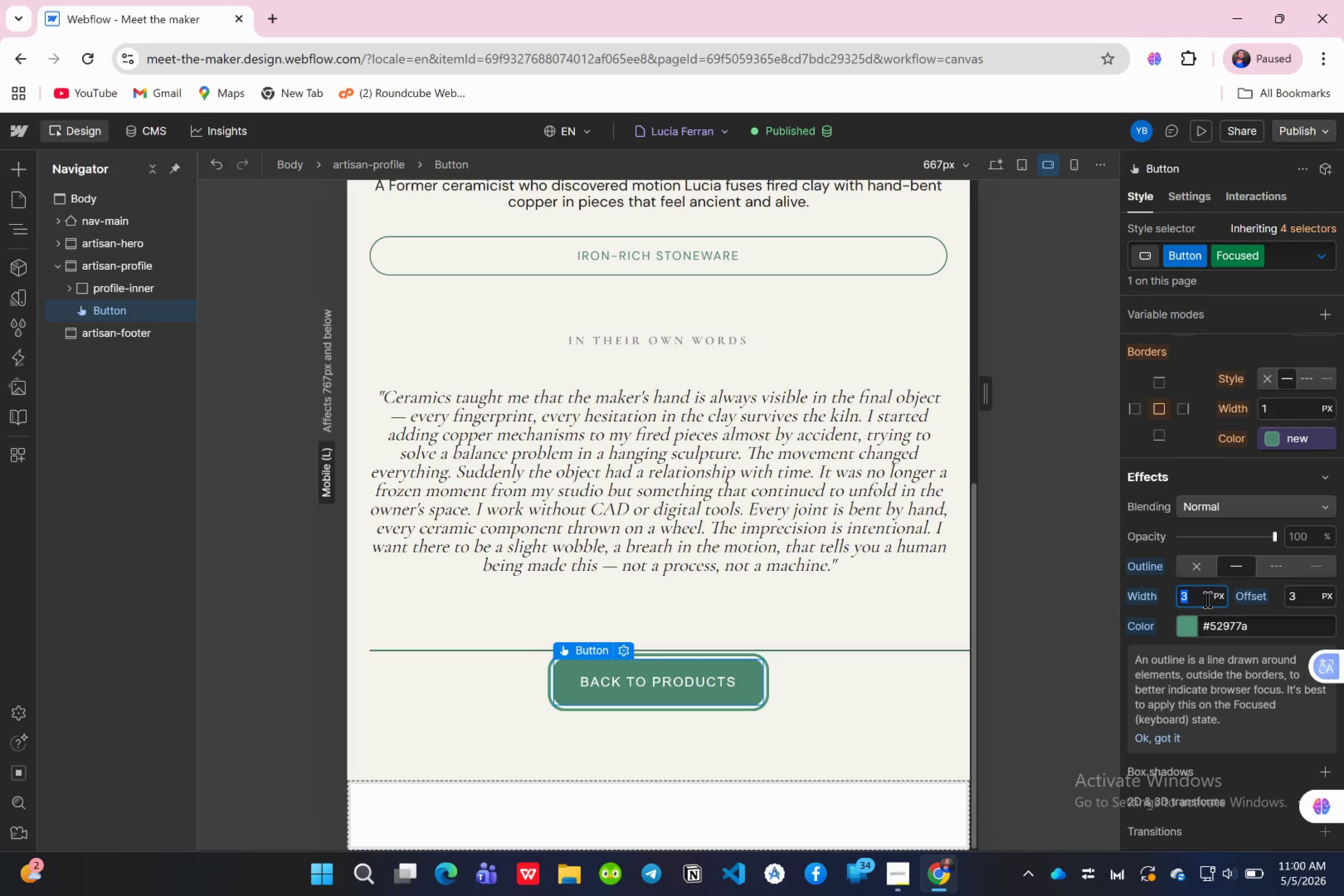 
key(2)
 